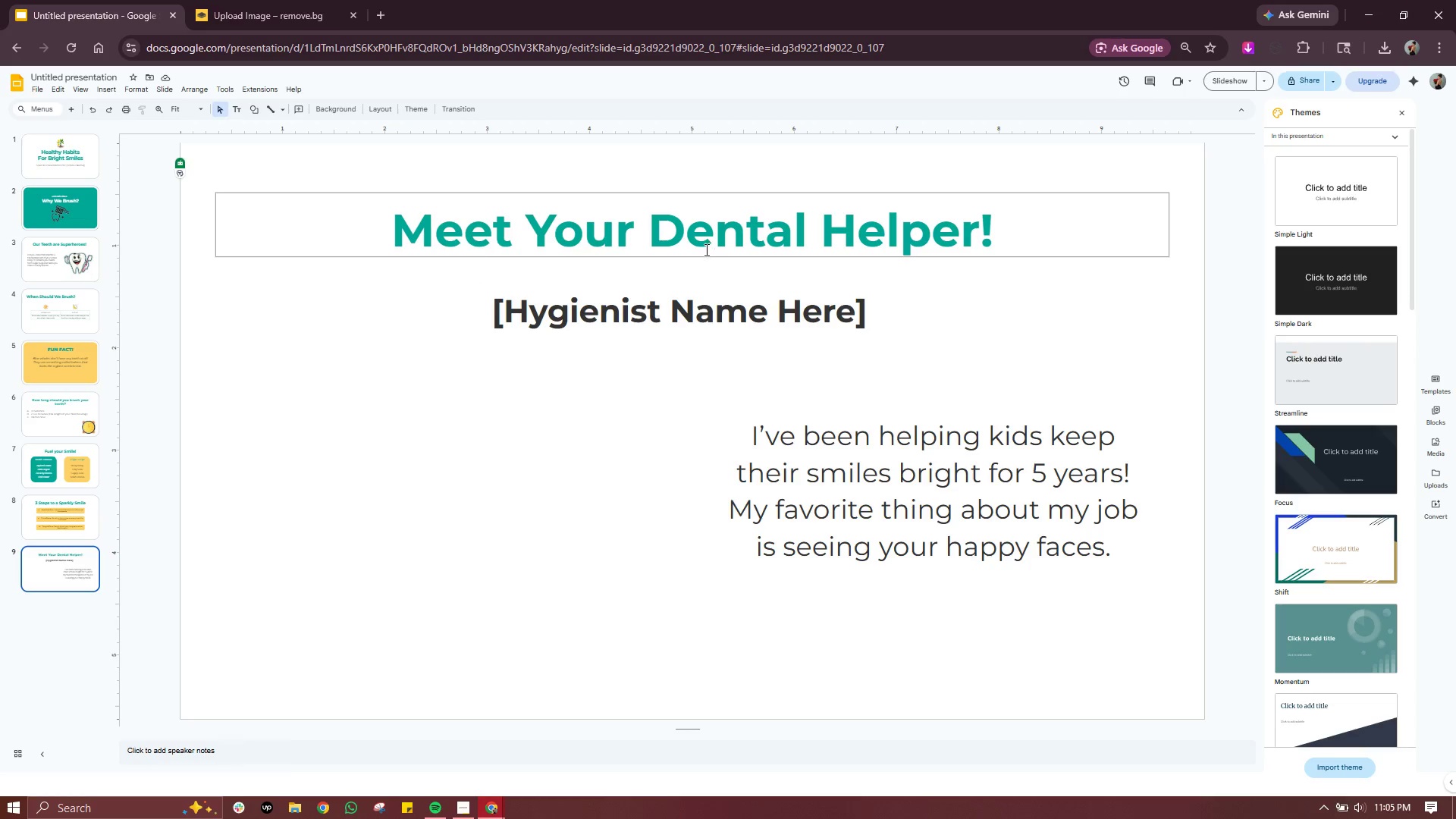 
wait(40.25)
 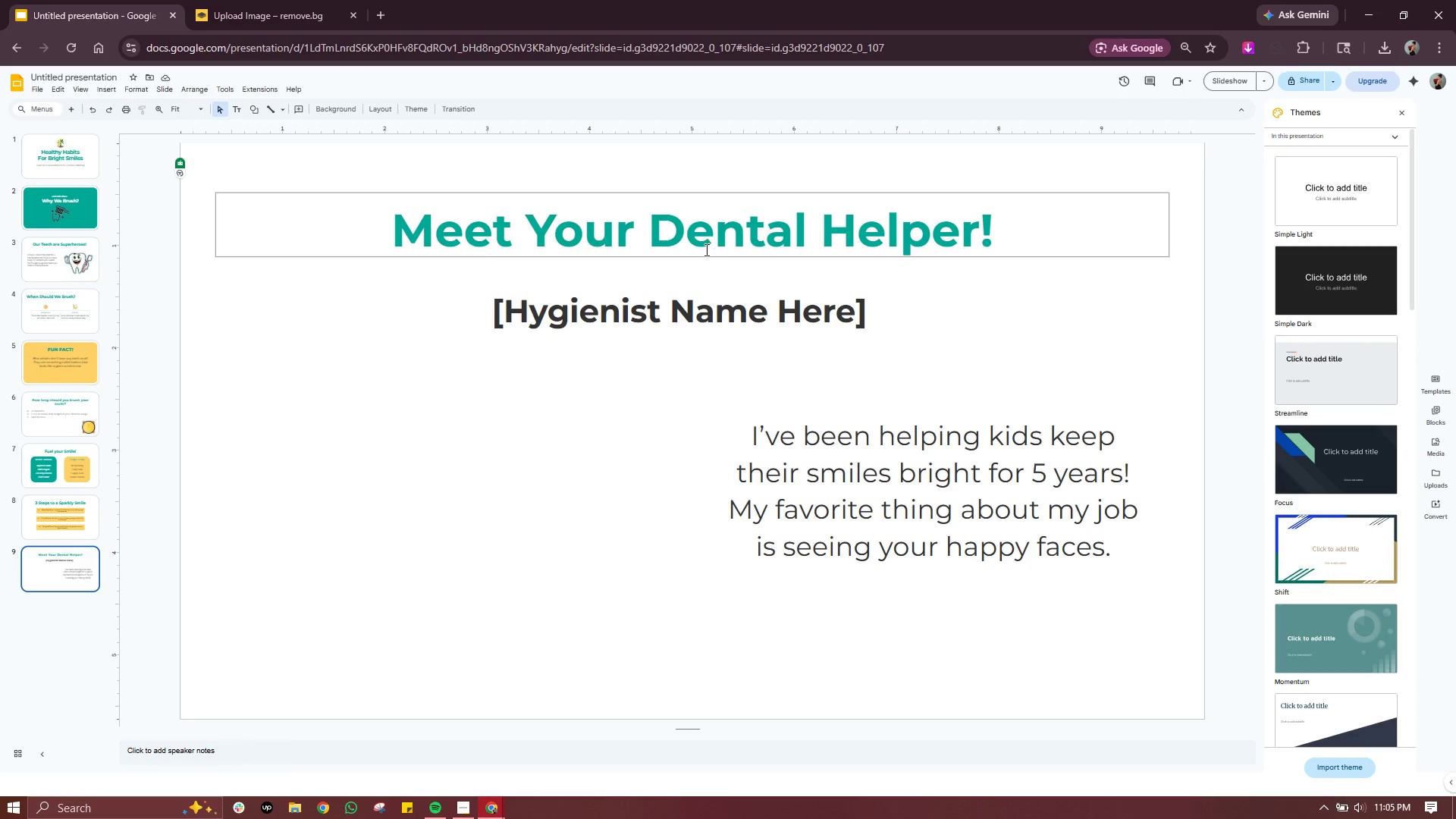 
left_click([90, 91])
 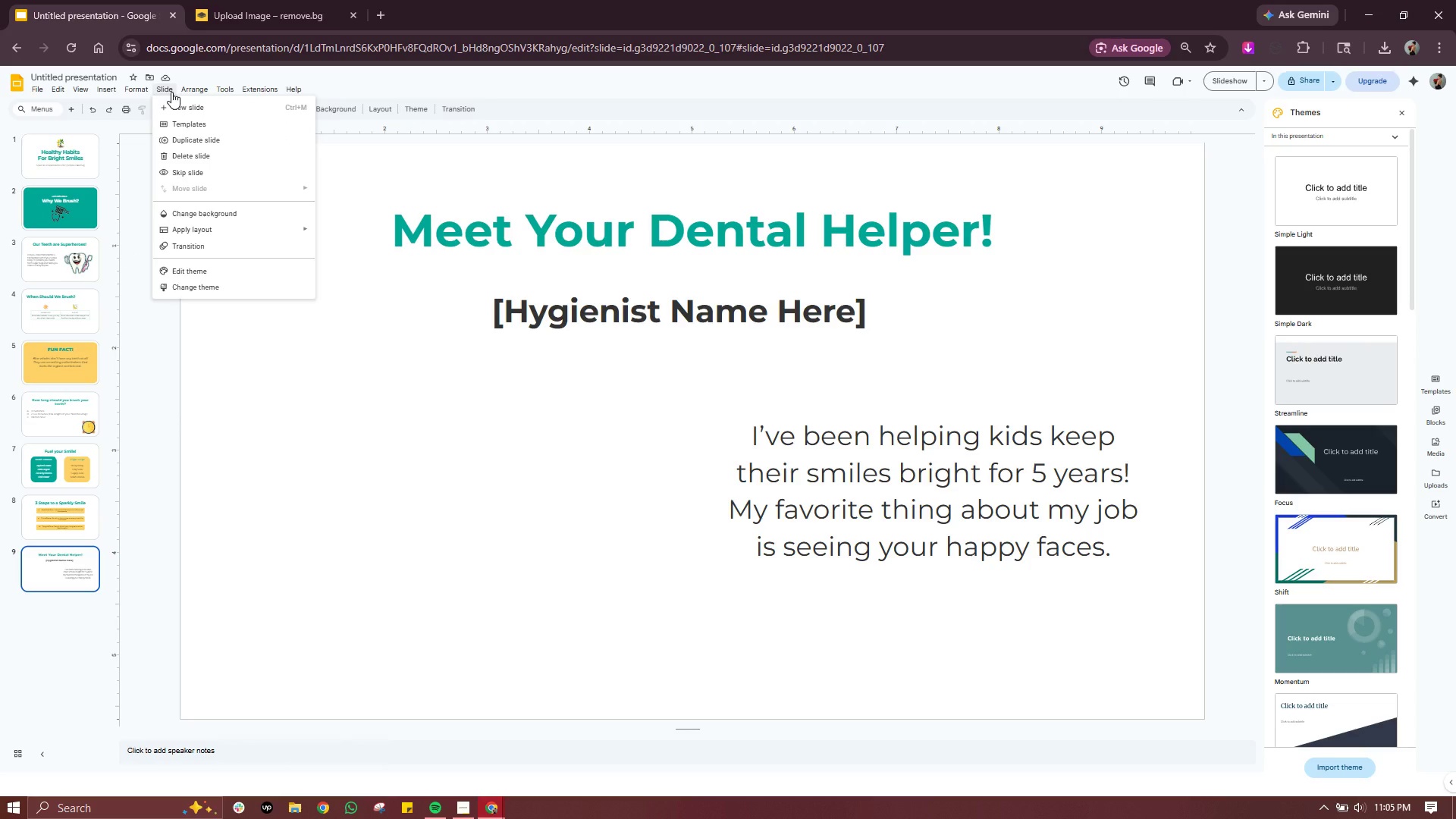 
wait(5.23)
 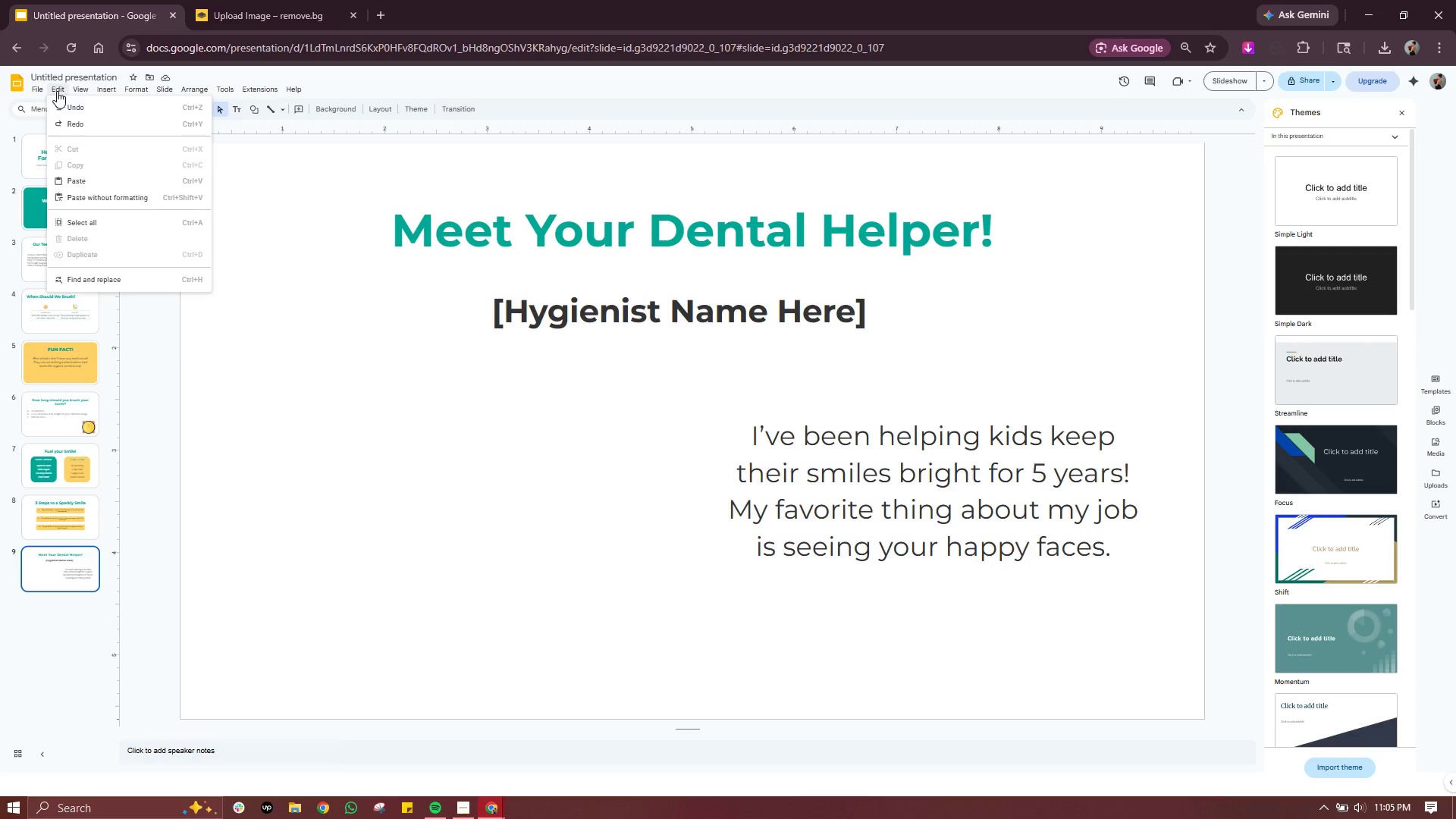 
left_click([218, 261])
 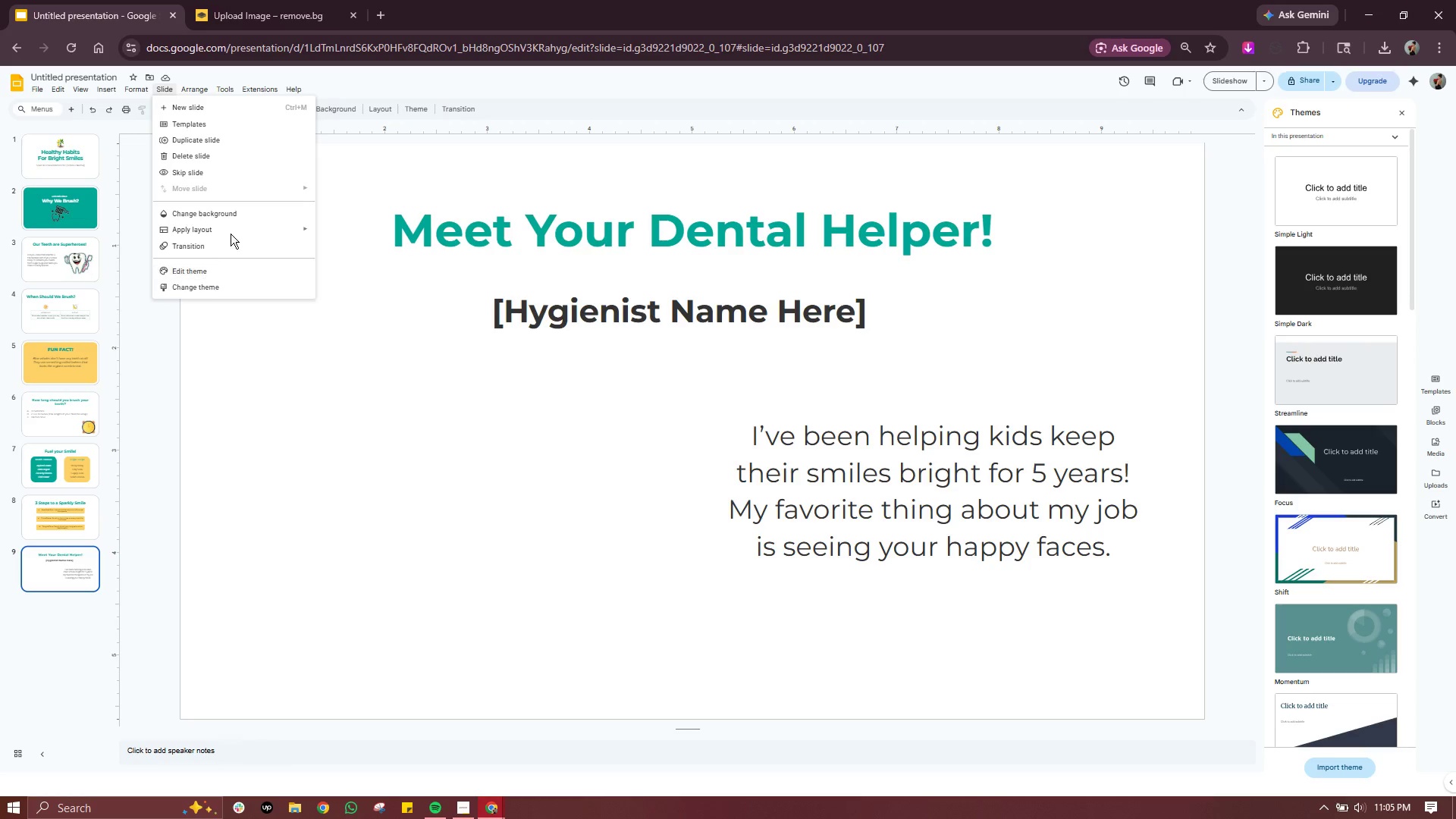 
mouse_move([235, 247])
 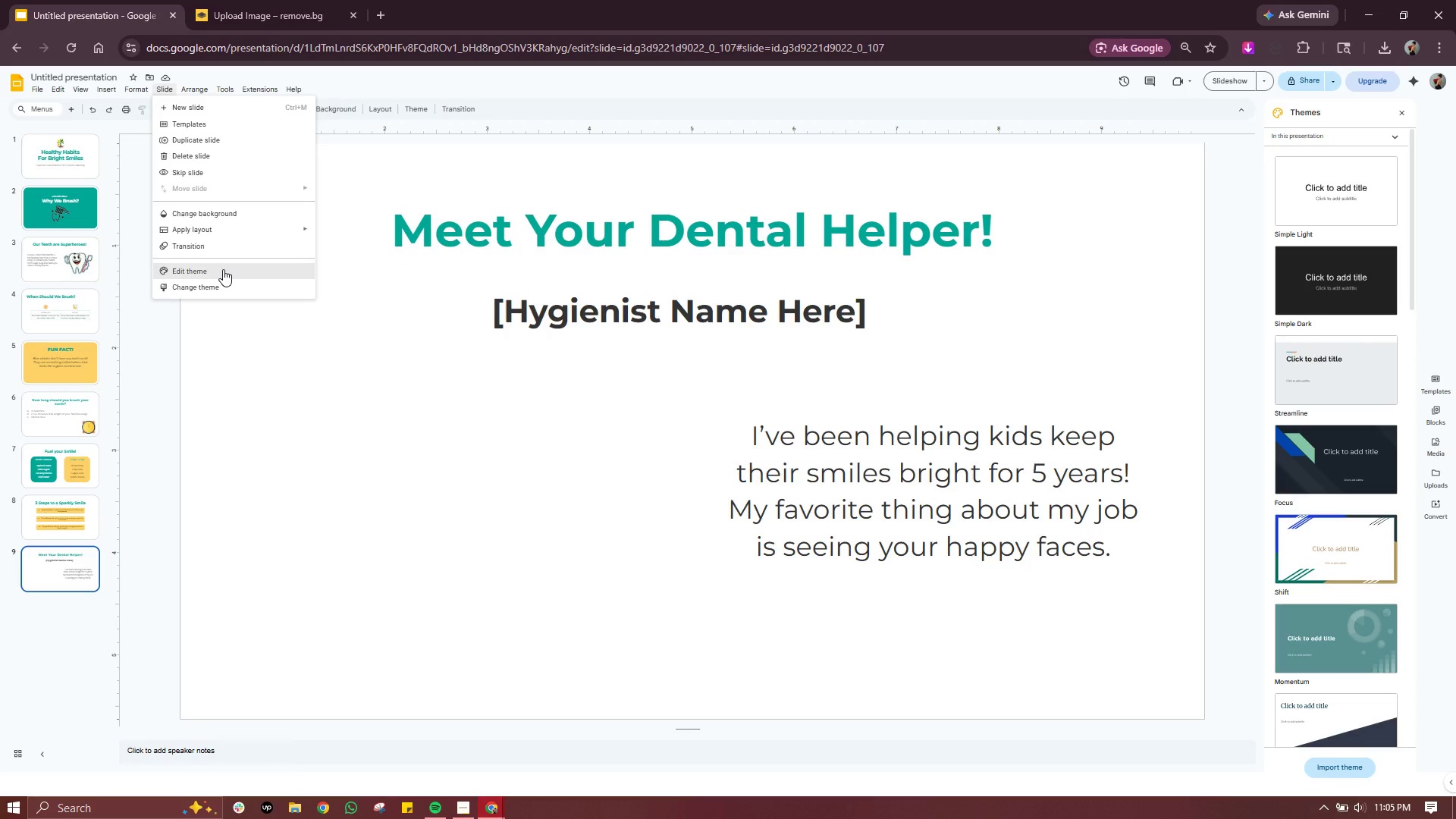 
left_click([223, 269])
 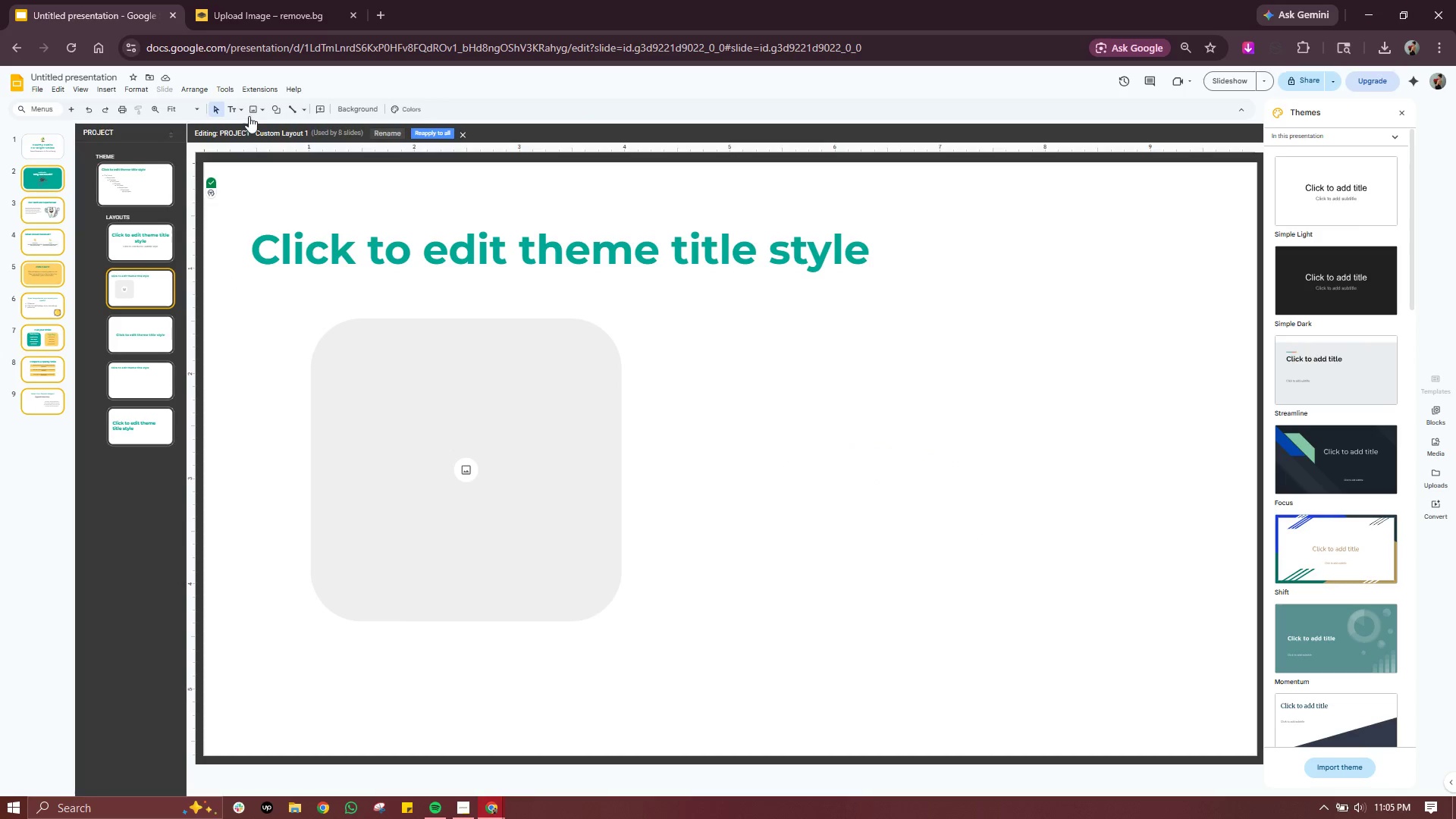 
left_click([258, 110])
 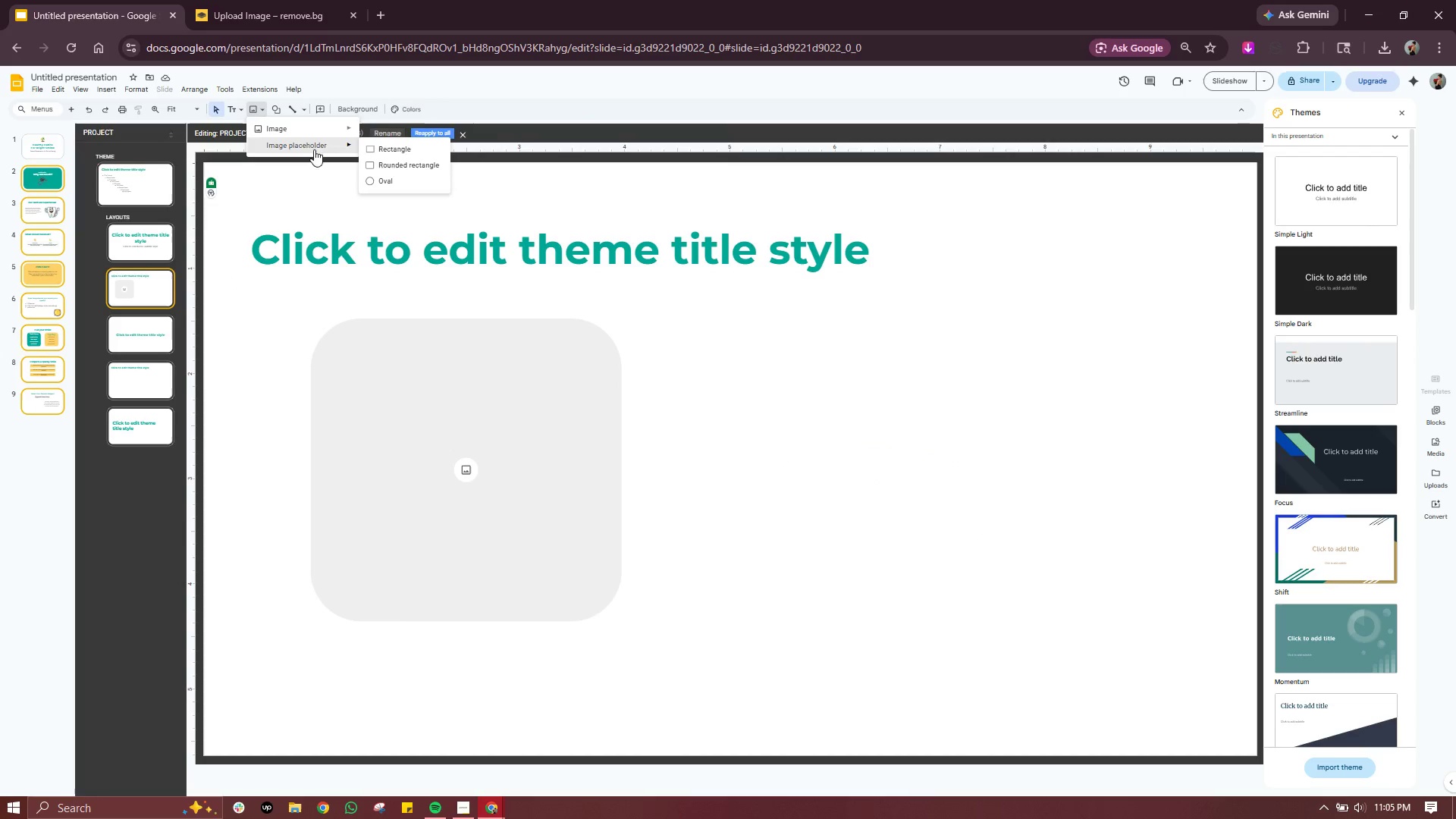 
left_click([403, 174])
 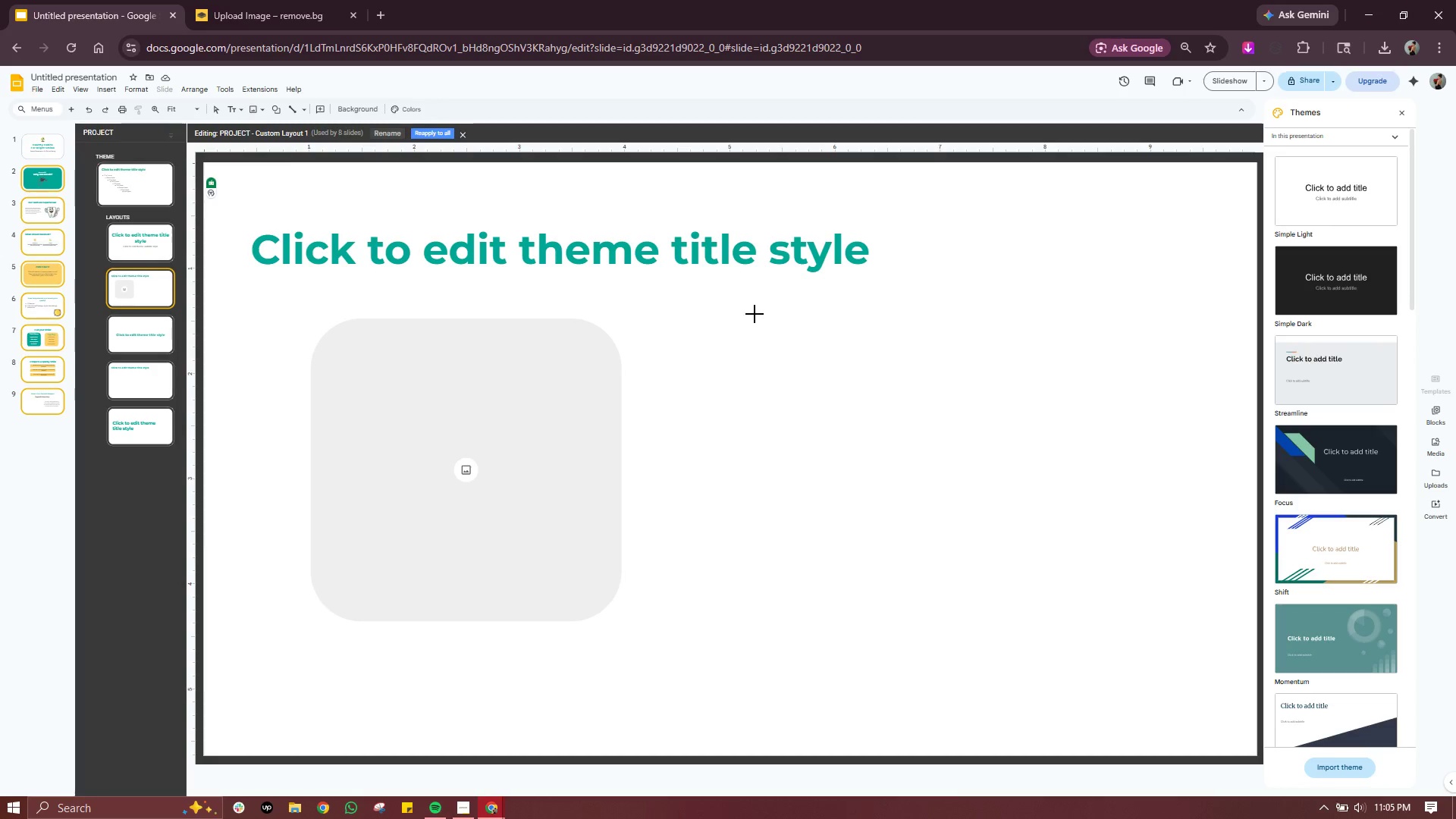 
left_click_drag(start_coordinate=[755, 312], to_coordinate=[1053, 692])
 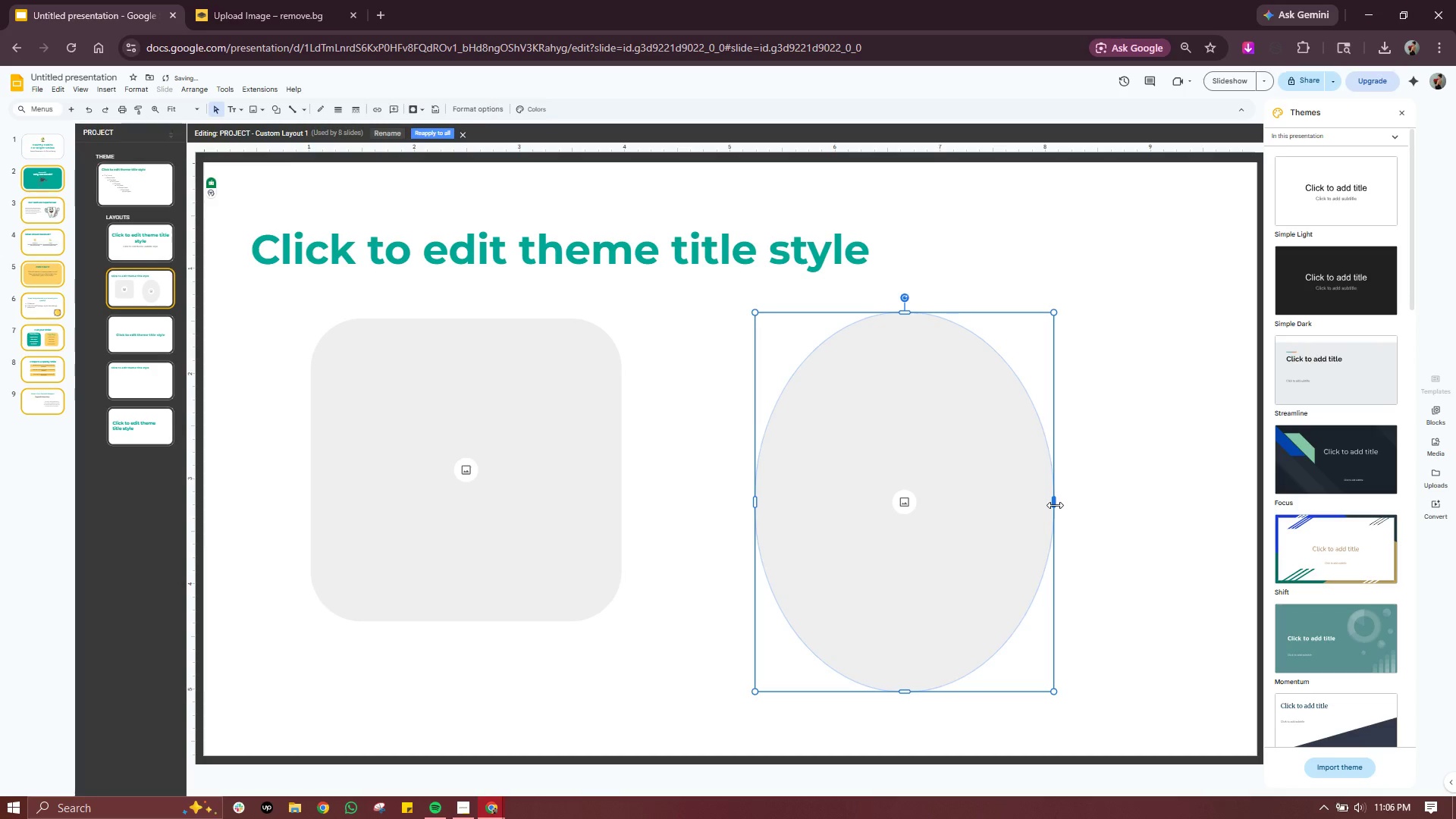 
left_click_drag(start_coordinate=[1055, 504], to_coordinate=[1082, 504])
 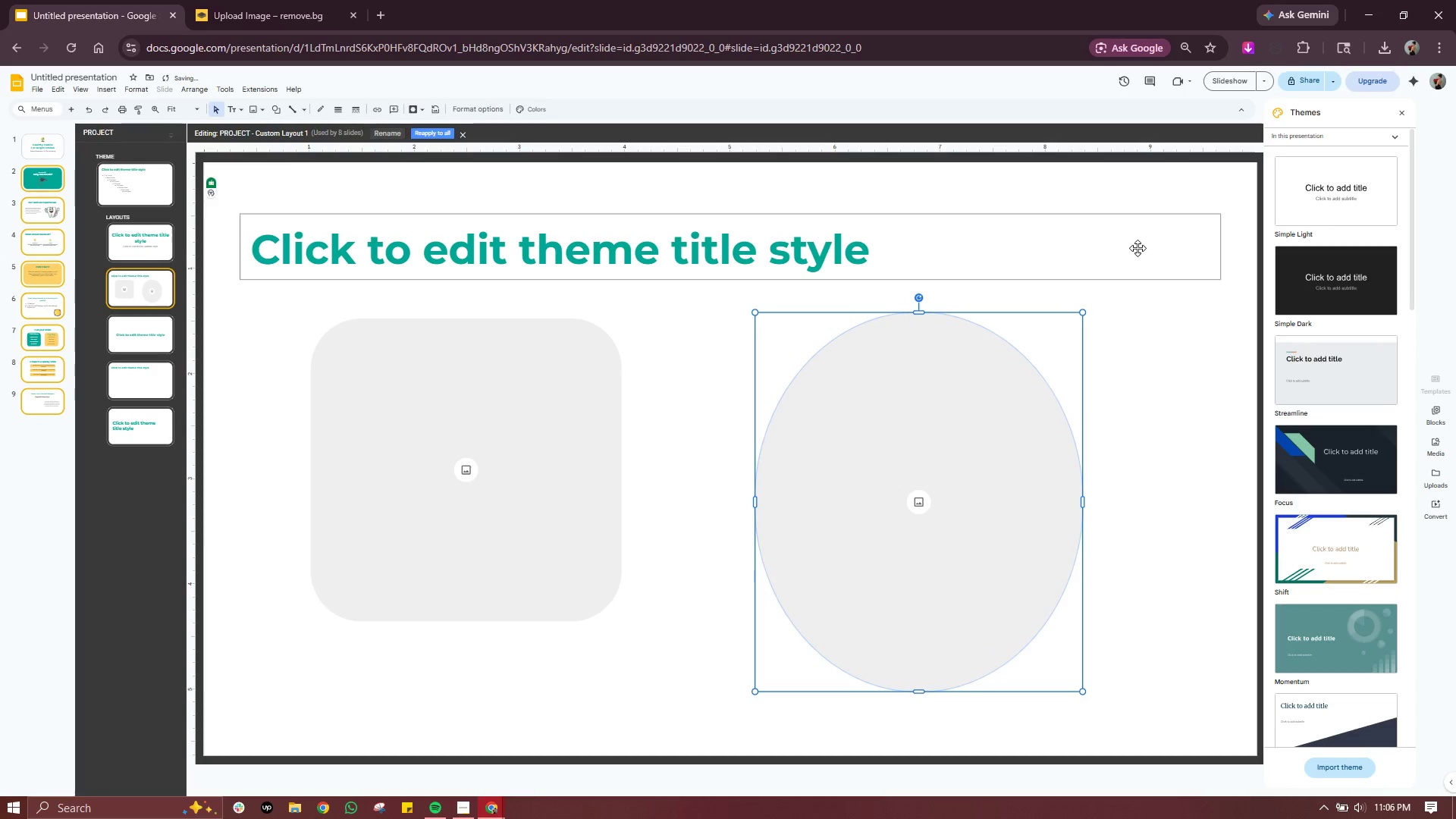 
left_click([1138, 247])
 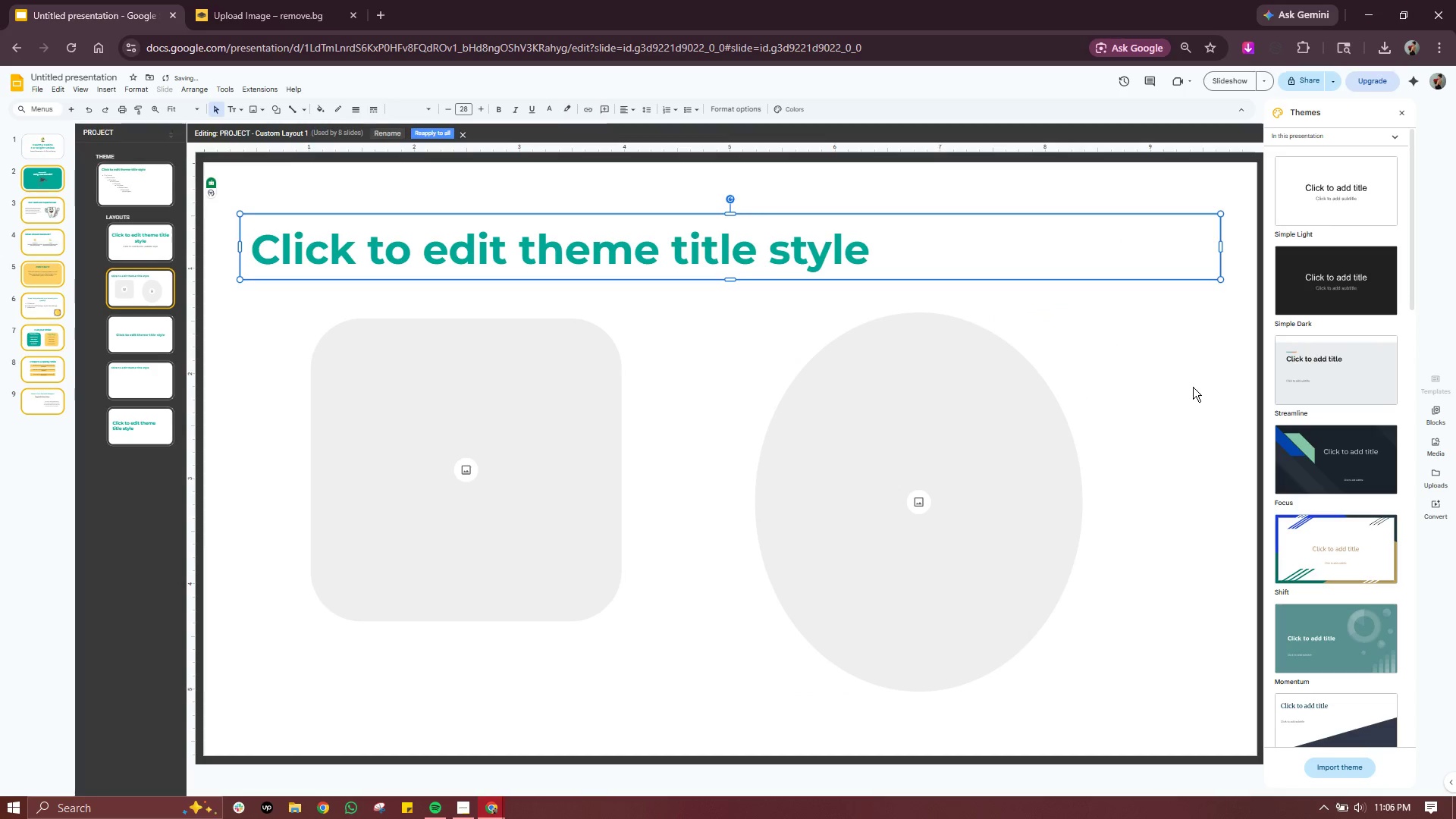 
left_click([1193, 387])
 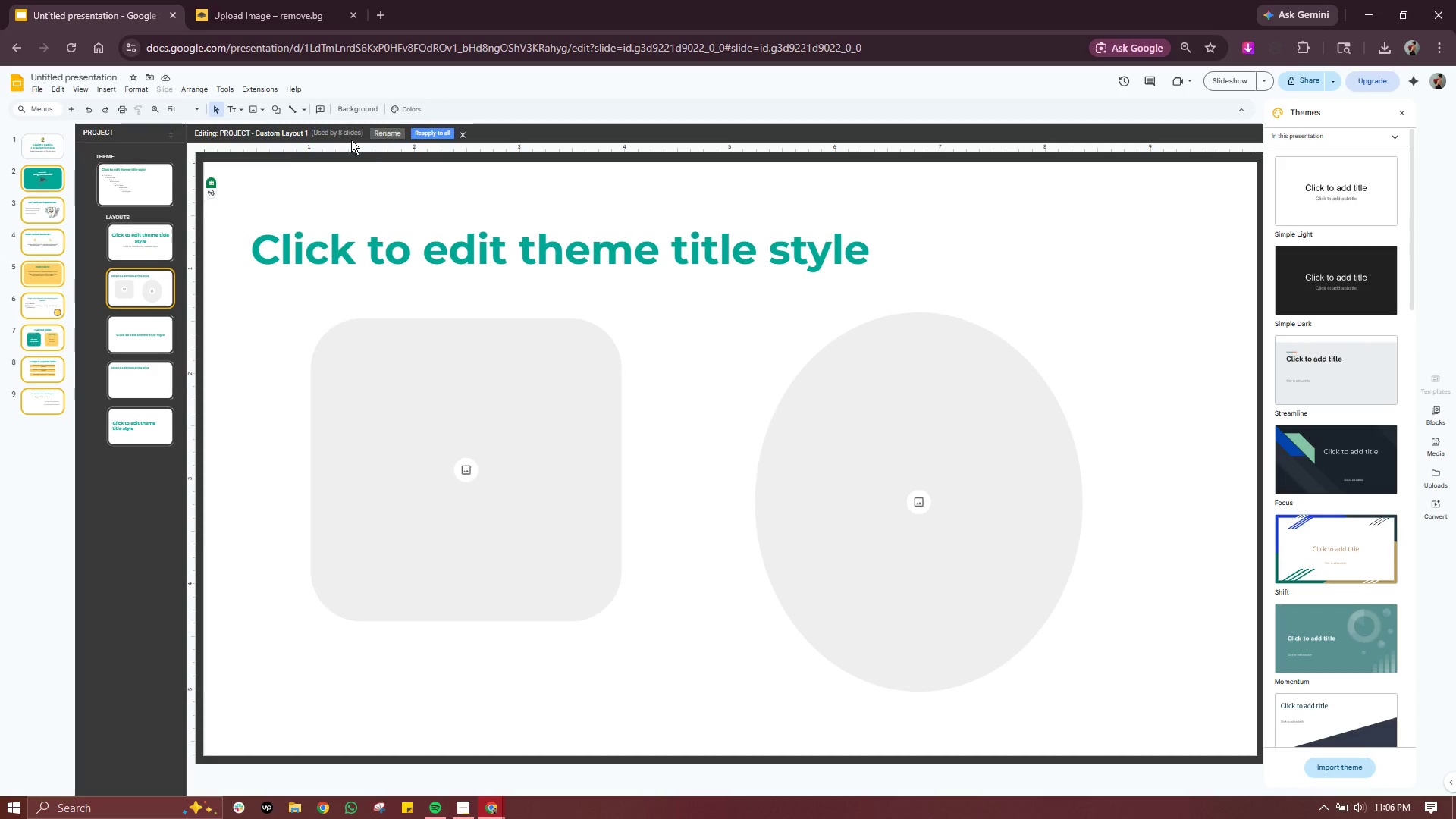 
wait(5.05)
 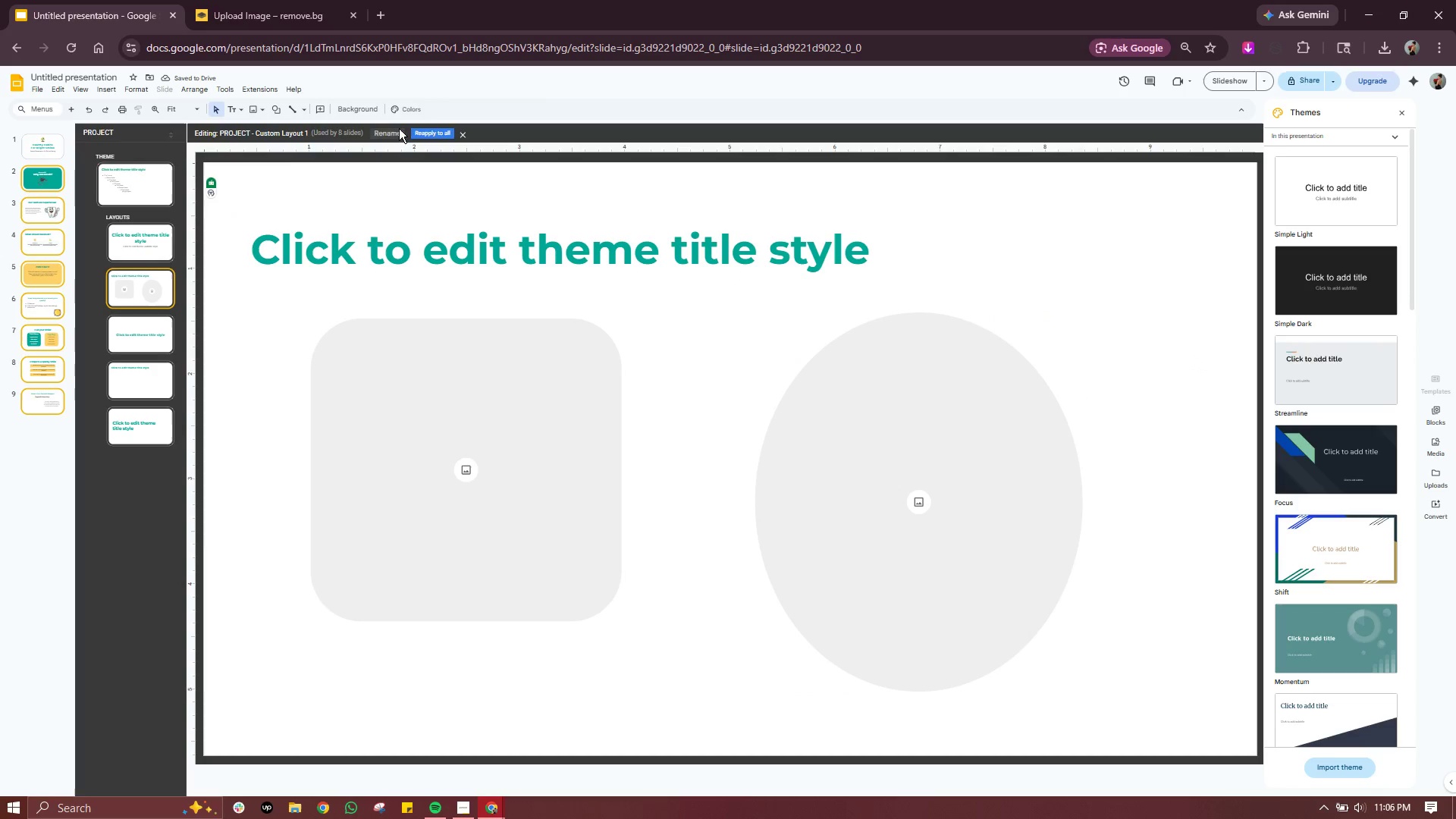 
left_click([529, 202])
 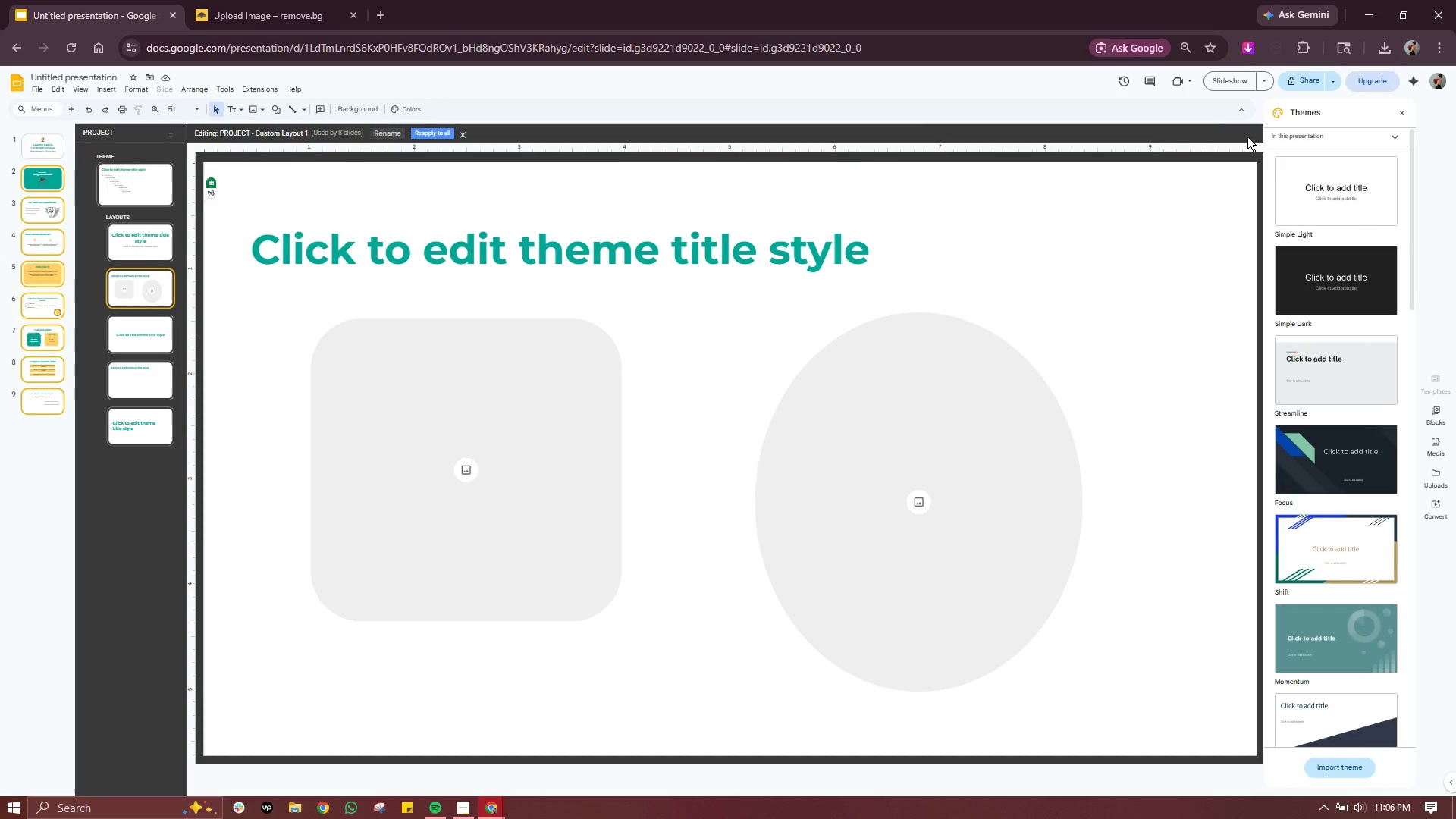 
left_click([883, 141])
 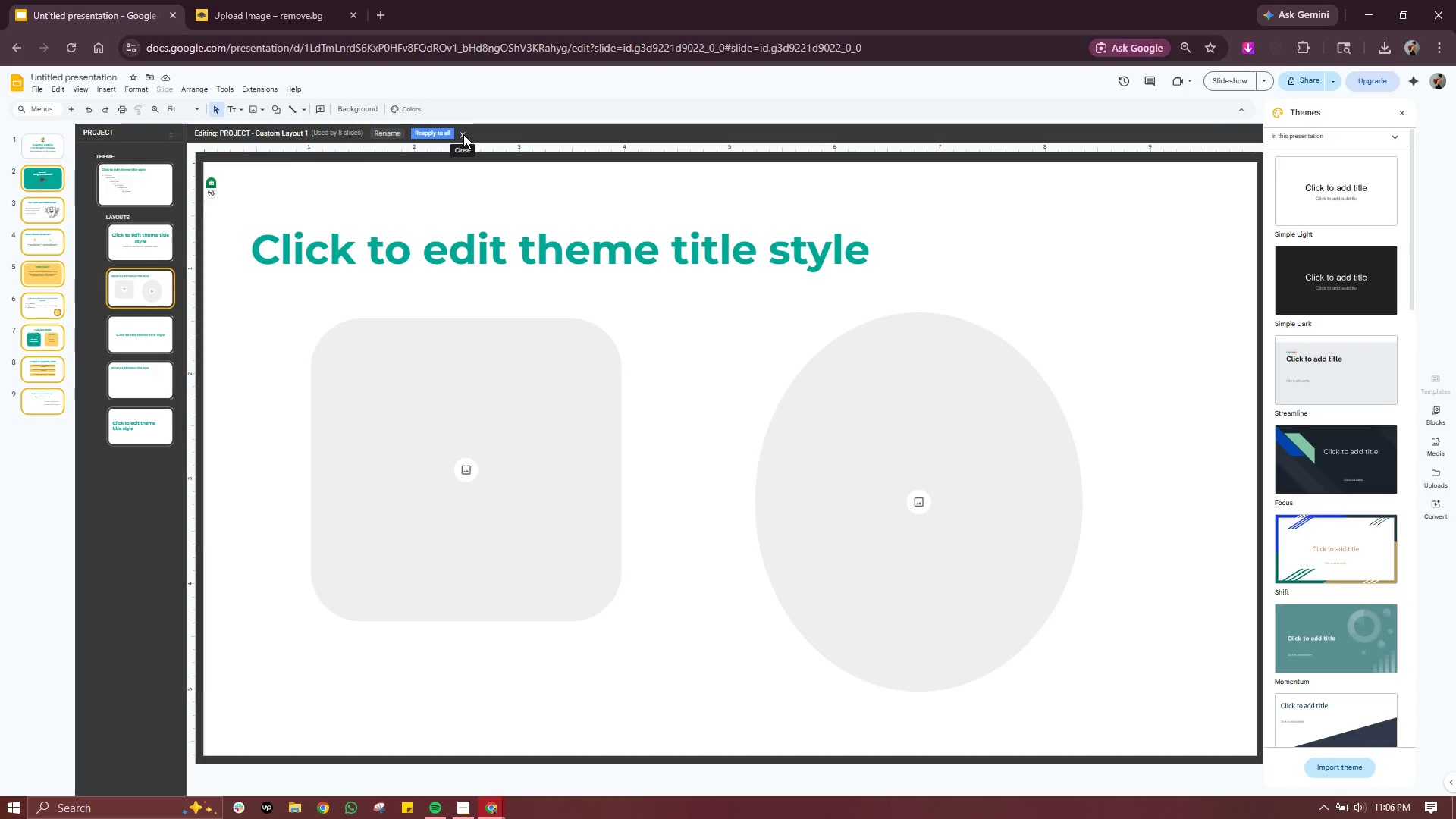 
left_click([463, 134])
 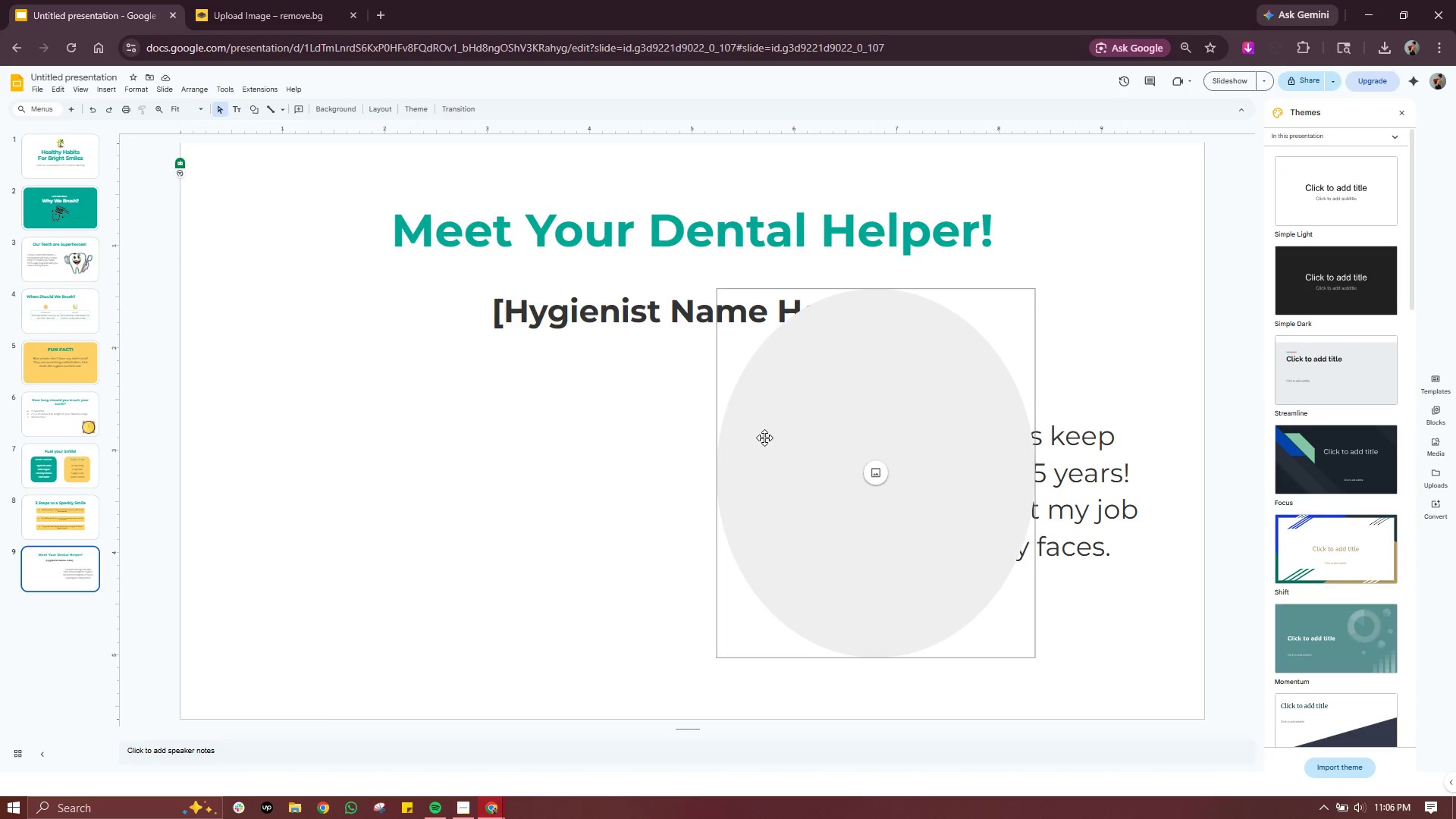 
left_click([905, 417])
 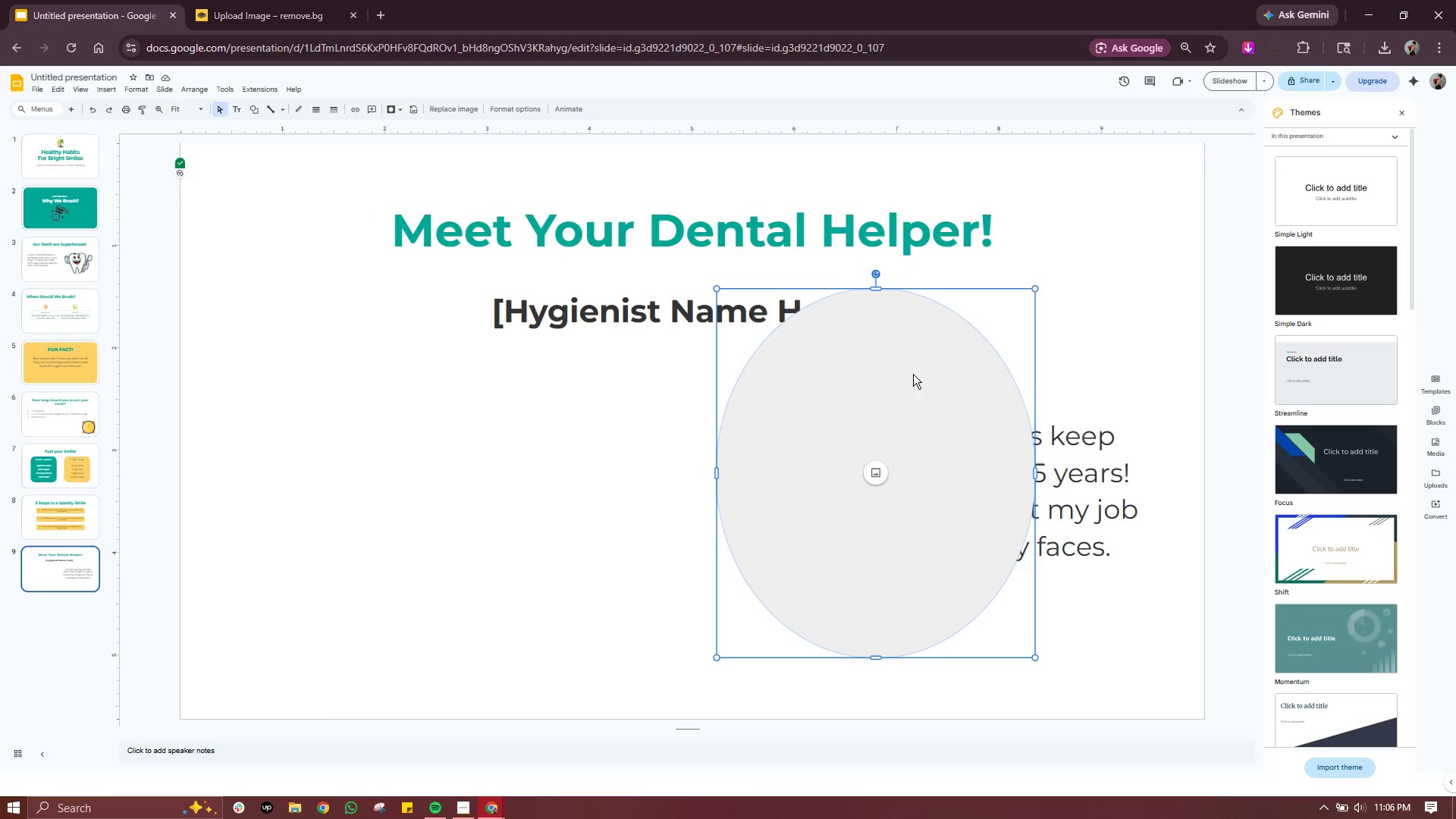 
left_click_drag(start_coordinate=[934, 372], to_coordinate=[431, 396])
 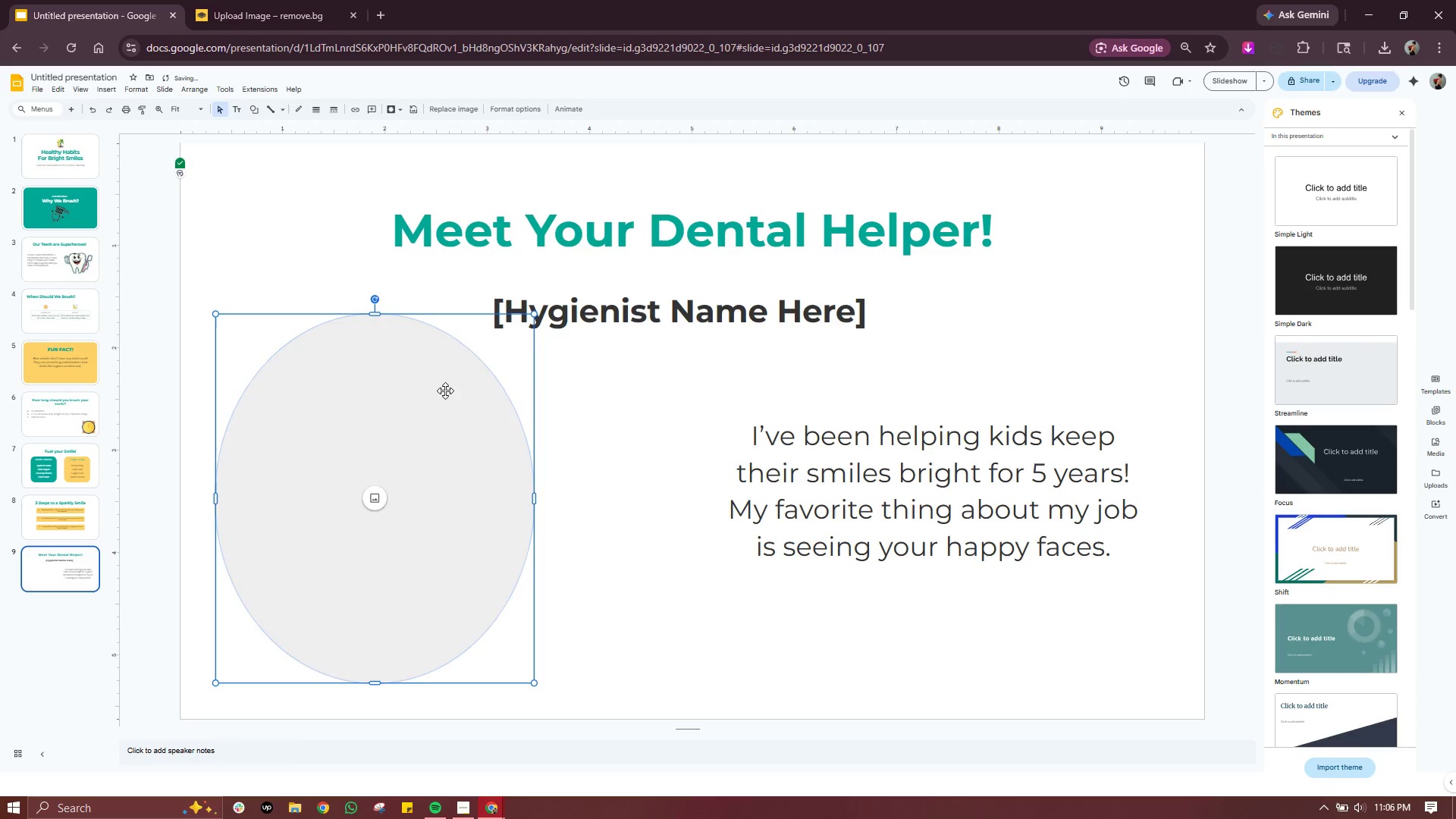 
left_click_drag(start_coordinate=[445, 391], to_coordinate=[474, 405])
 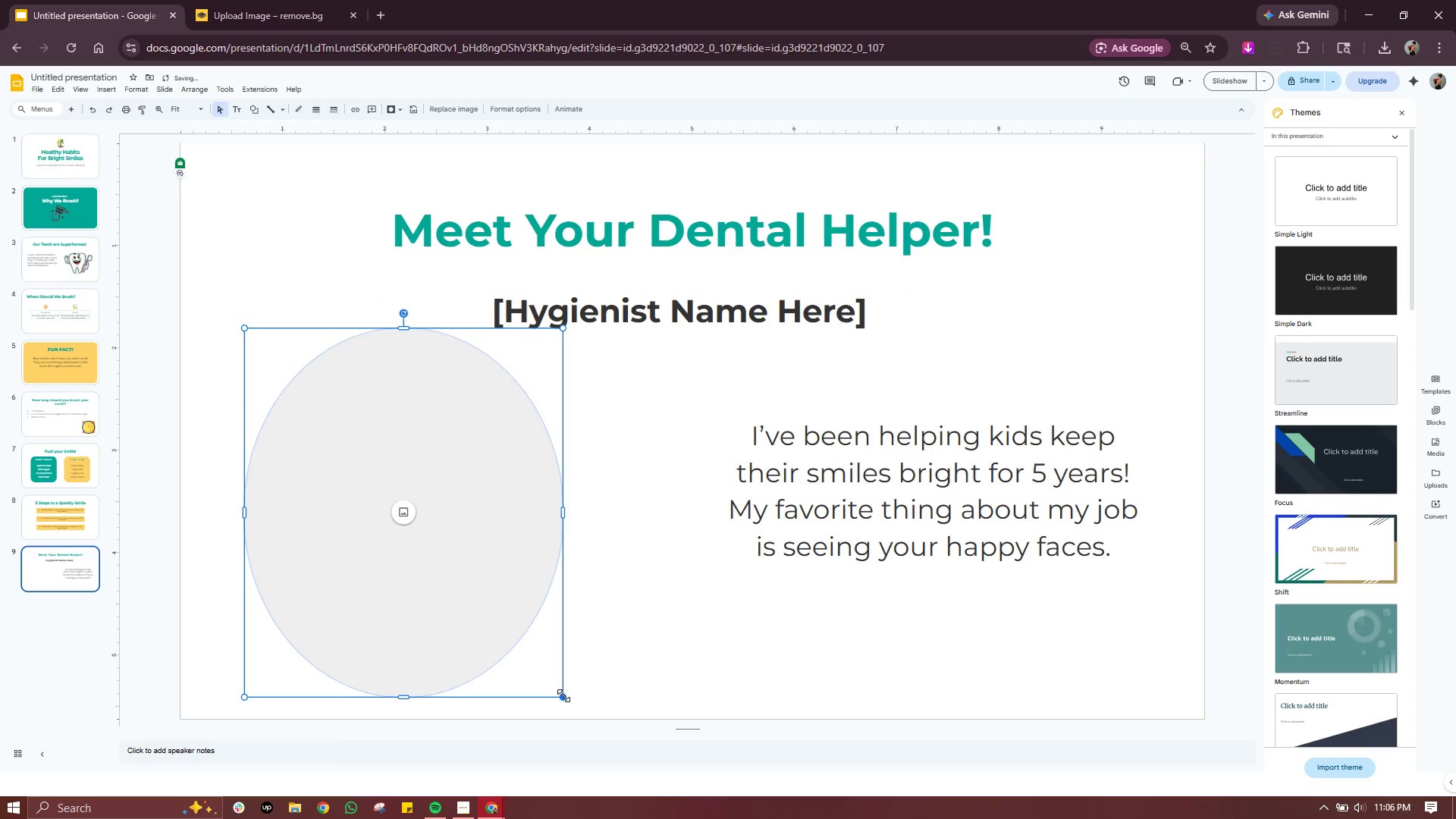 
left_click_drag(start_coordinate=[563, 695], to_coordinate=[542, 648])
 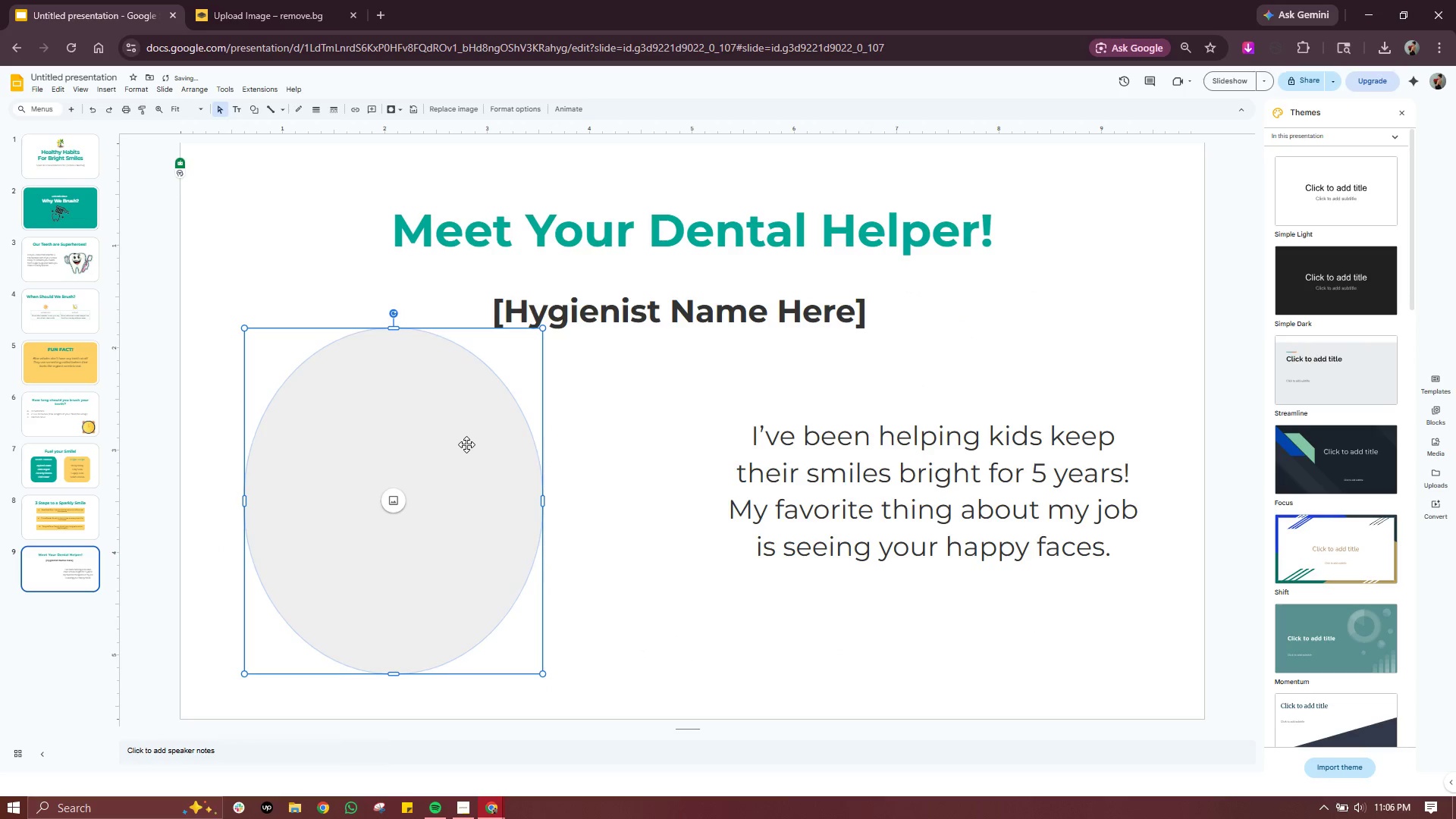 
left_click_drag(start_coordinate=[464, 443], to_coordinate=[500, 450])
 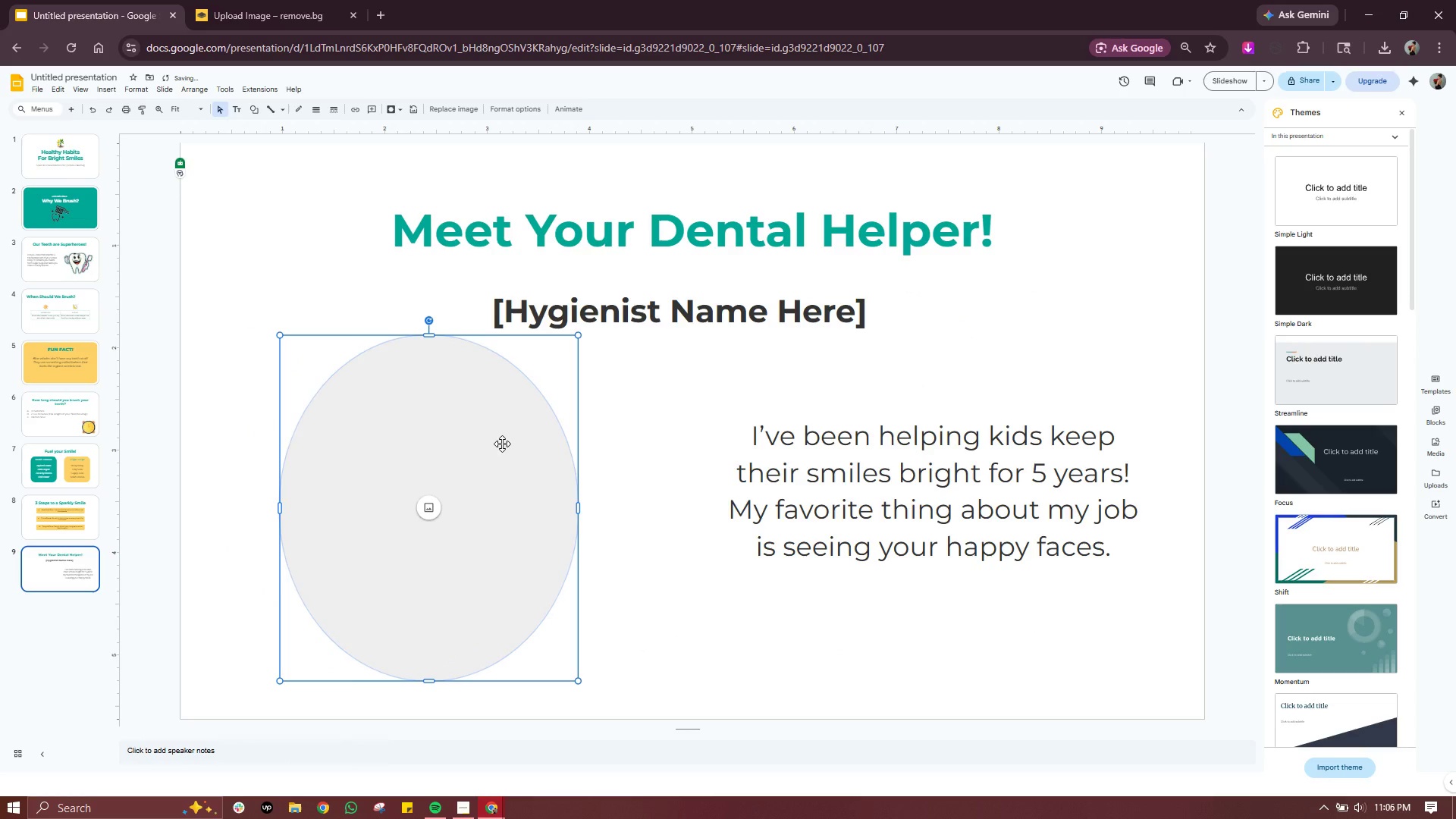 
left_click_drag(start_coordinate=[503, 444], to_coordinate=[477, 440])
 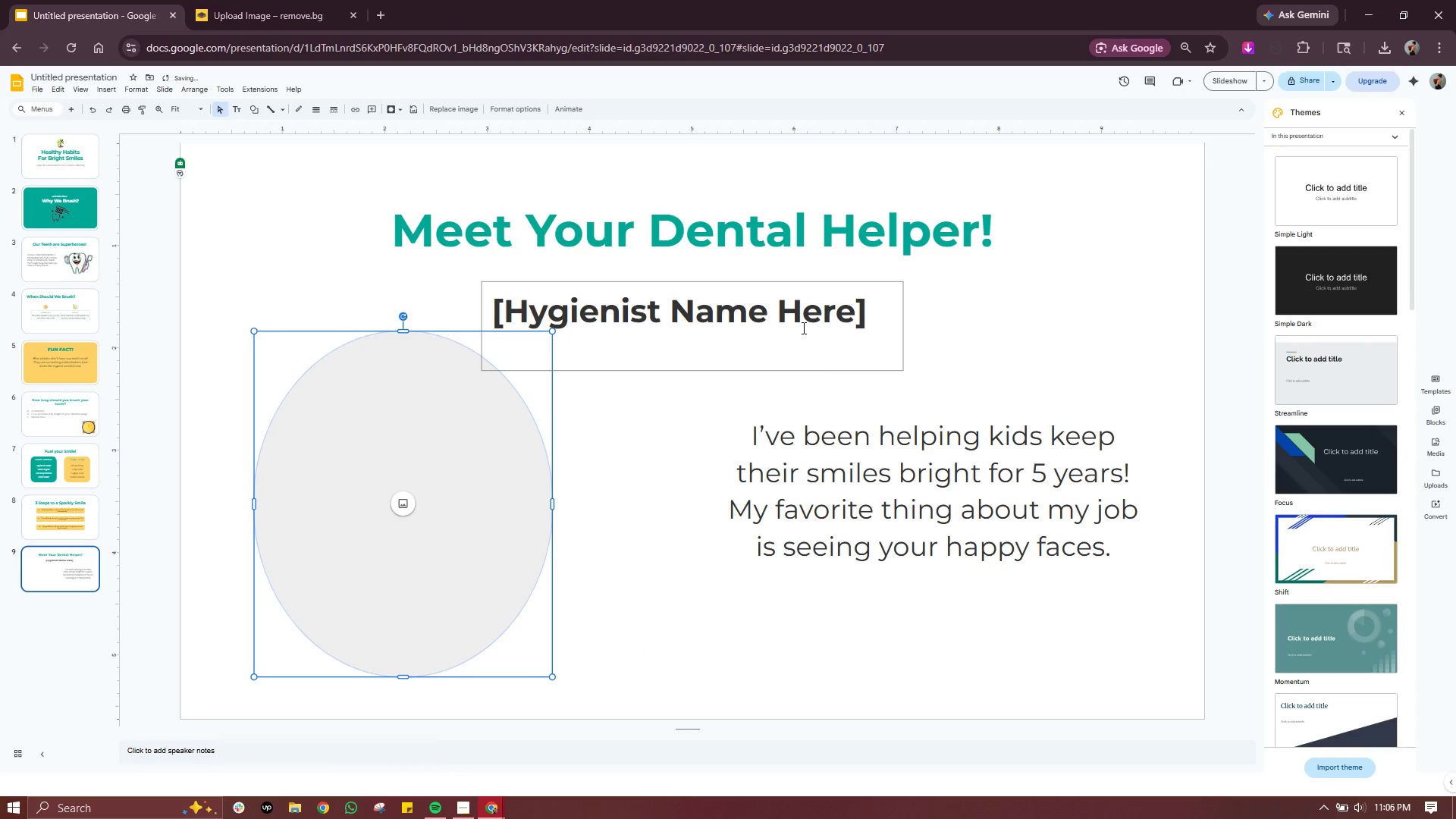 
left_click([802, 328])
 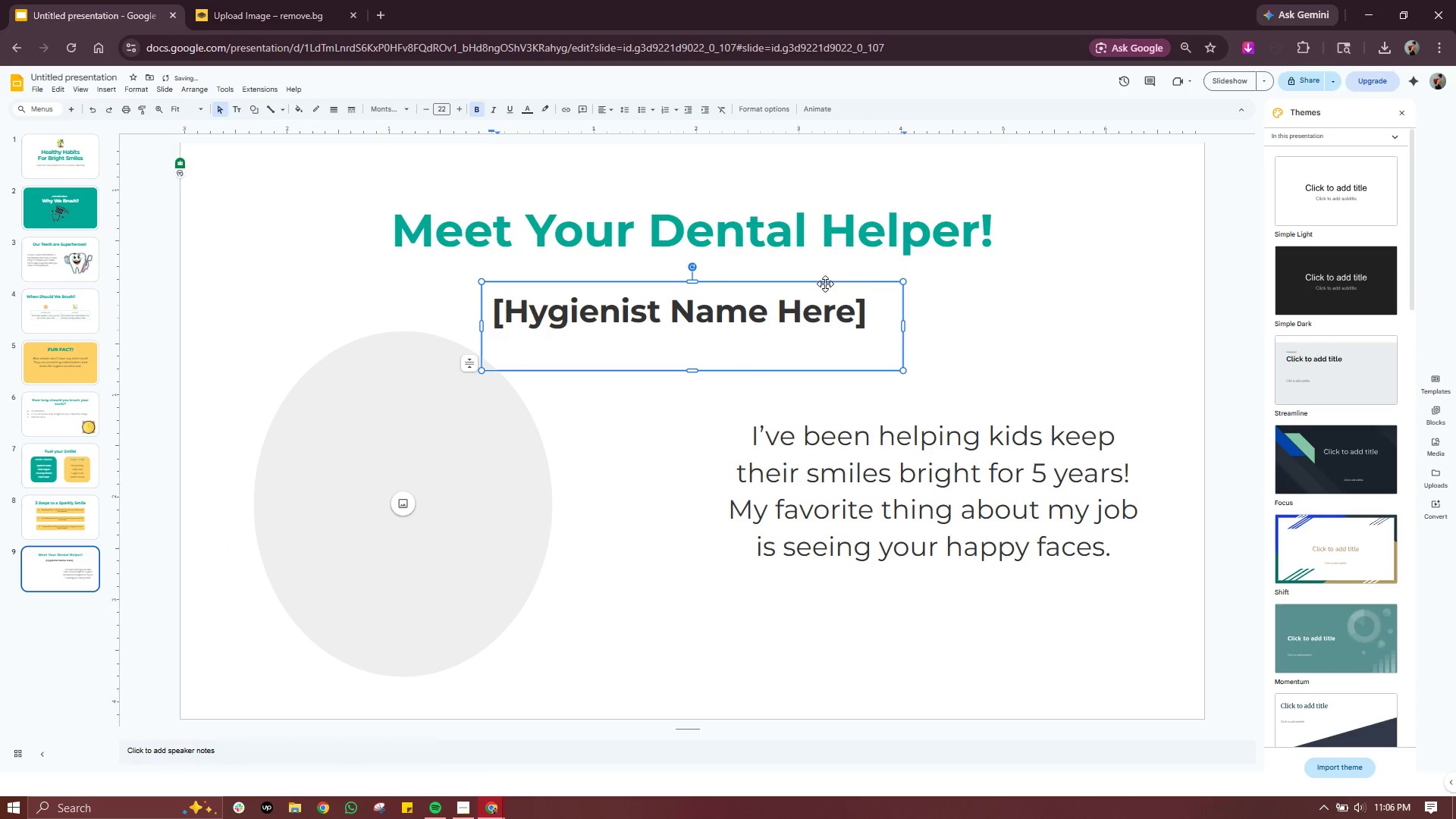 
left_click_drag(start_coordinate=[825, 284], to_coordinate=[1025, 331])
 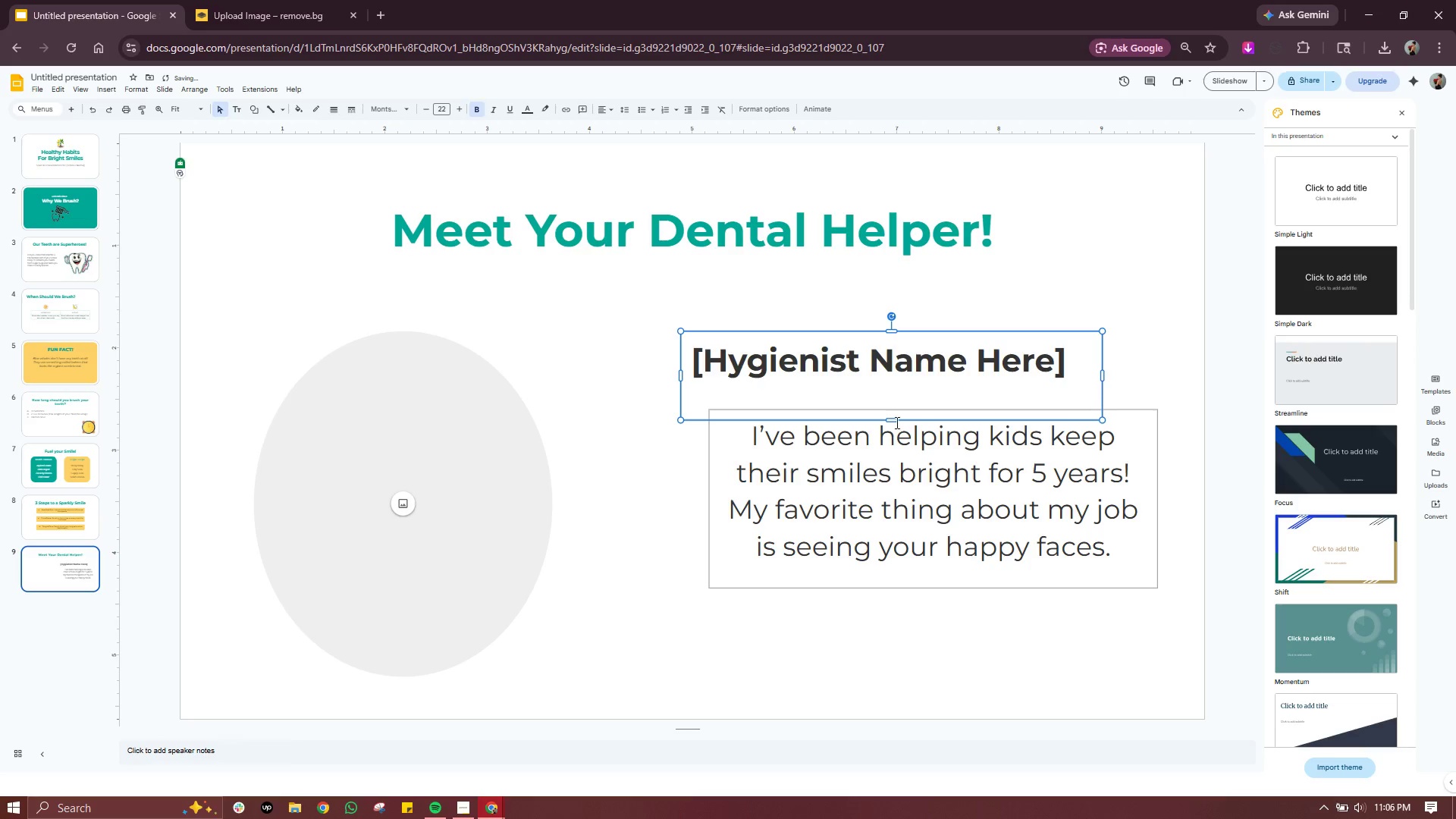 
left_click_drag(start_coordinate=[895, 422], to_coordinate=[895, 401])
 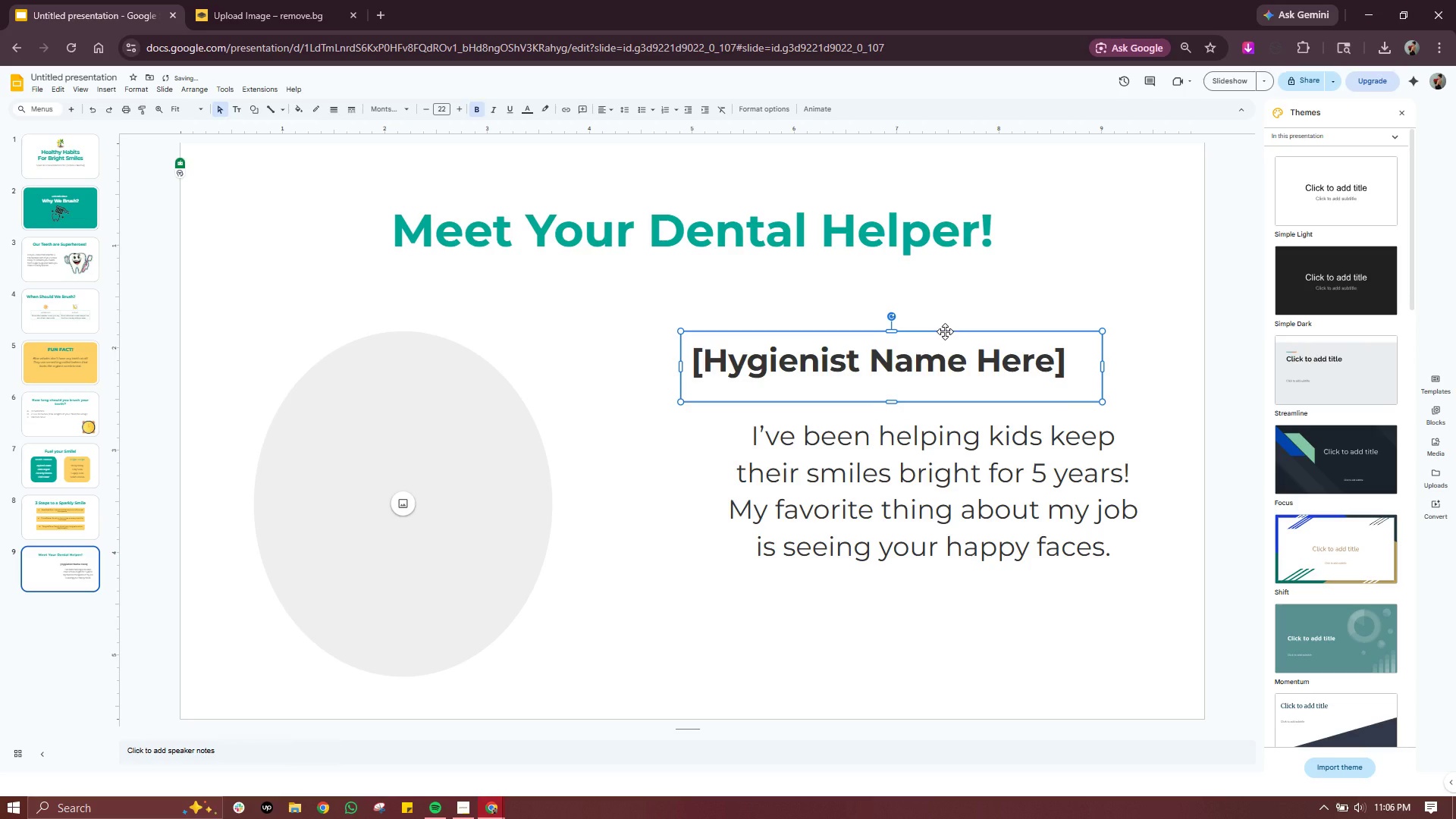 
left_click_drag(start_coordinate=[945, 331], to_coordinate=[899, 340])
 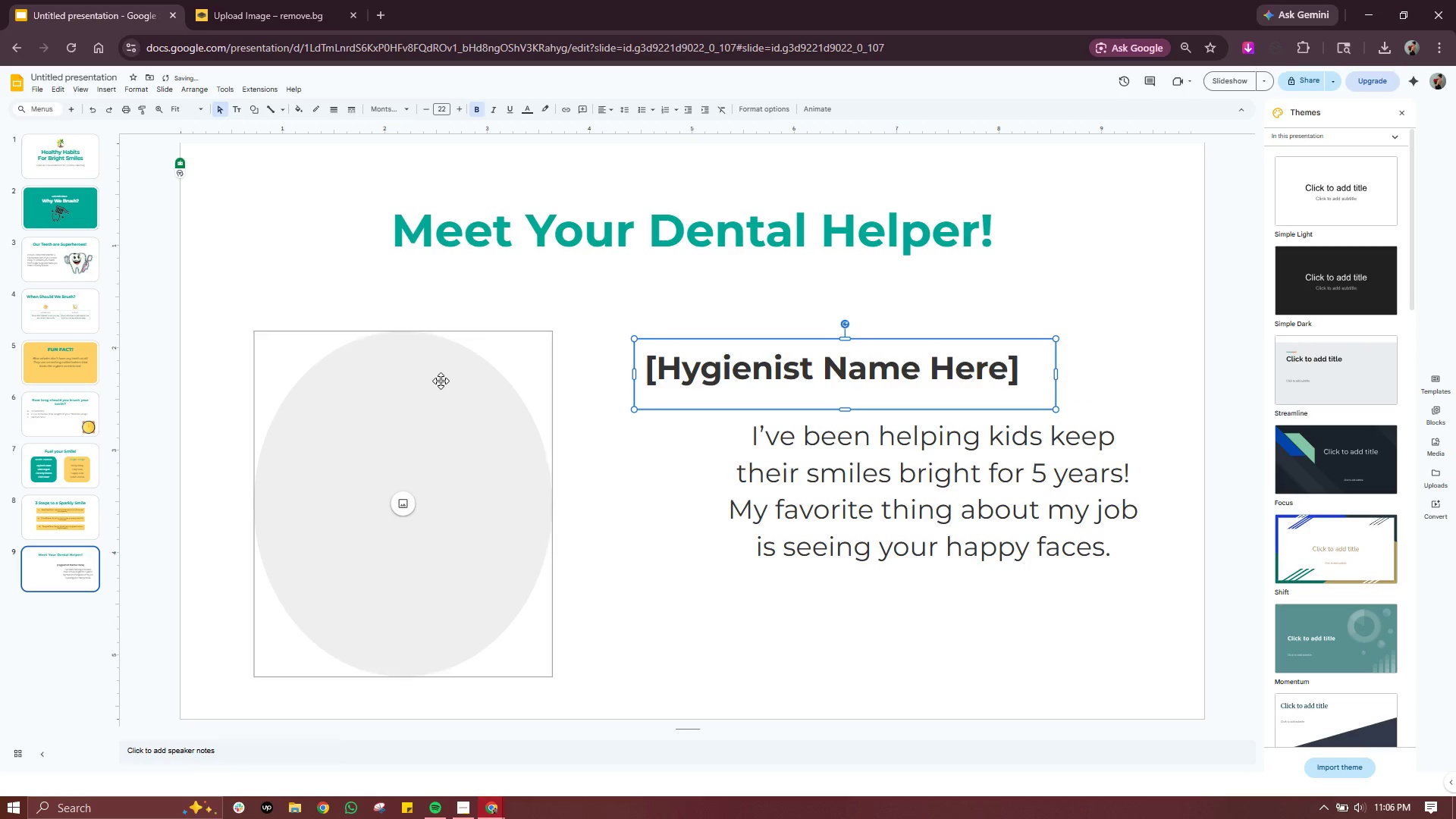 
left_click([441, 381])
 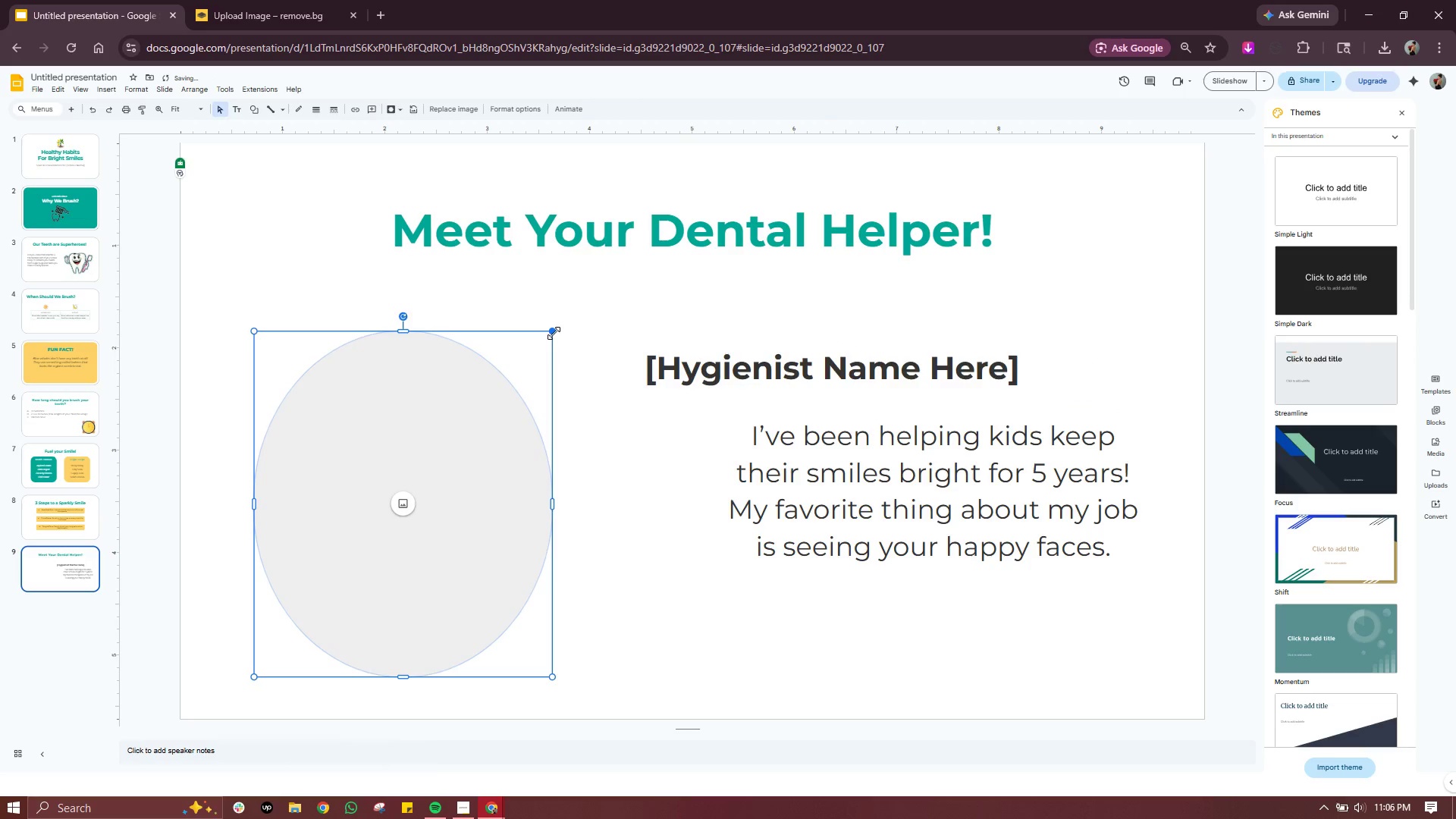 
left_click_drag(start_coordinate=[554, 333], to_coordinate=[592, 292])
 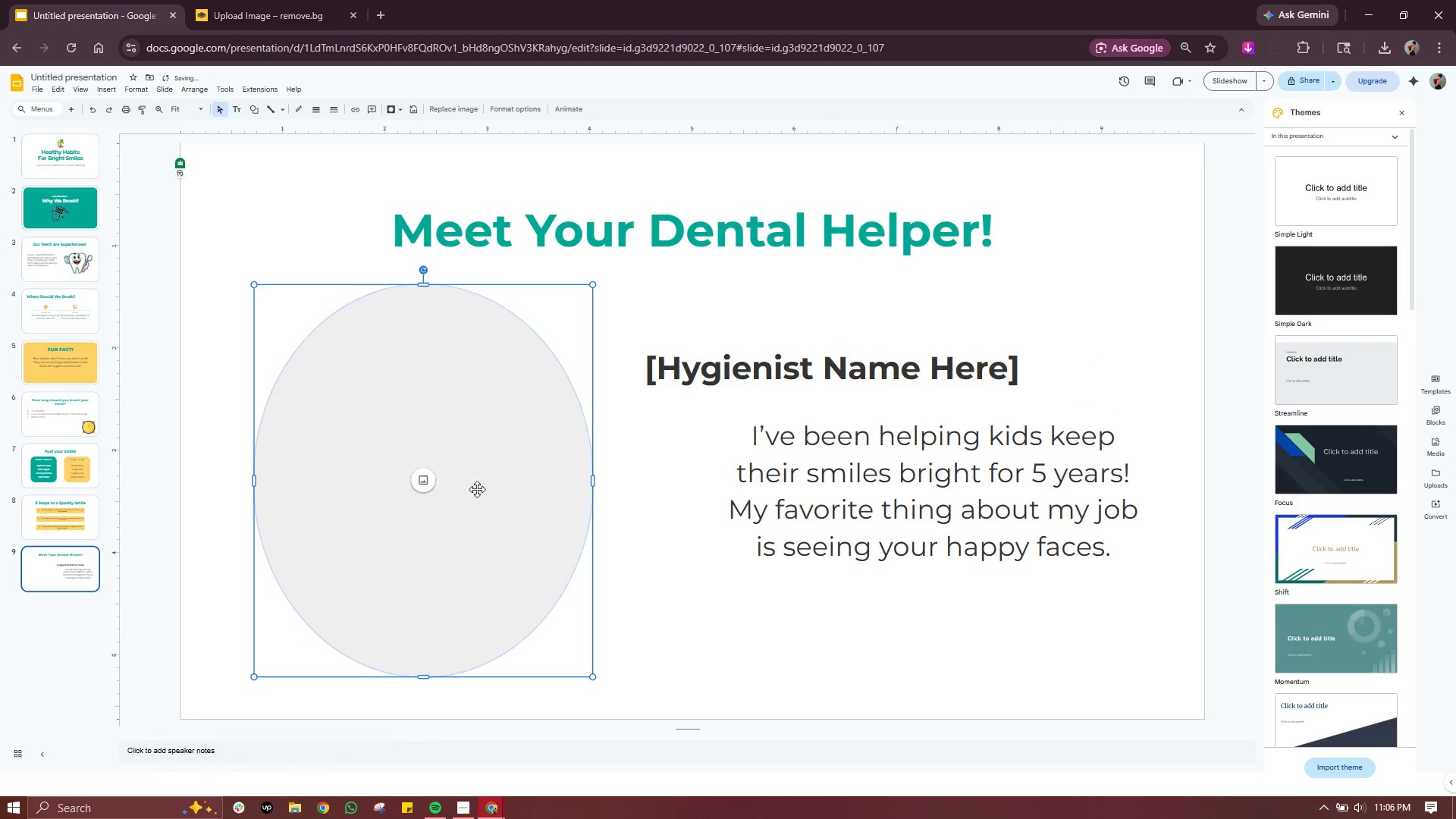 
left_click_drag(start_coordinate=[497, 471], to_coordinate=[483, 475])
 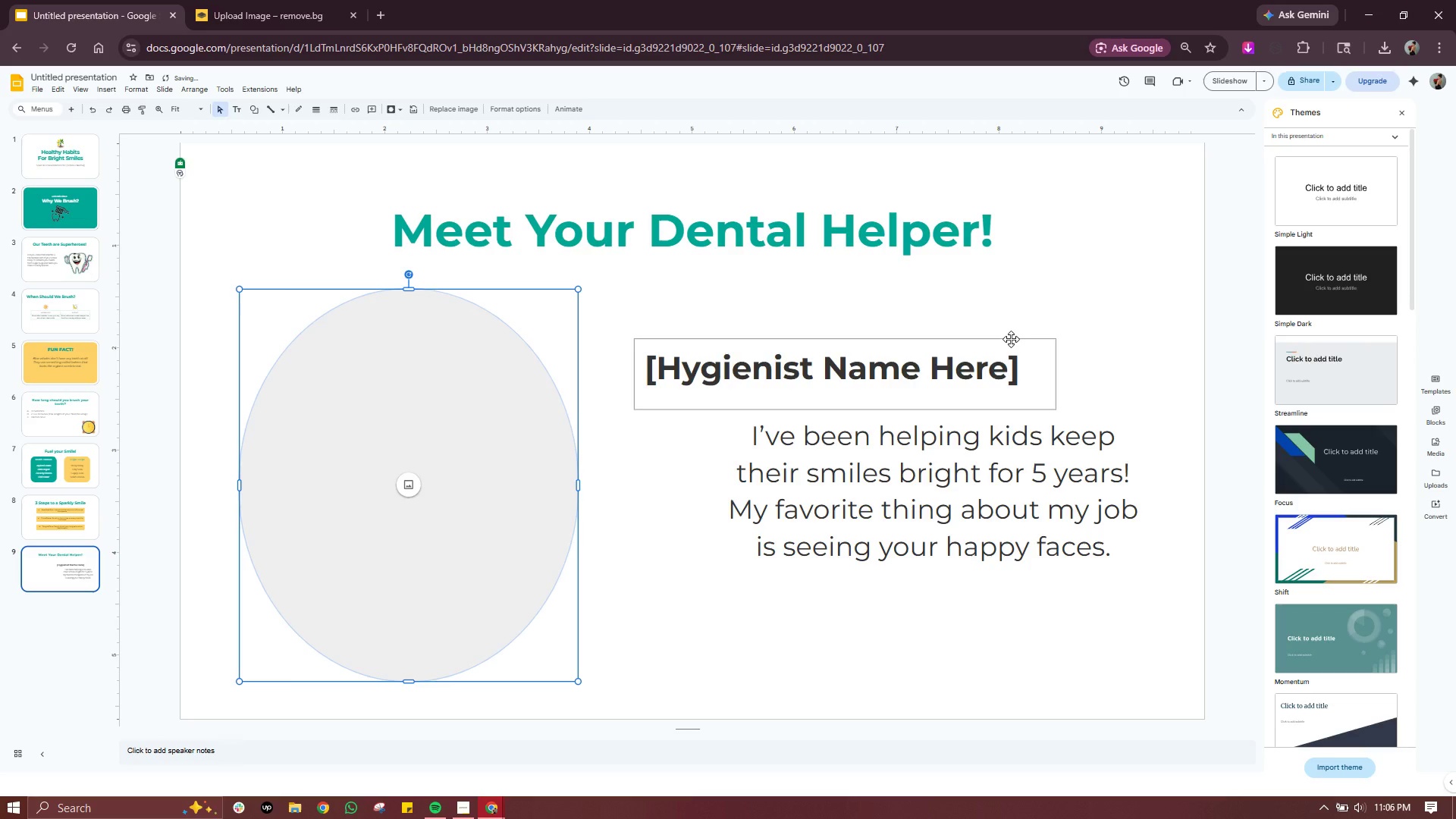 
left_click([1011, 338])
 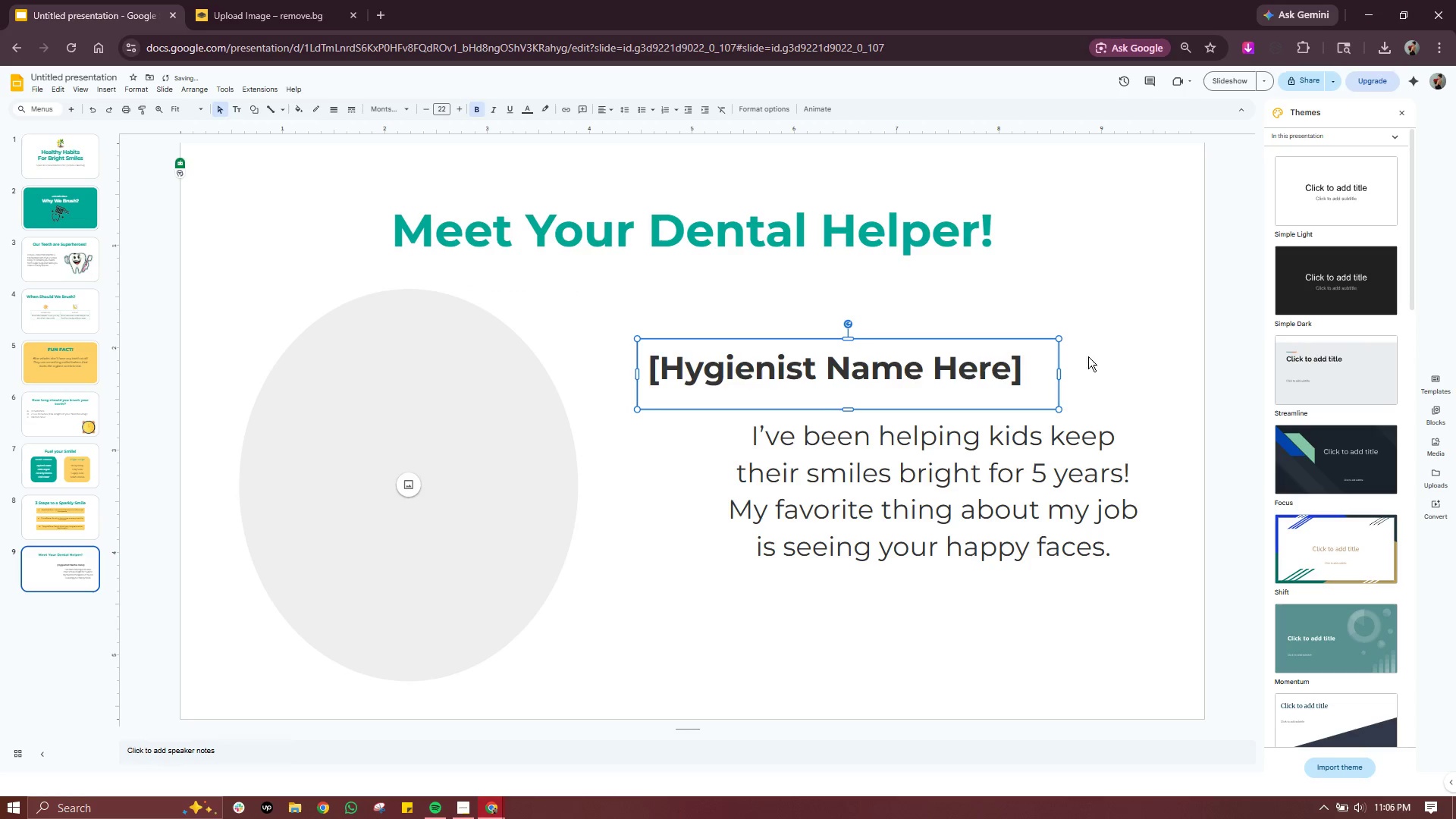 
left_click([930, 483])
 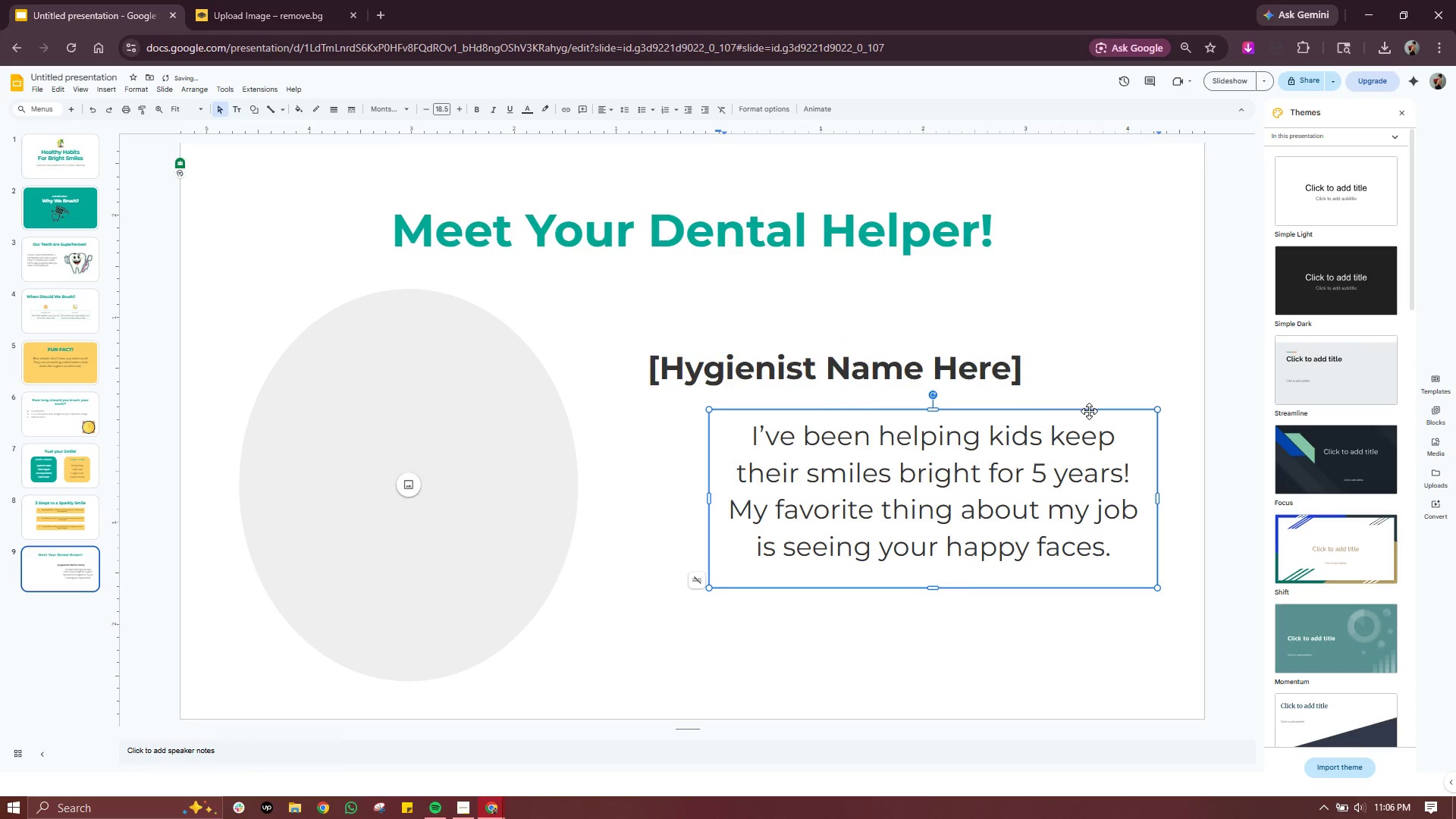 
left_click_drag(start_coordinate=[1089, 411], to_coordinate=[1005, 422])
 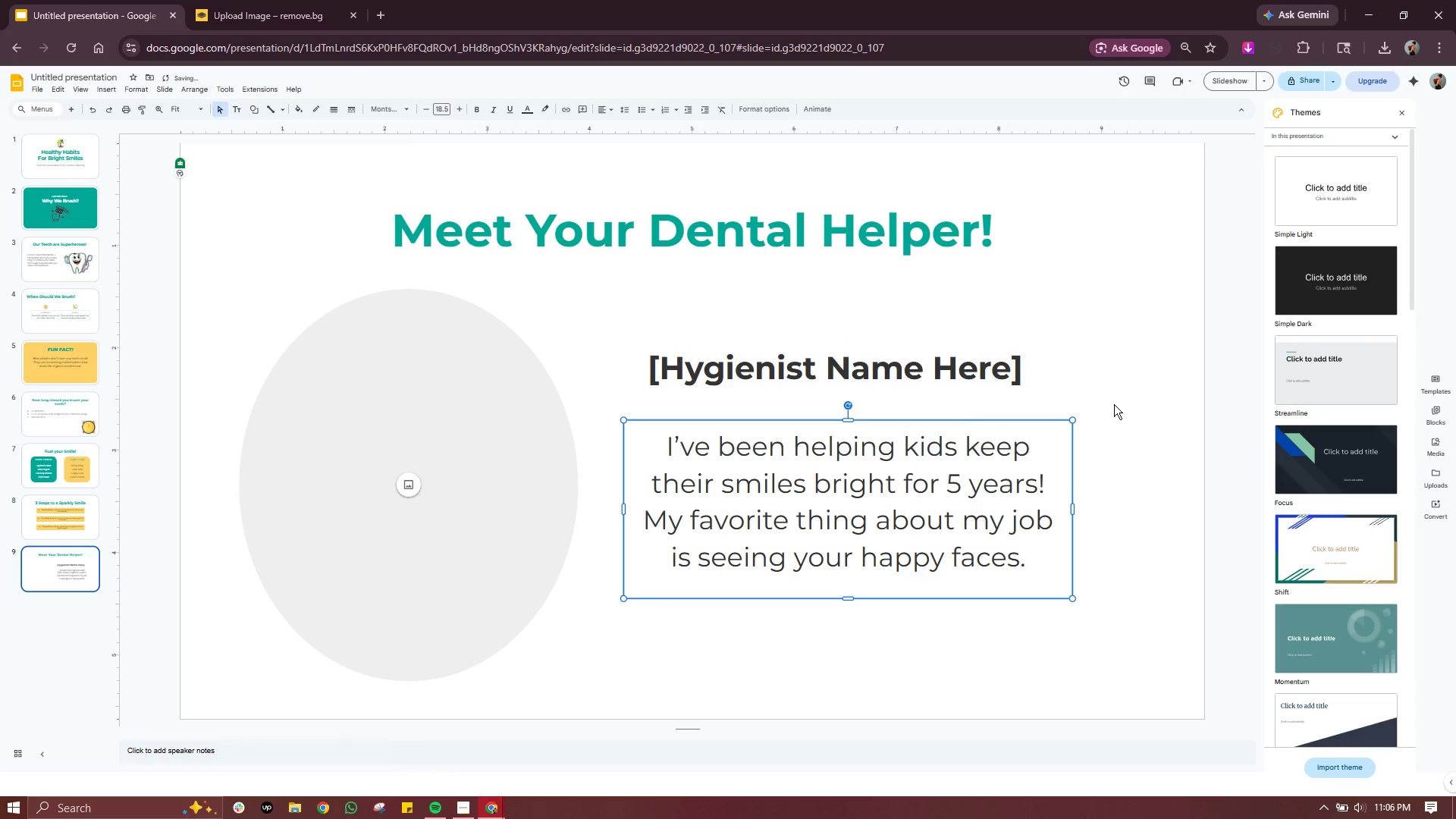 
left_click([1114, 404])
 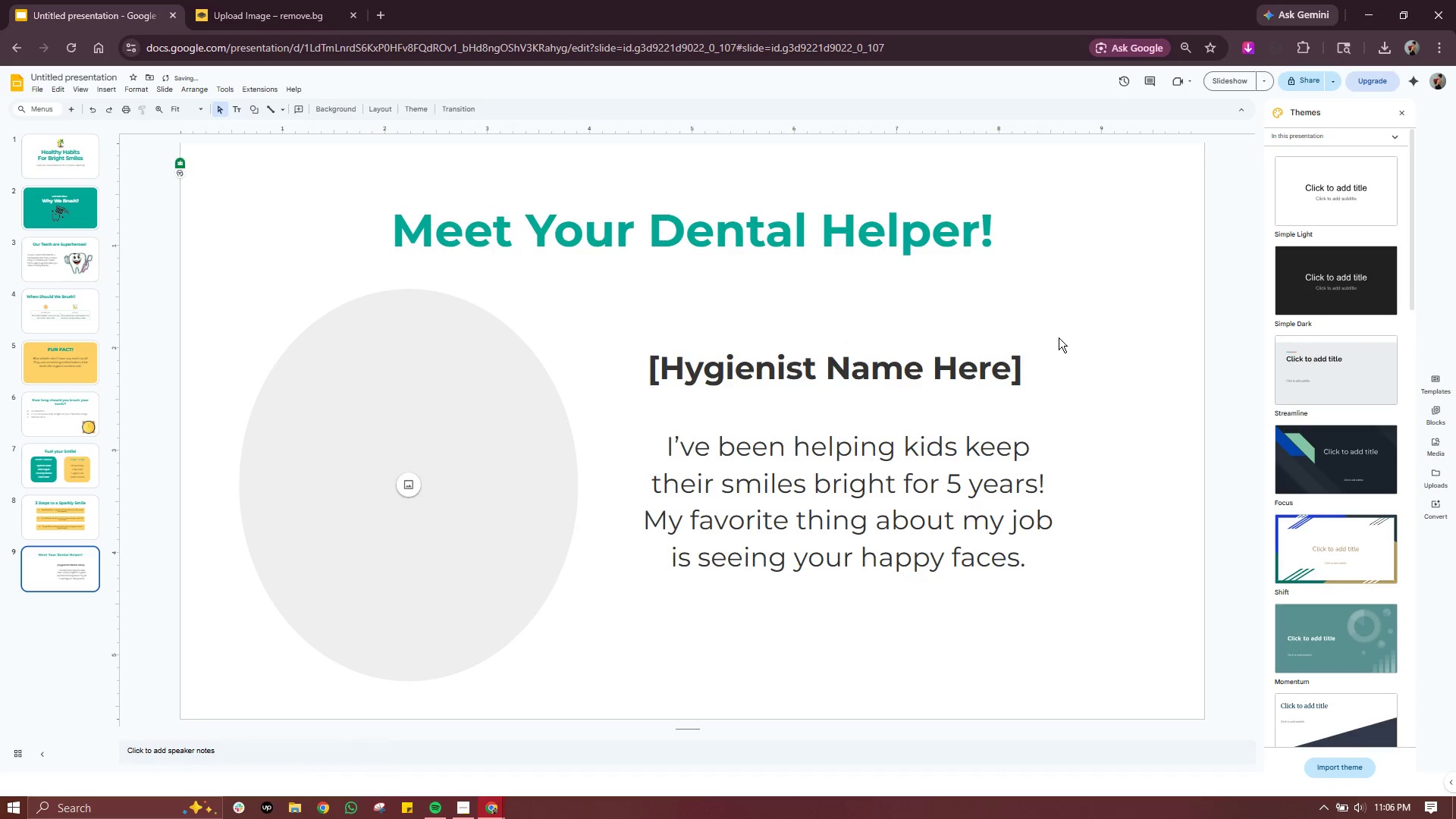 
left_click_drag(start_coordinate=[1059, 337], to_coordinate=[748, 392])
 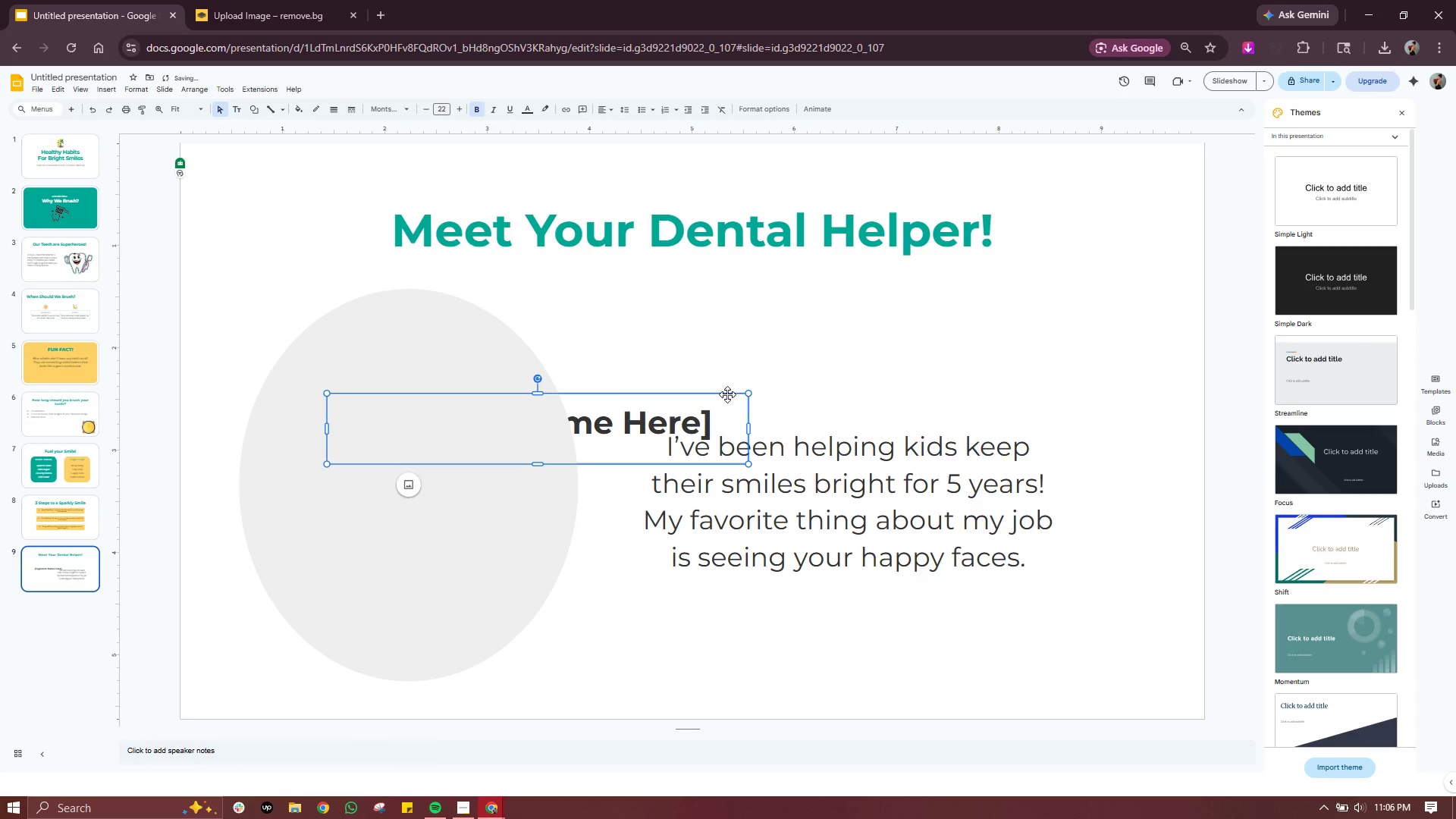 
left_click_drag(start_coordinate=[727, 394], to_coordinate=[1068, 334])
 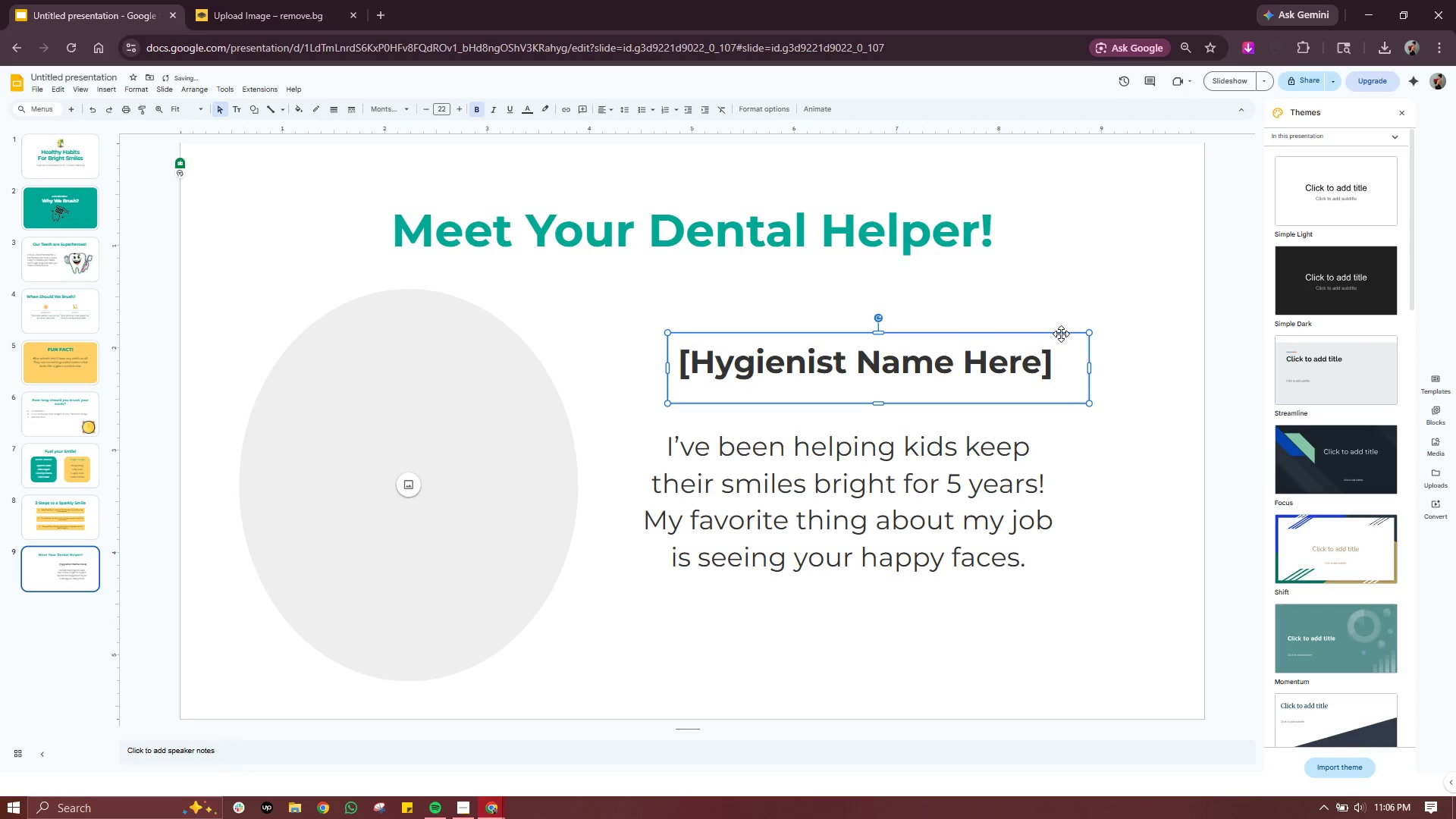 
left_click_drag(start_coordinate=[1061, 334], to_coordinate=[1052, 339])
 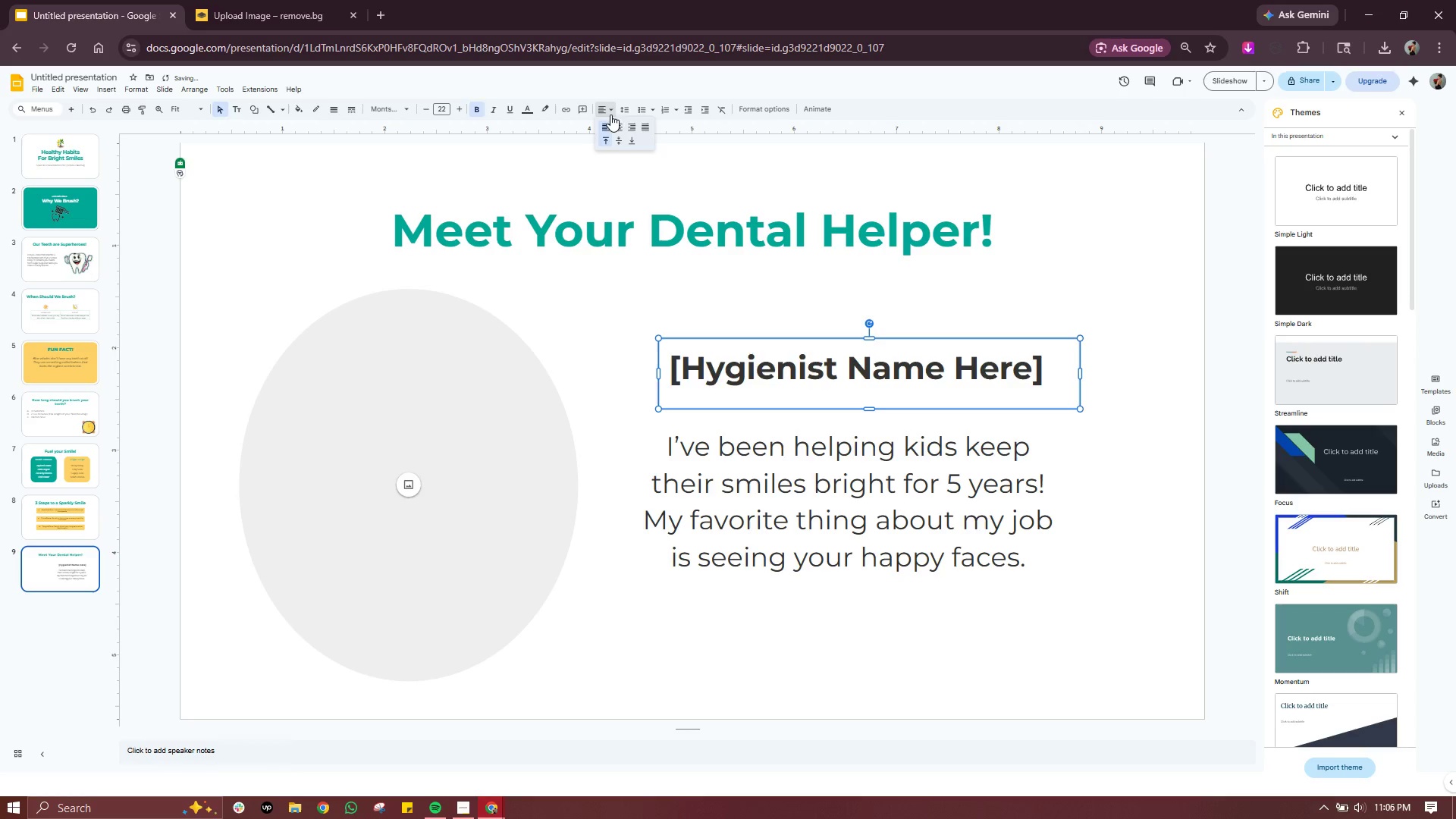 
double_click([620, 130])
 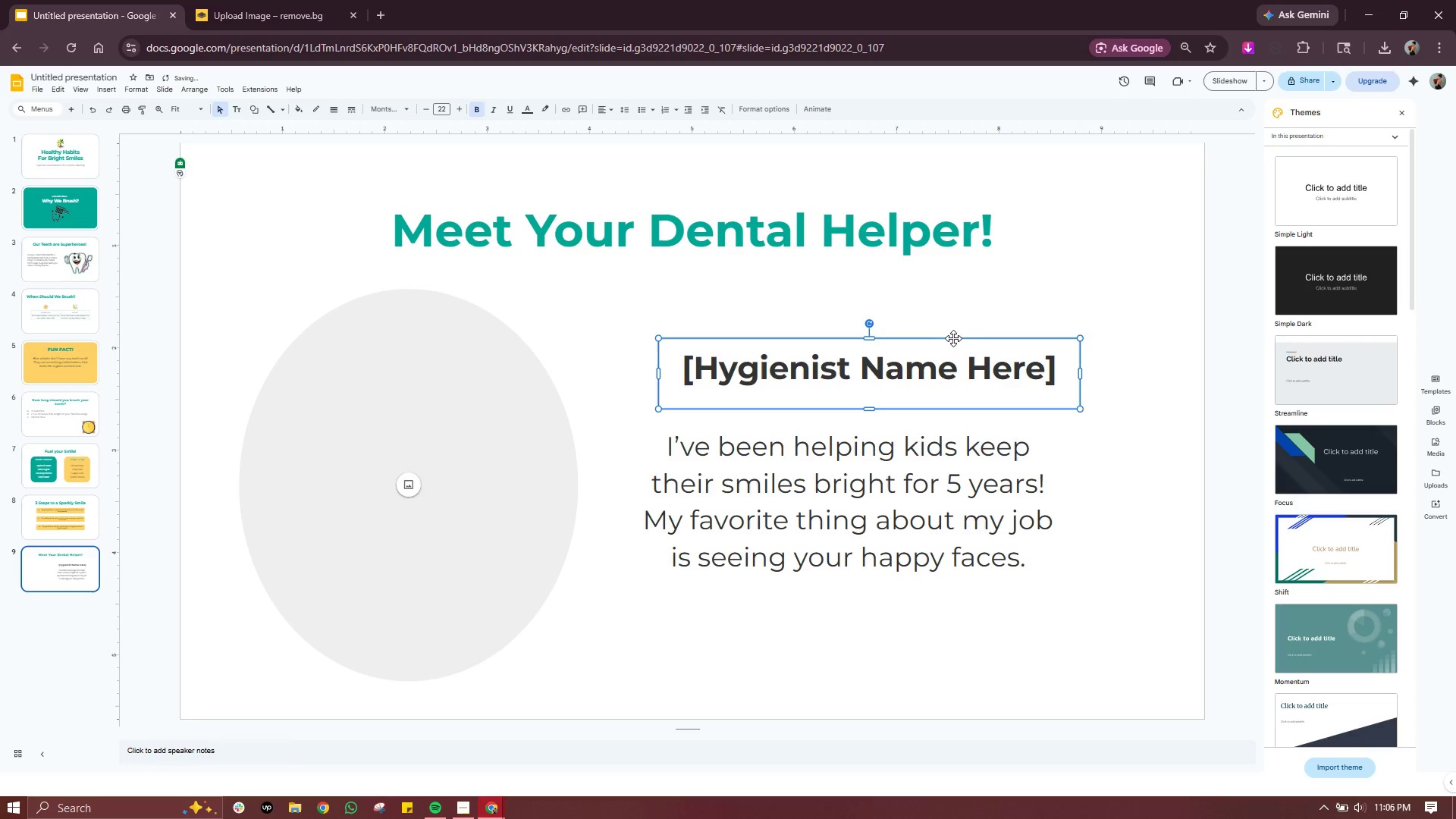 
left_click_drag(start_coordinate=[953, 338], to_coordinate=[957, 338])
 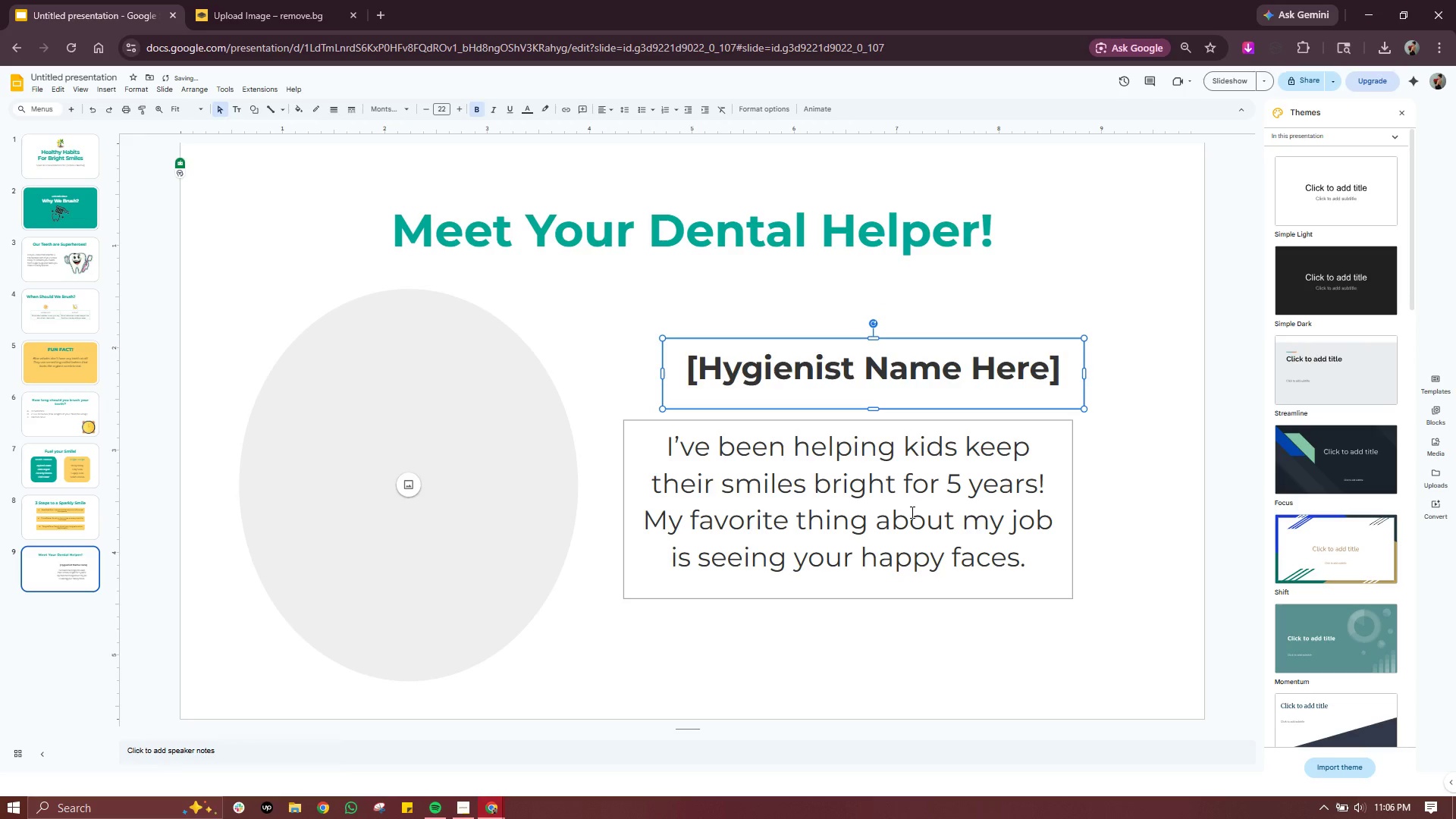 
left_click([911, 512])
 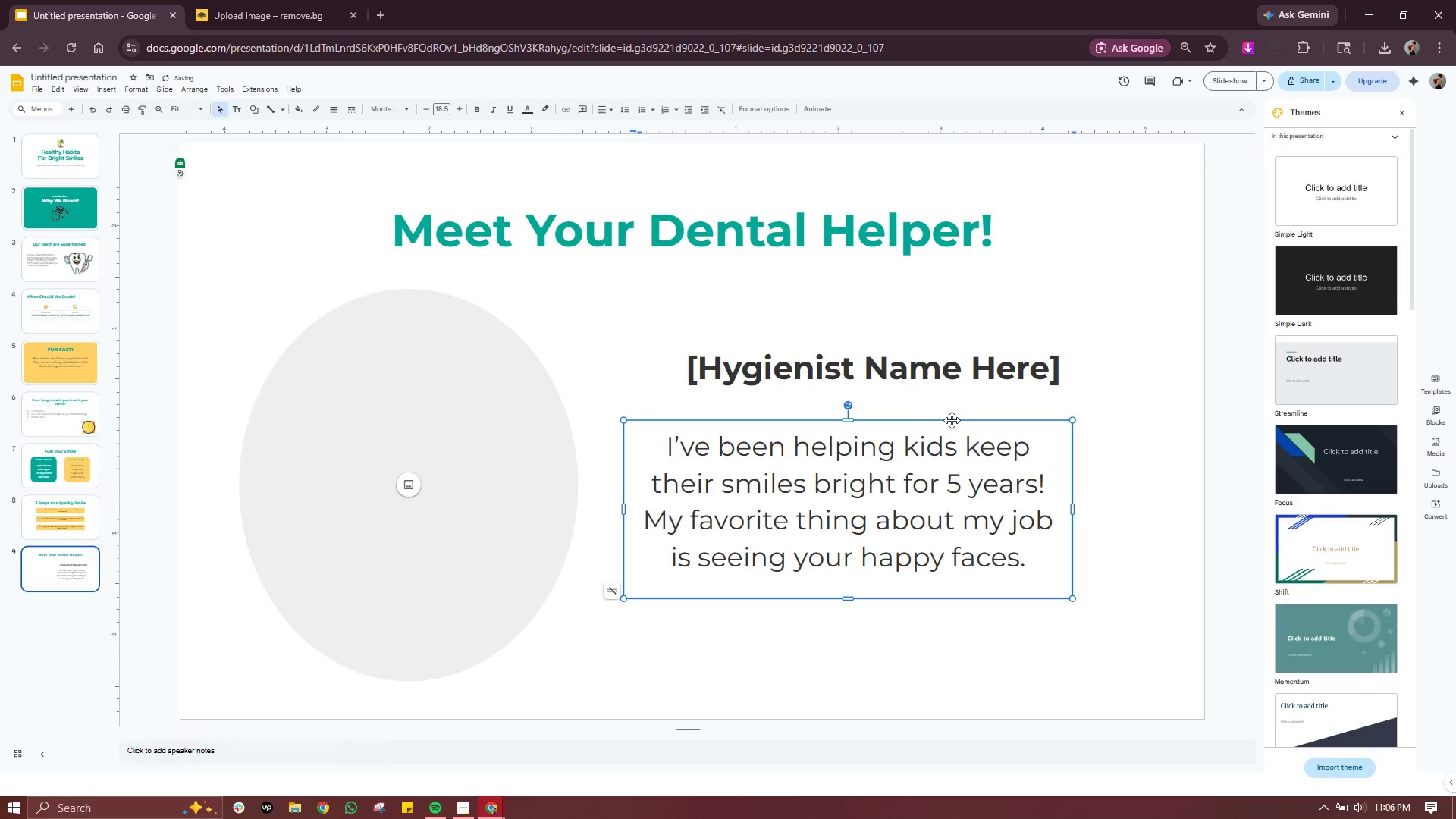 
left_click_drag(start_coordinate=[952, 419], to_coordinate=[979, 419])
 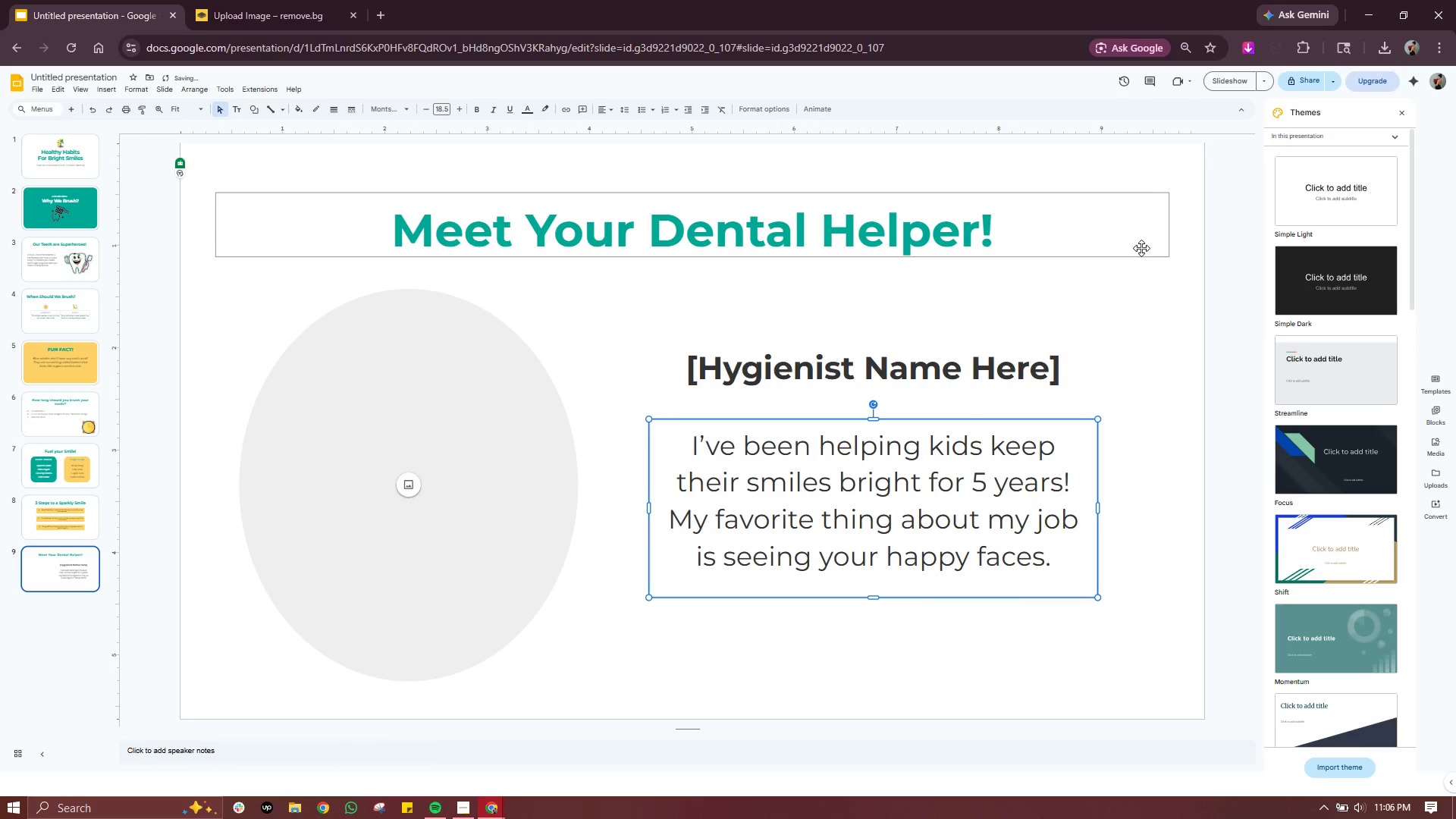 
left_click([1141, 248])
 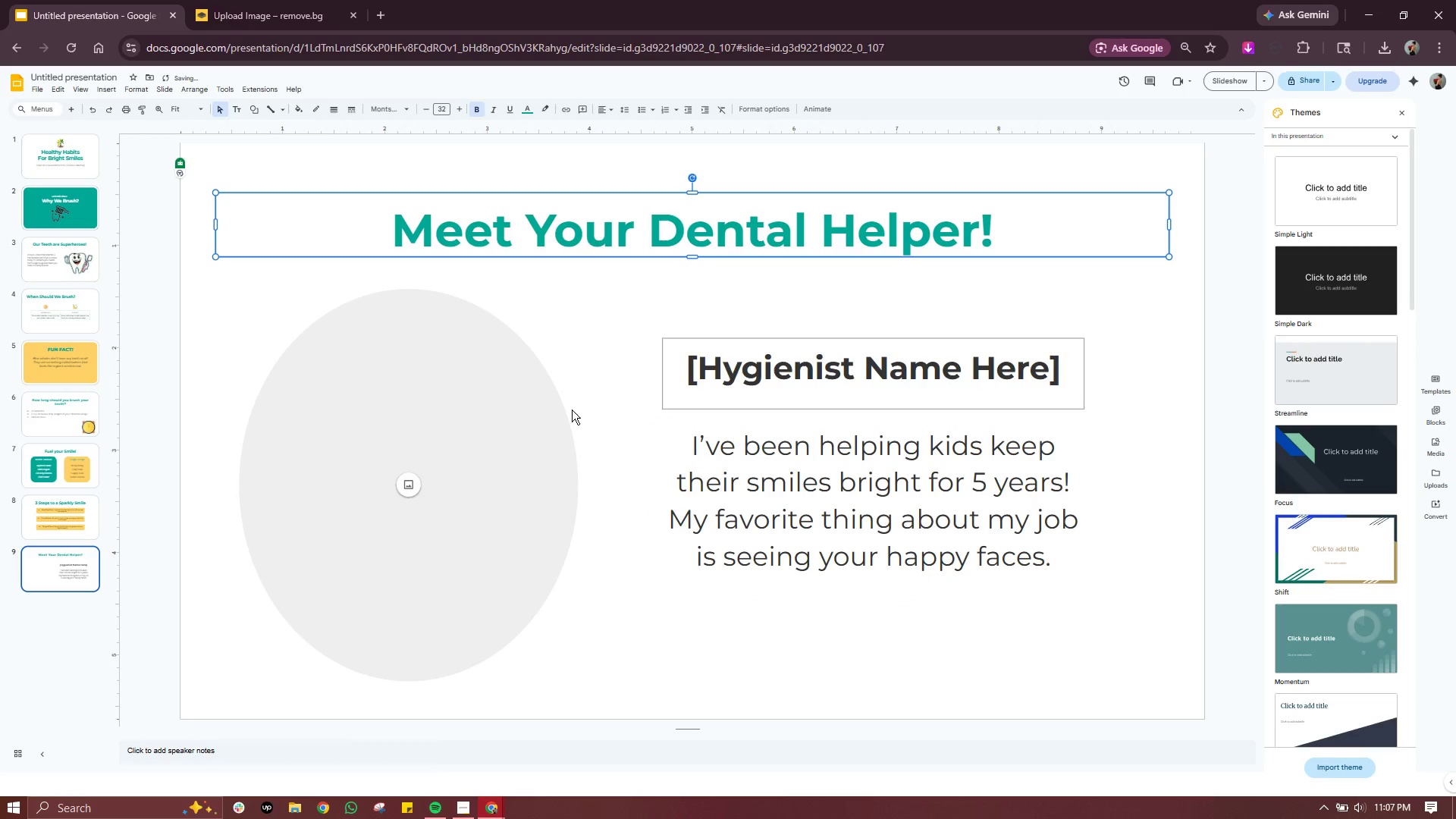 
left_click([539, 435])
 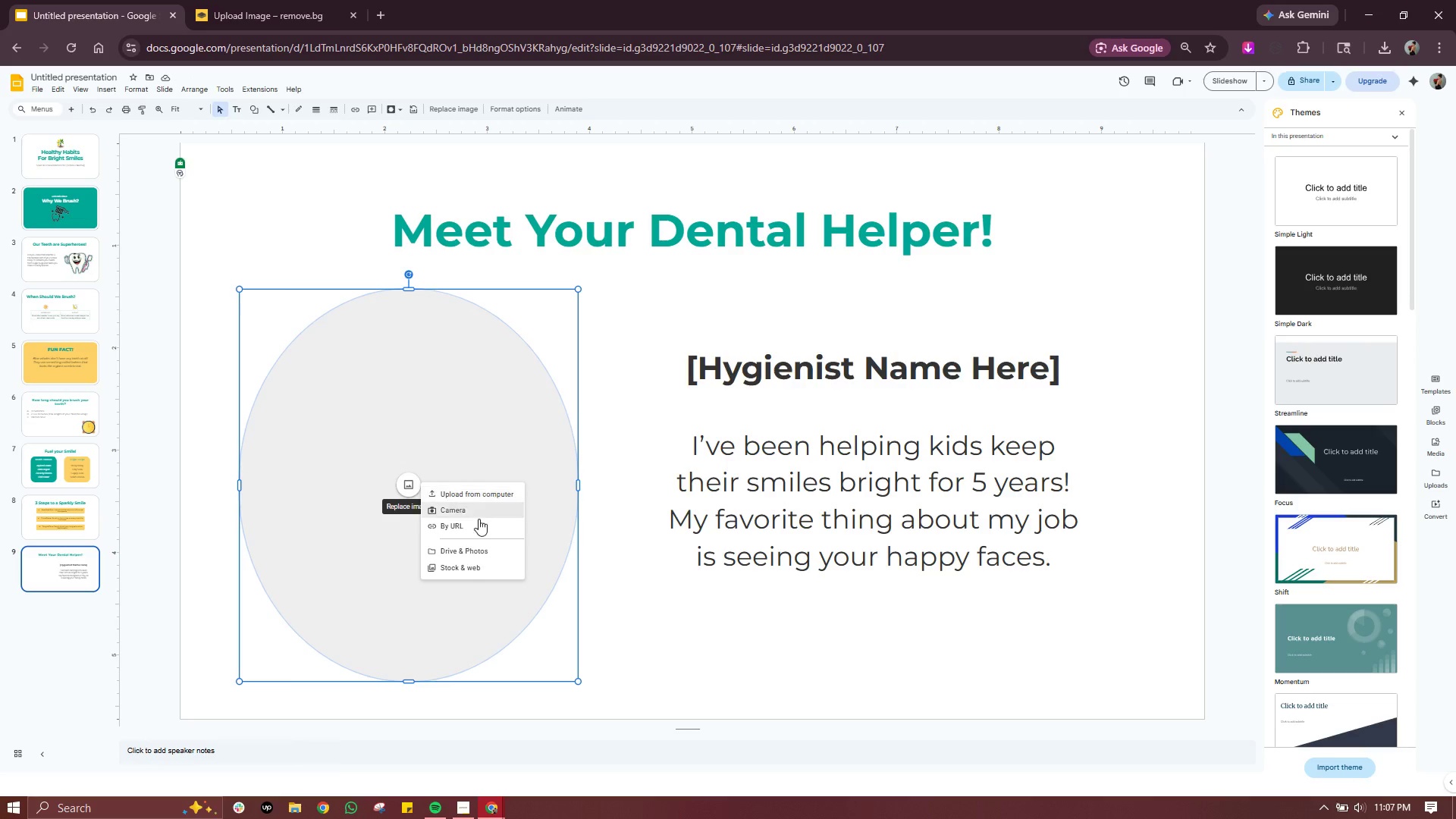 
left_click([472, 569])
 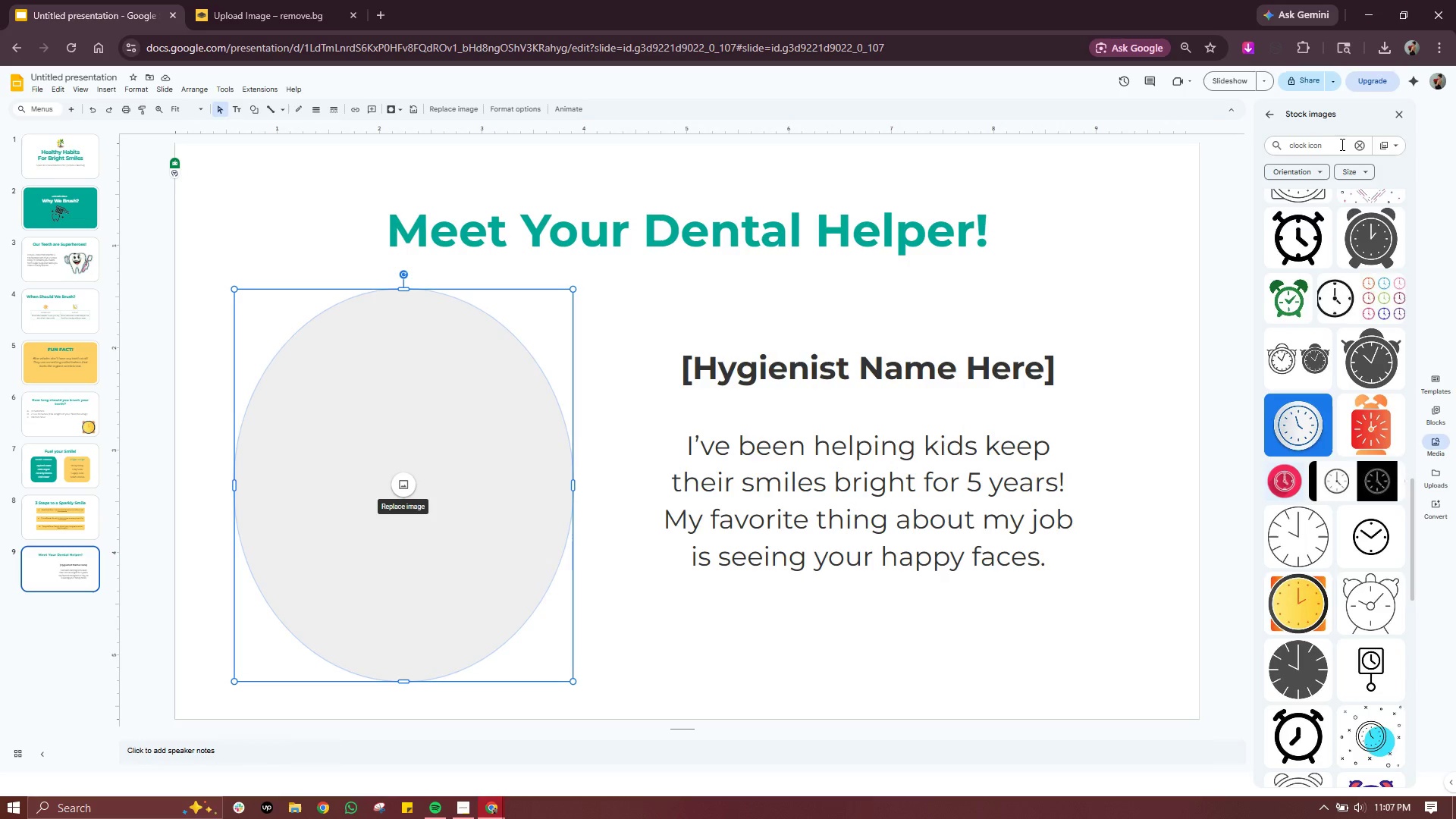 
double_click([1341, 144])
 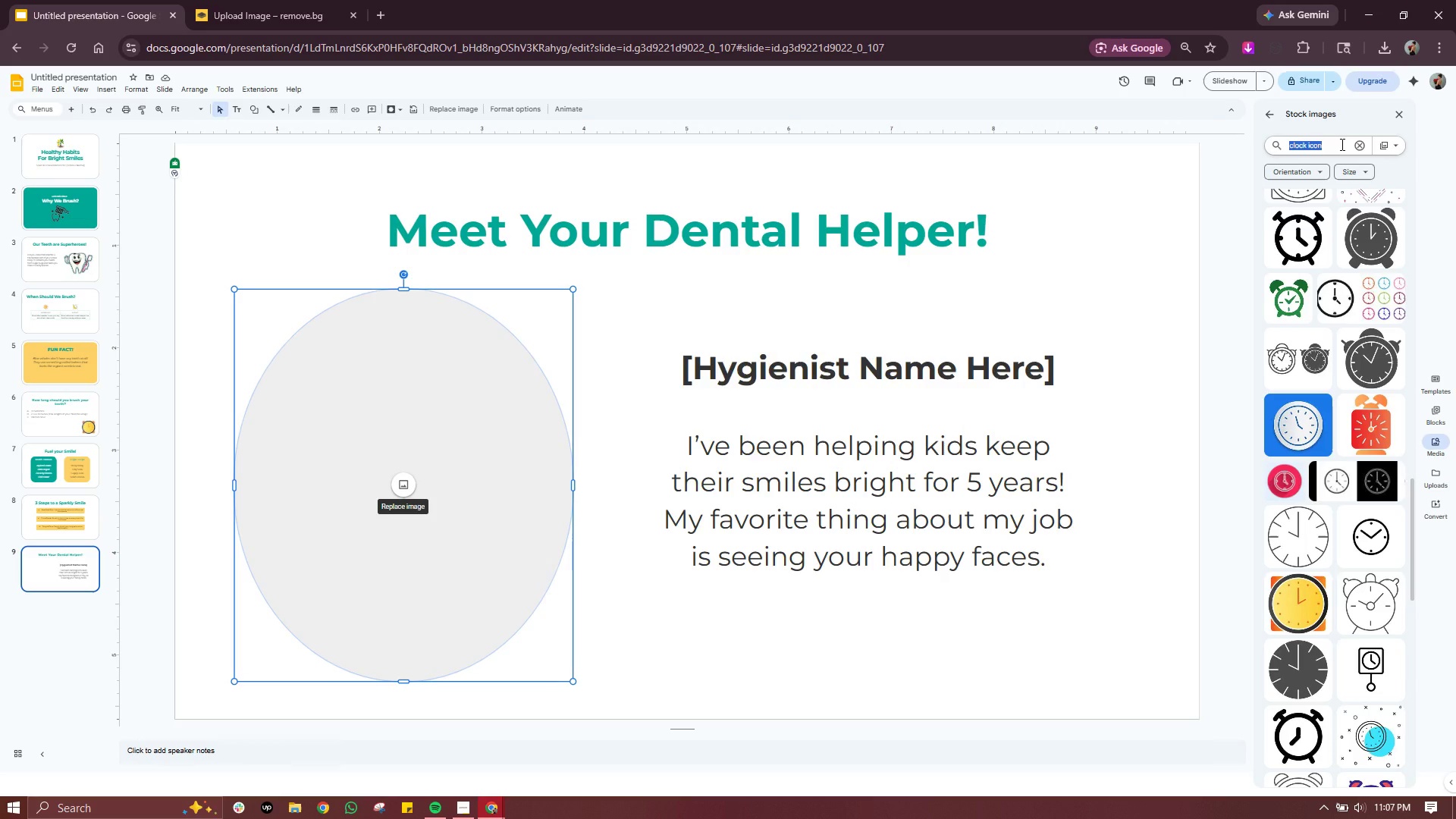 
triple_click([1341, 144])
 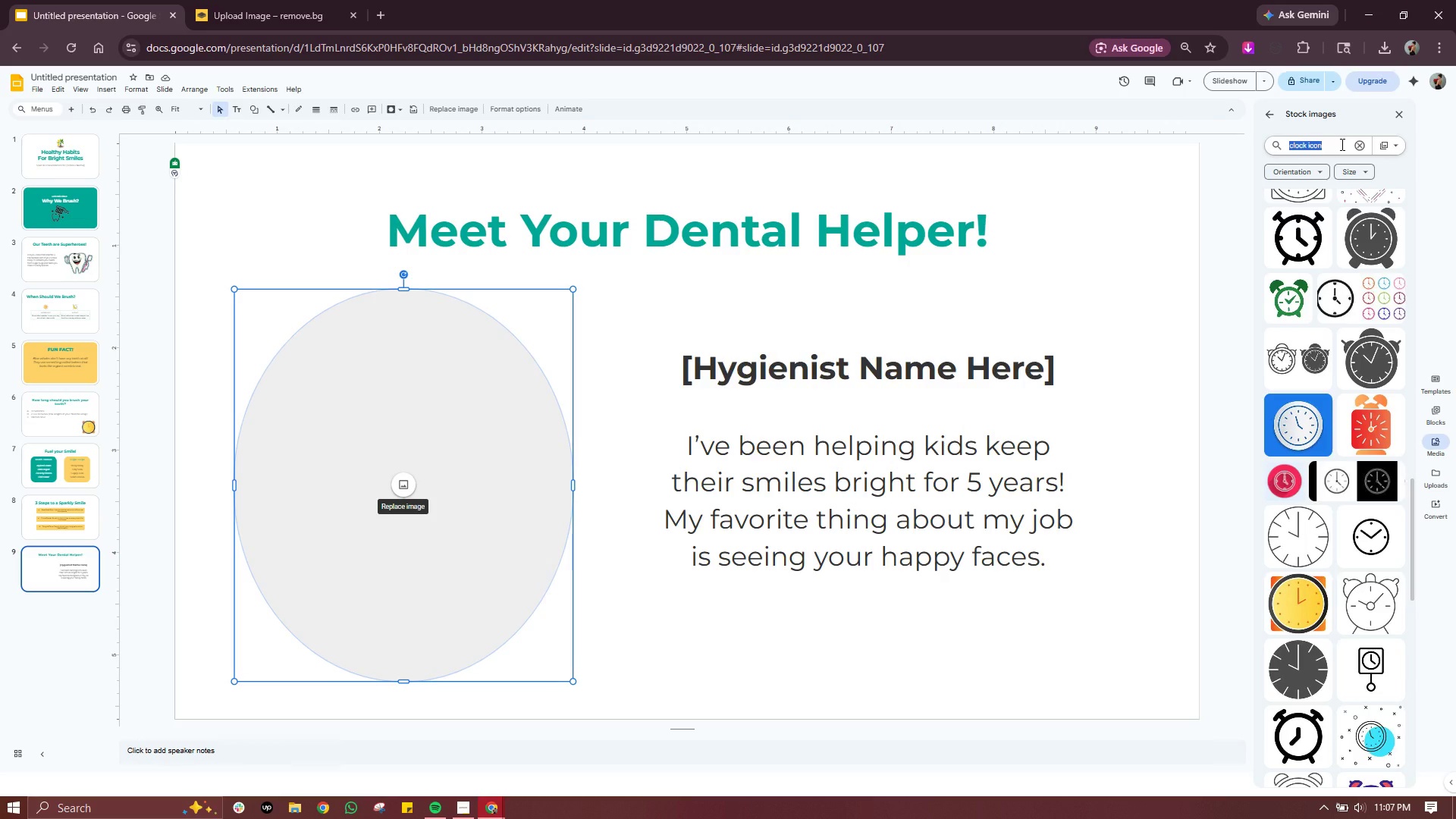 
triple_click([1341, 144])
 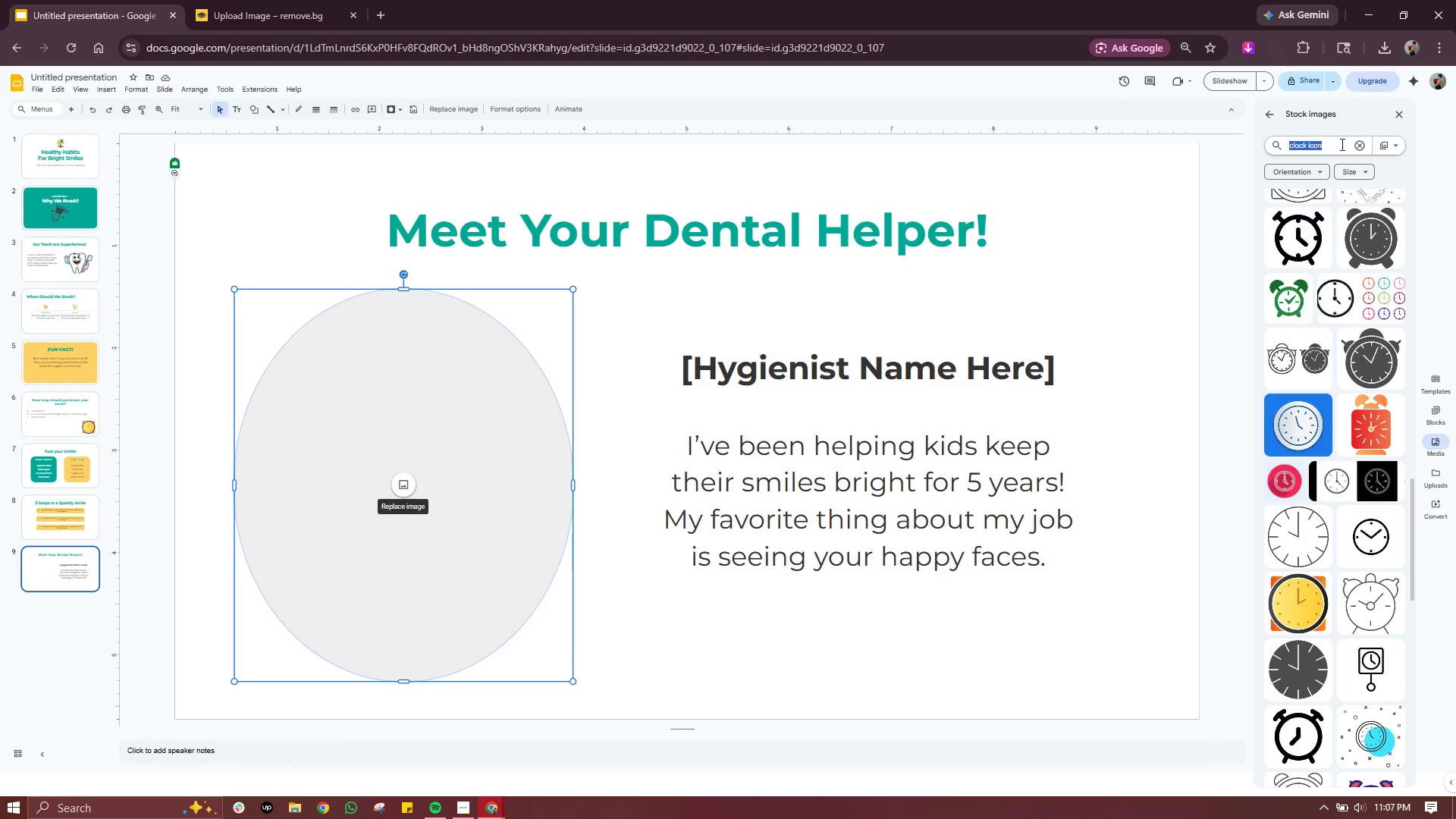 
type(hu)
key(Backspace)
type(ygienist )
 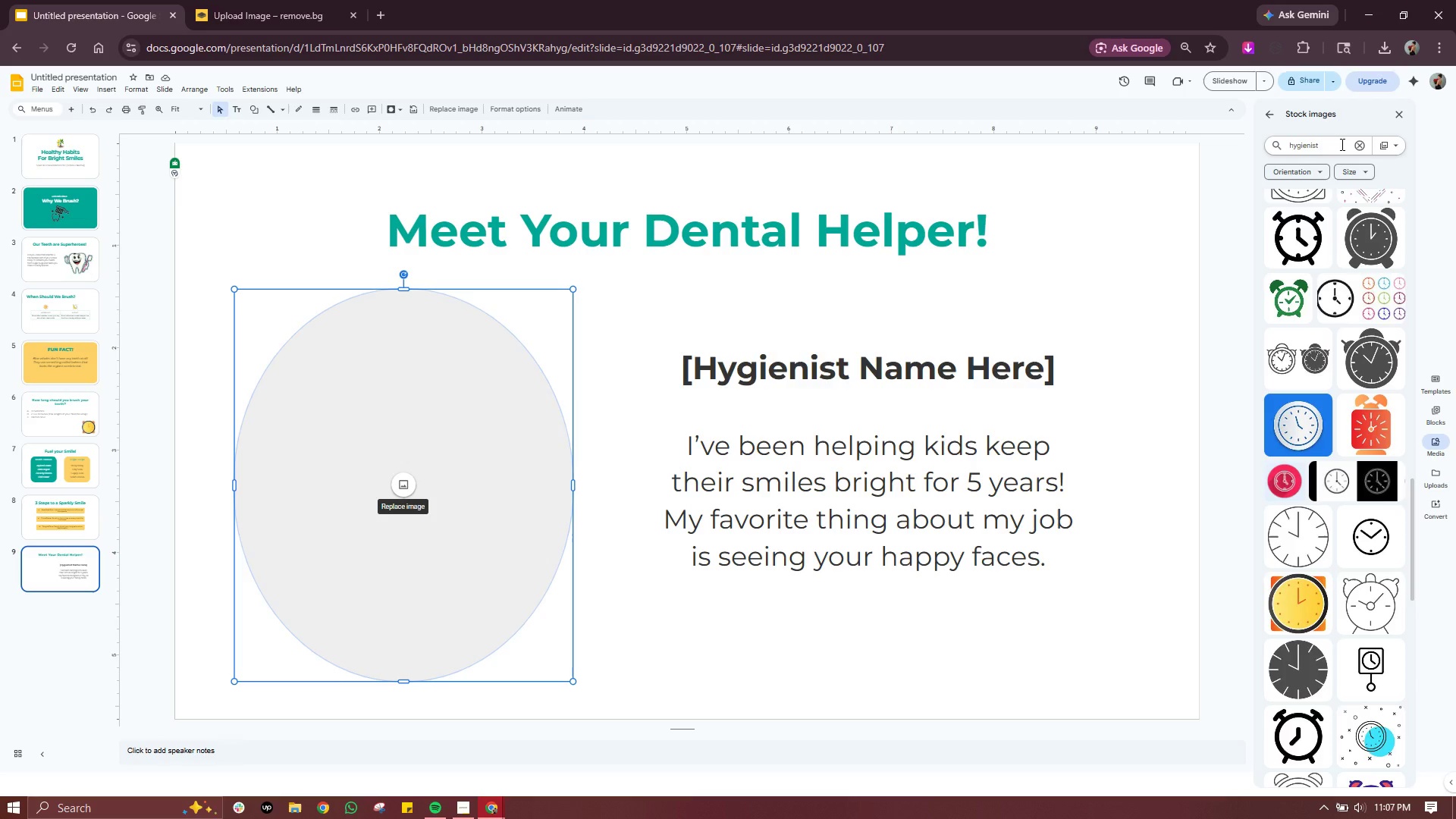 
key(B)
 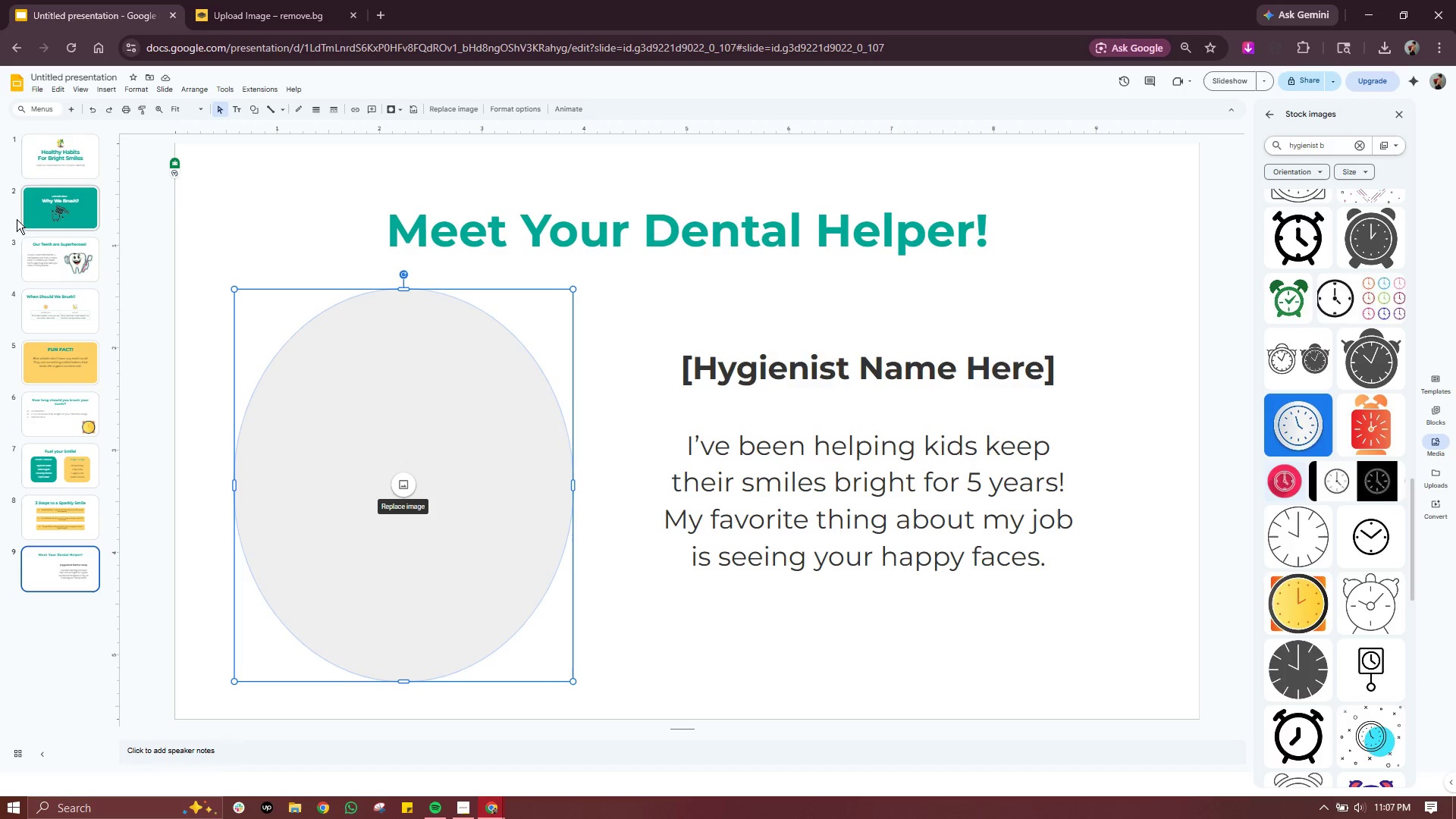 
left_click([38, 156])
 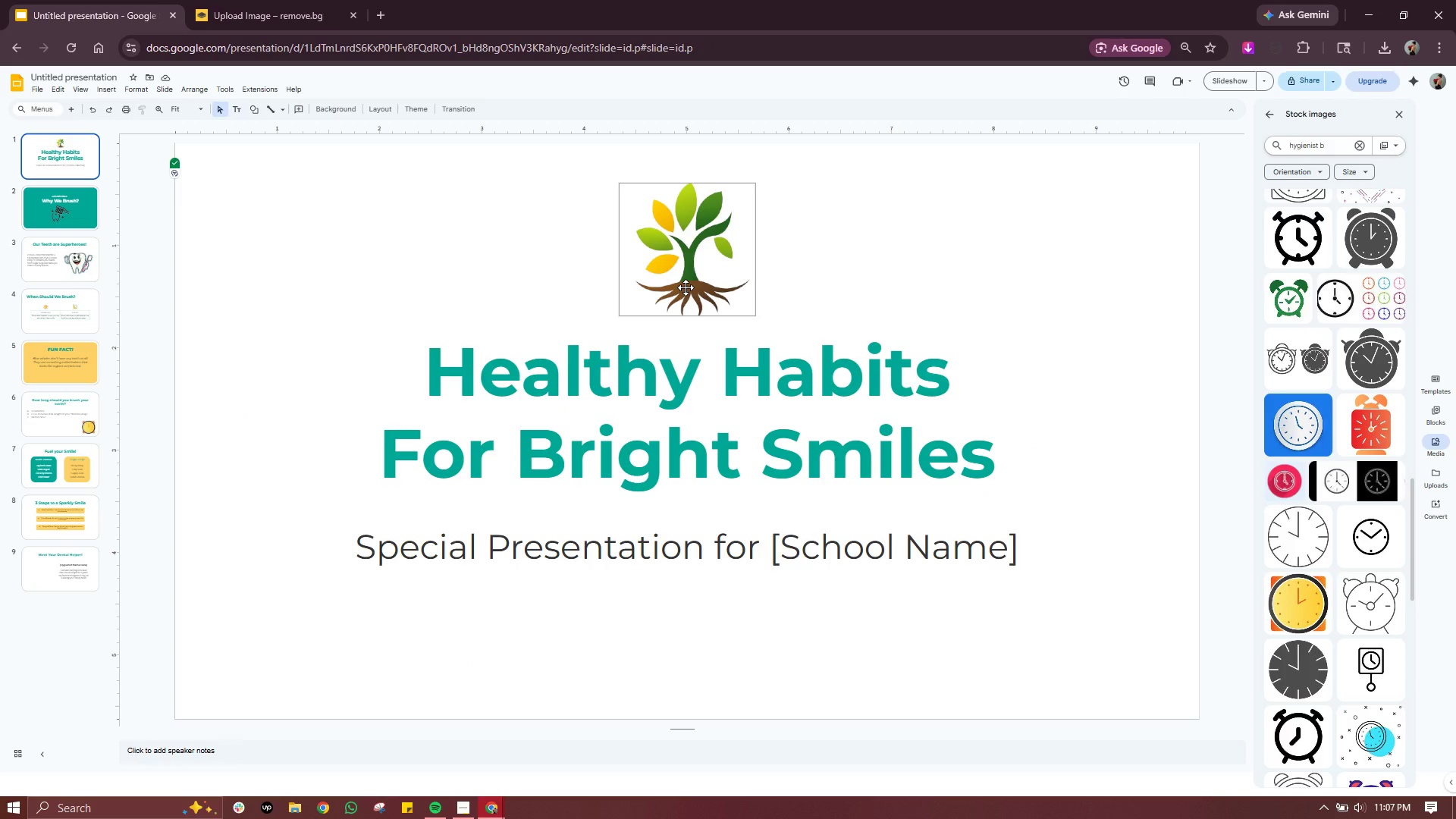 
wait(9.47)
 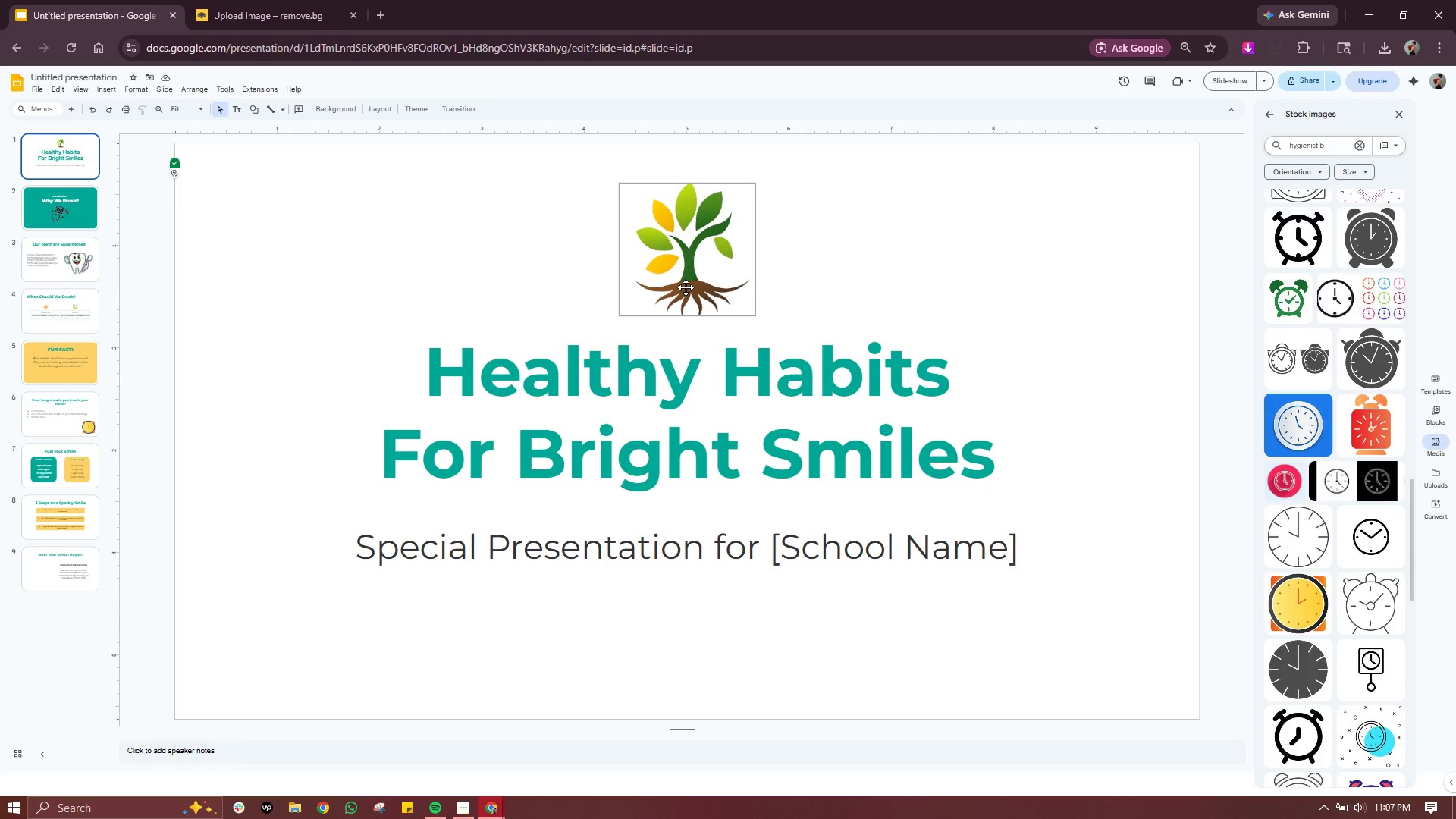 
type(rightr)
 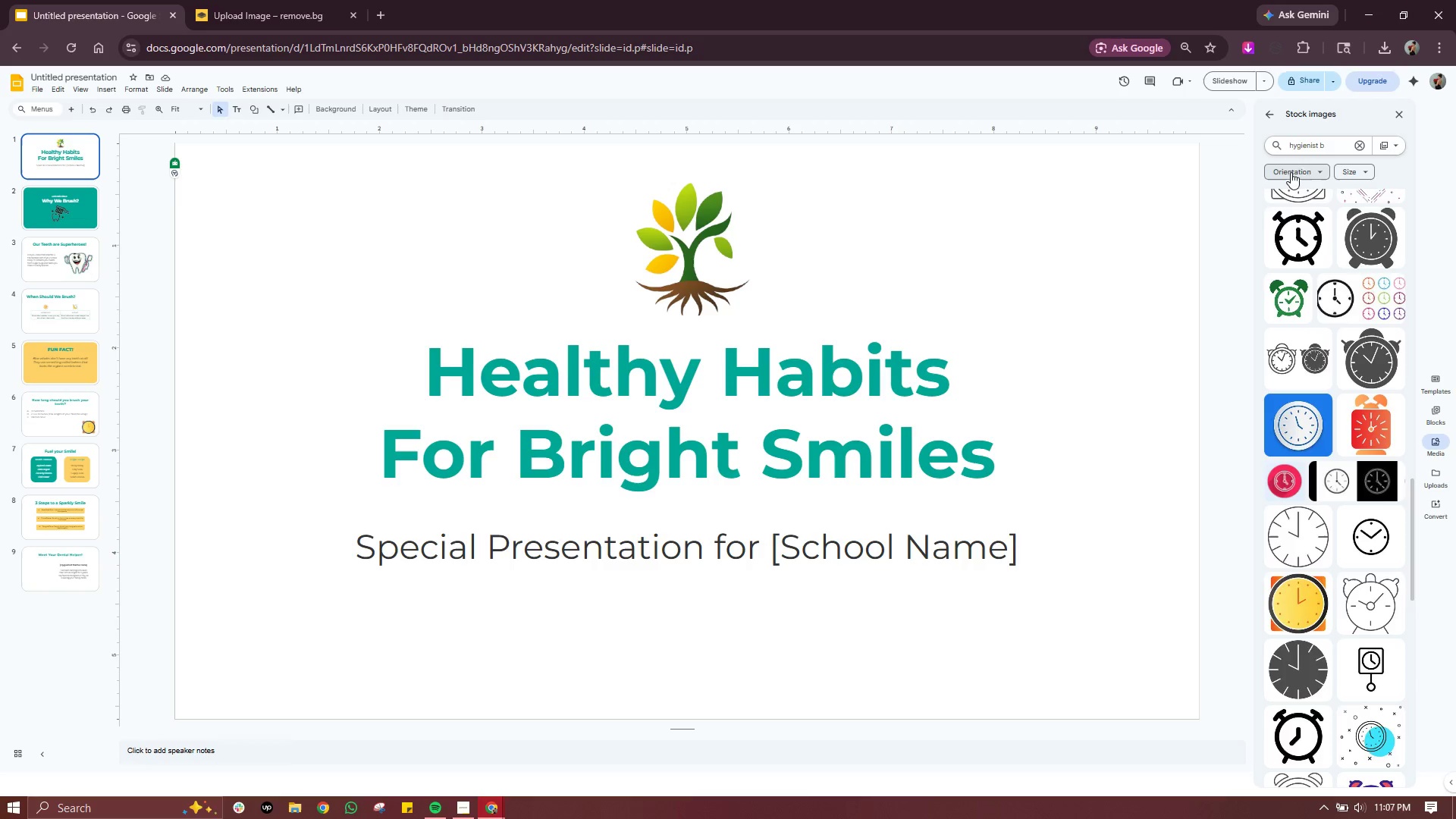 
left_click([1332, 141])
 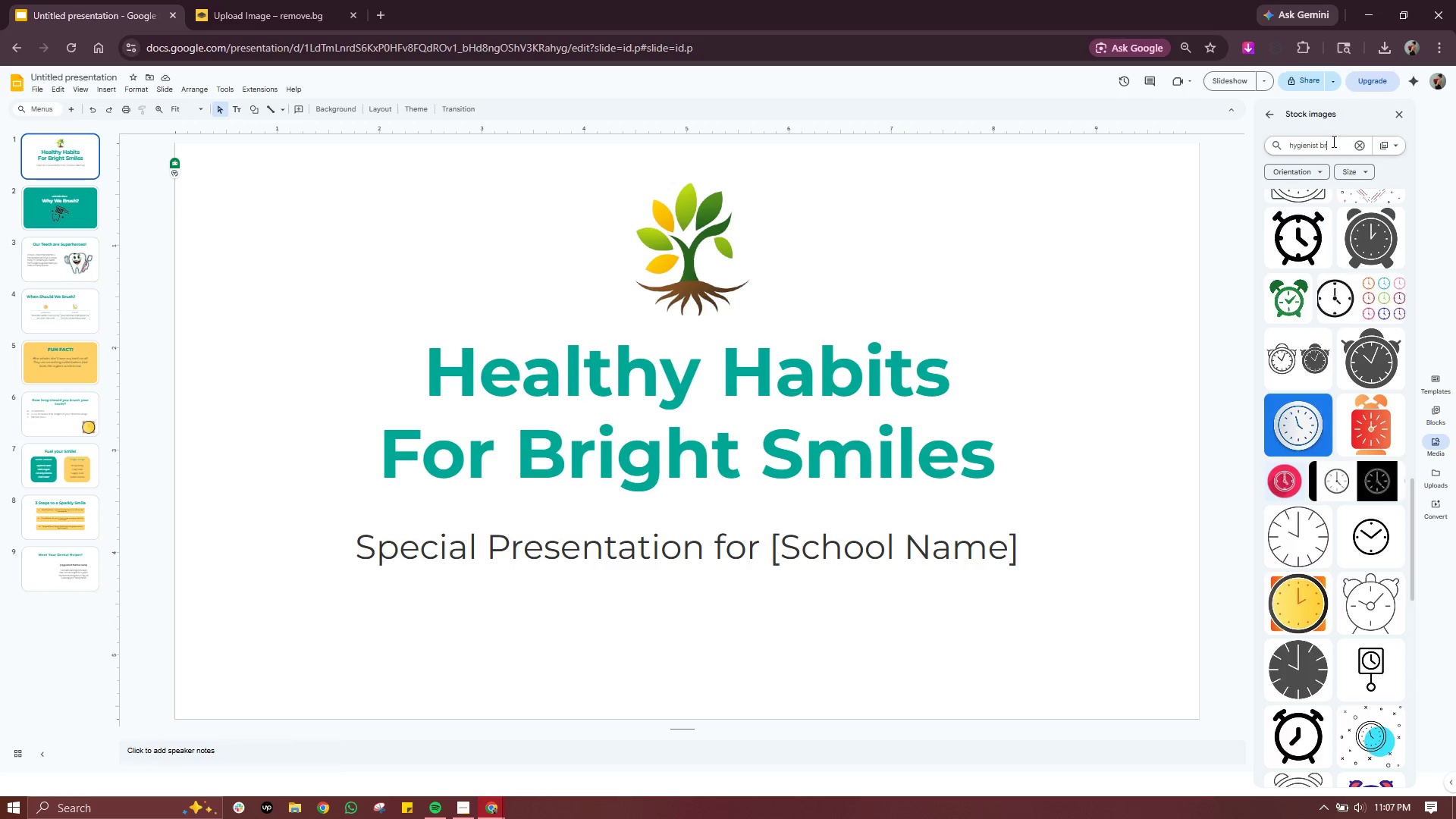 
type(rightroot)
 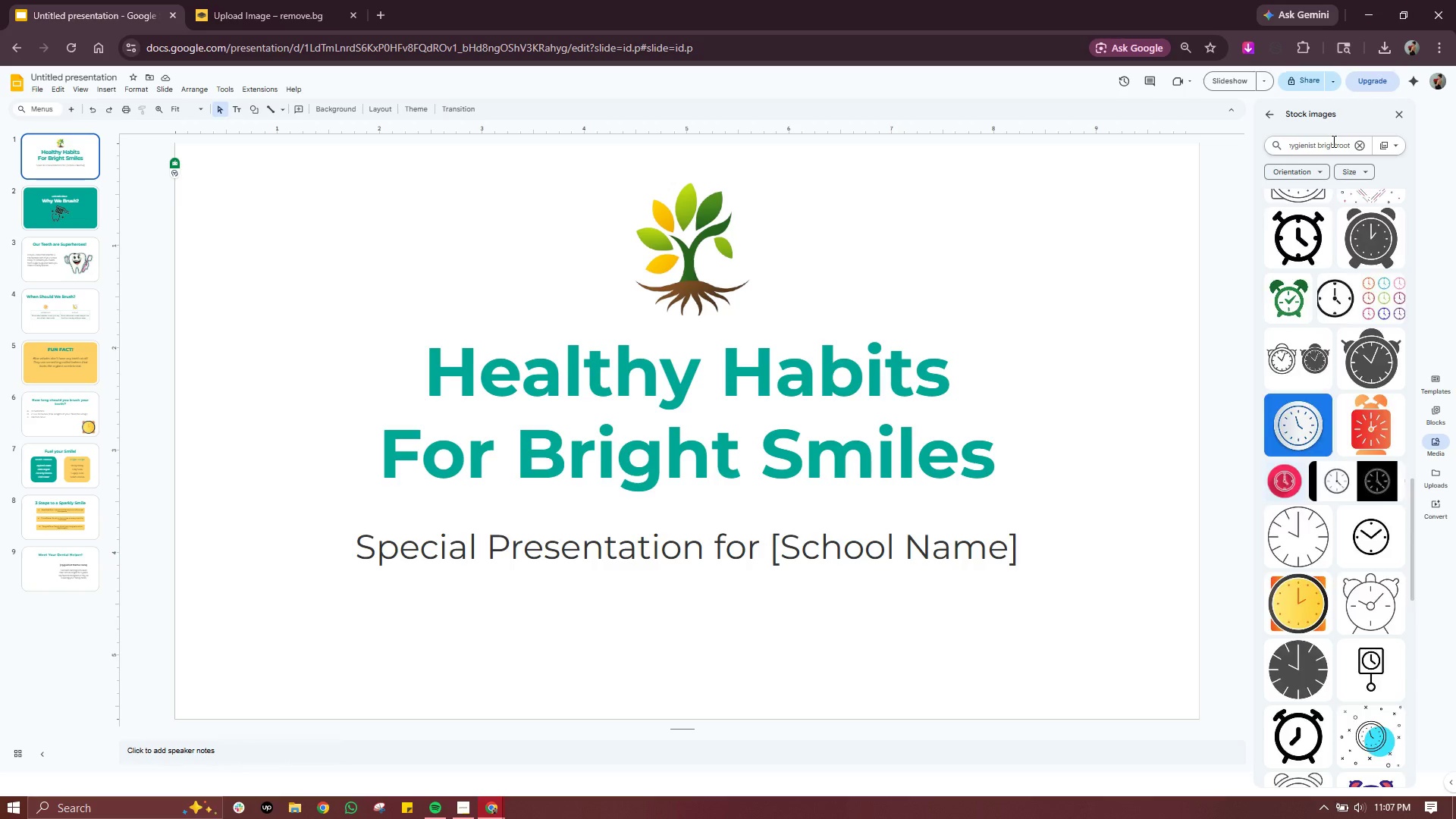 
key(Enter)
 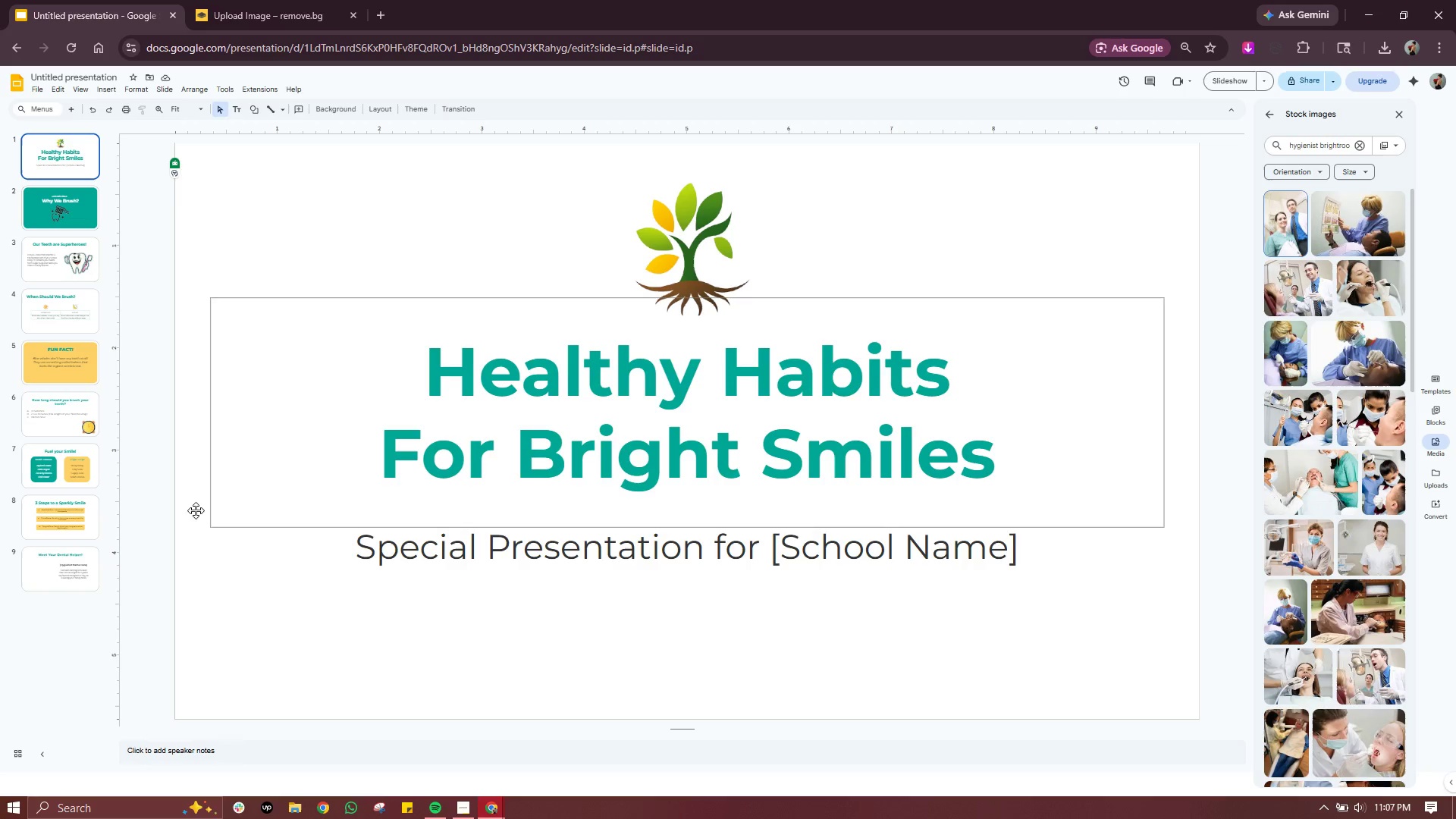 
left_click([71, 579])
 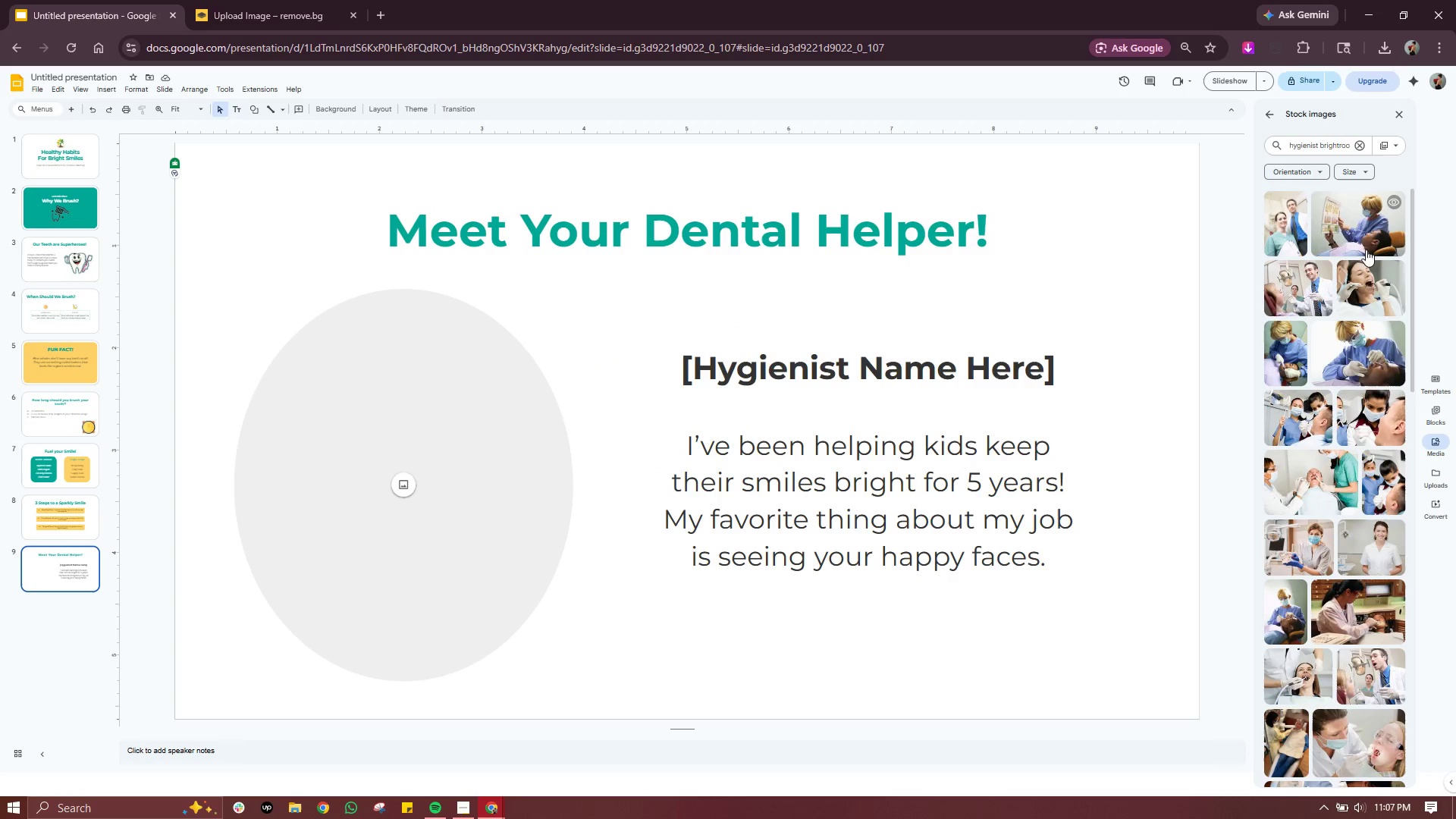 
scroll: coordinate [1331, 405], scroll_direction: down, amount: 8.0
 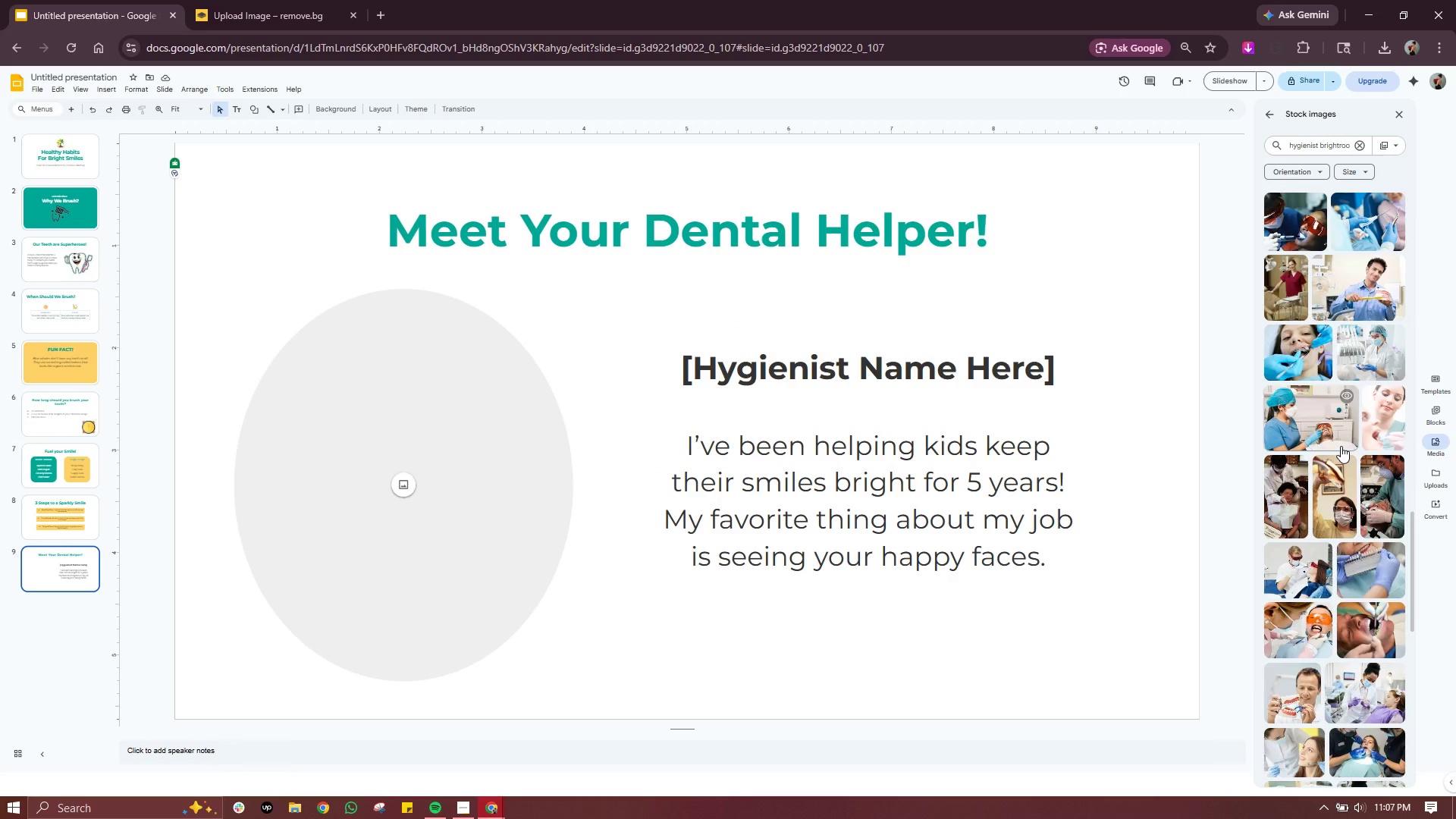 
wait(22.83)
 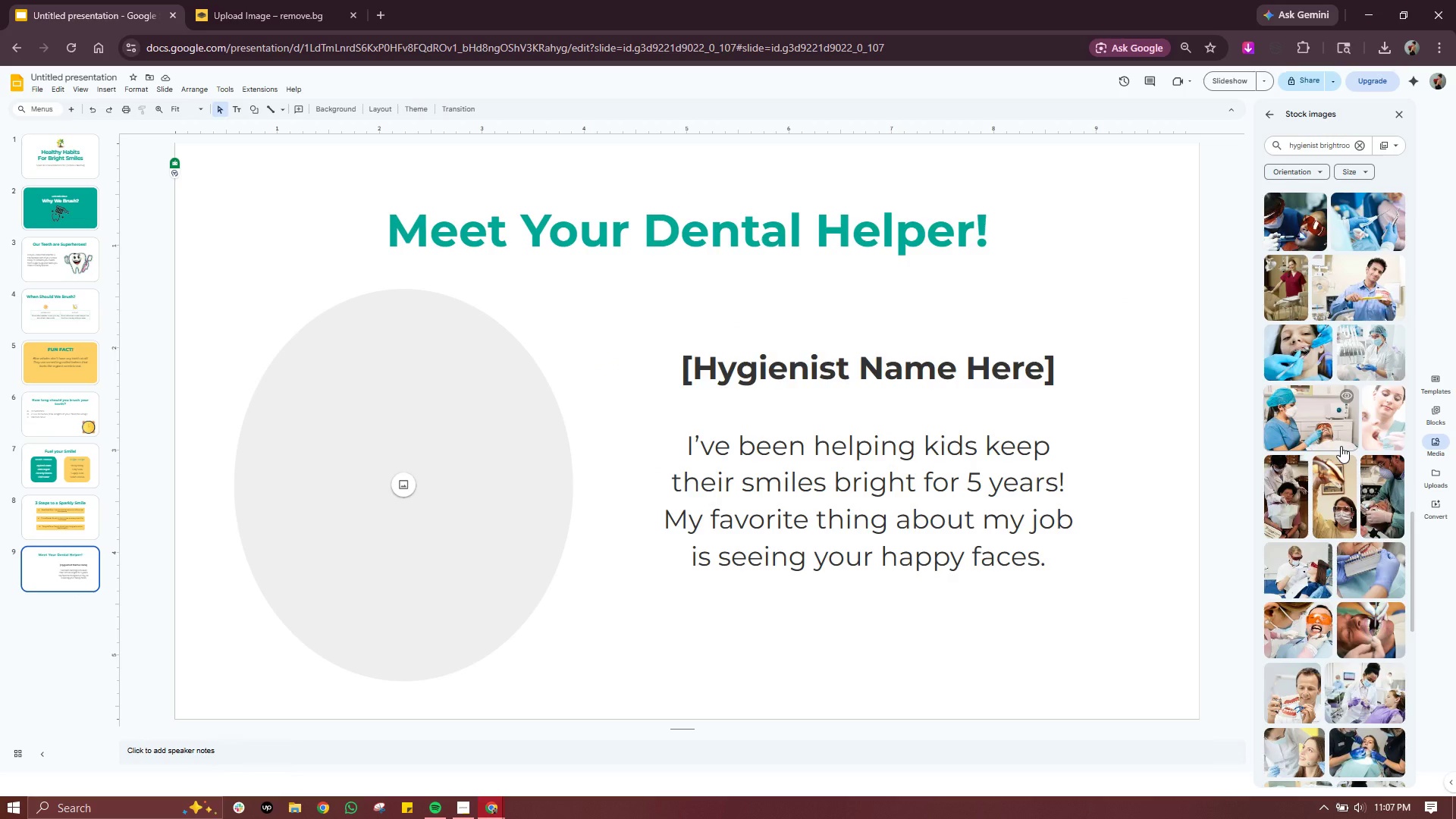 
scroll: coordinate [1339, 506], scroll_direction: down, amount: 3.0
 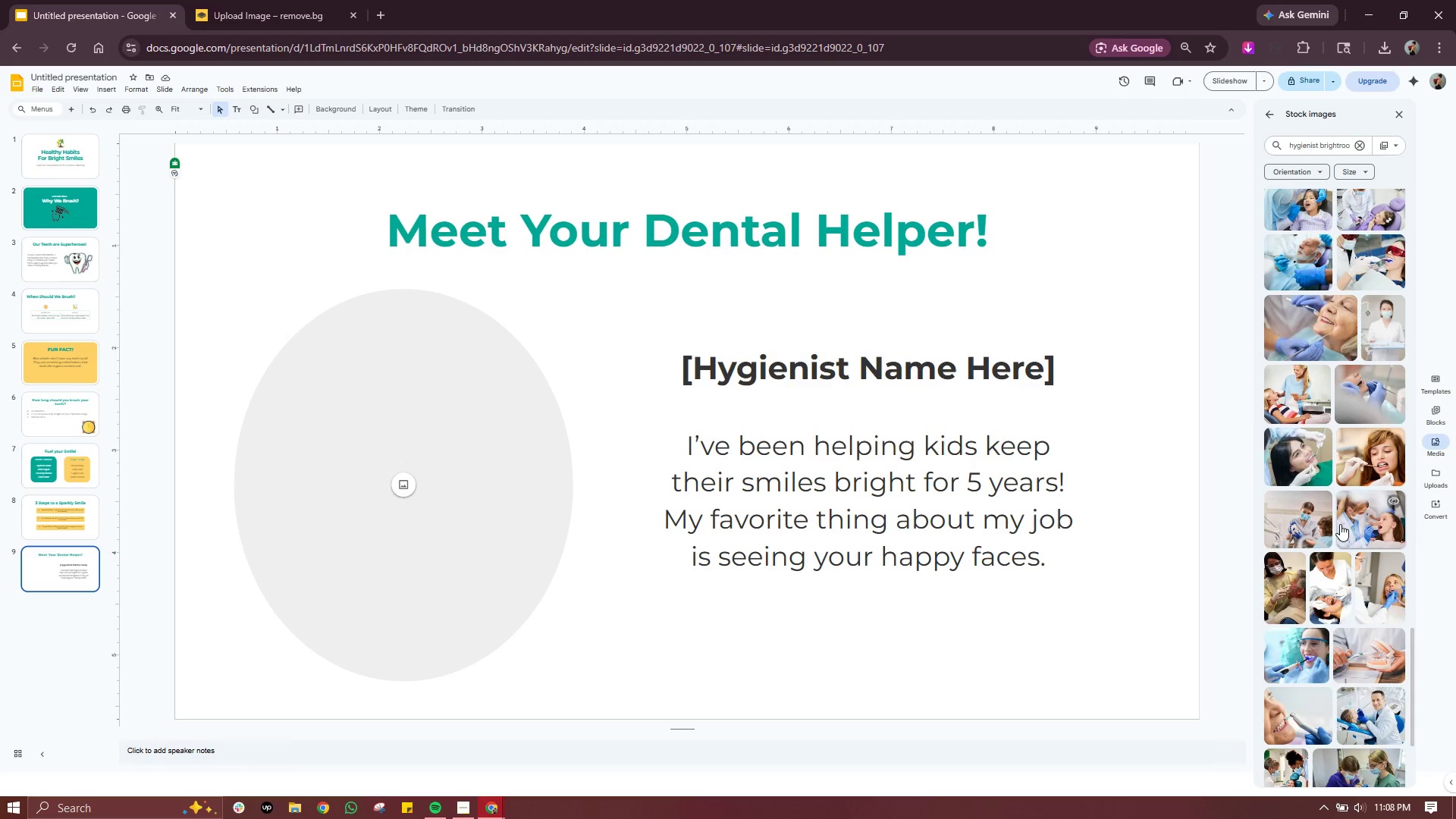 
scroll: coordinate [1329, 447], scroll_direction: up, amount: 5.0
 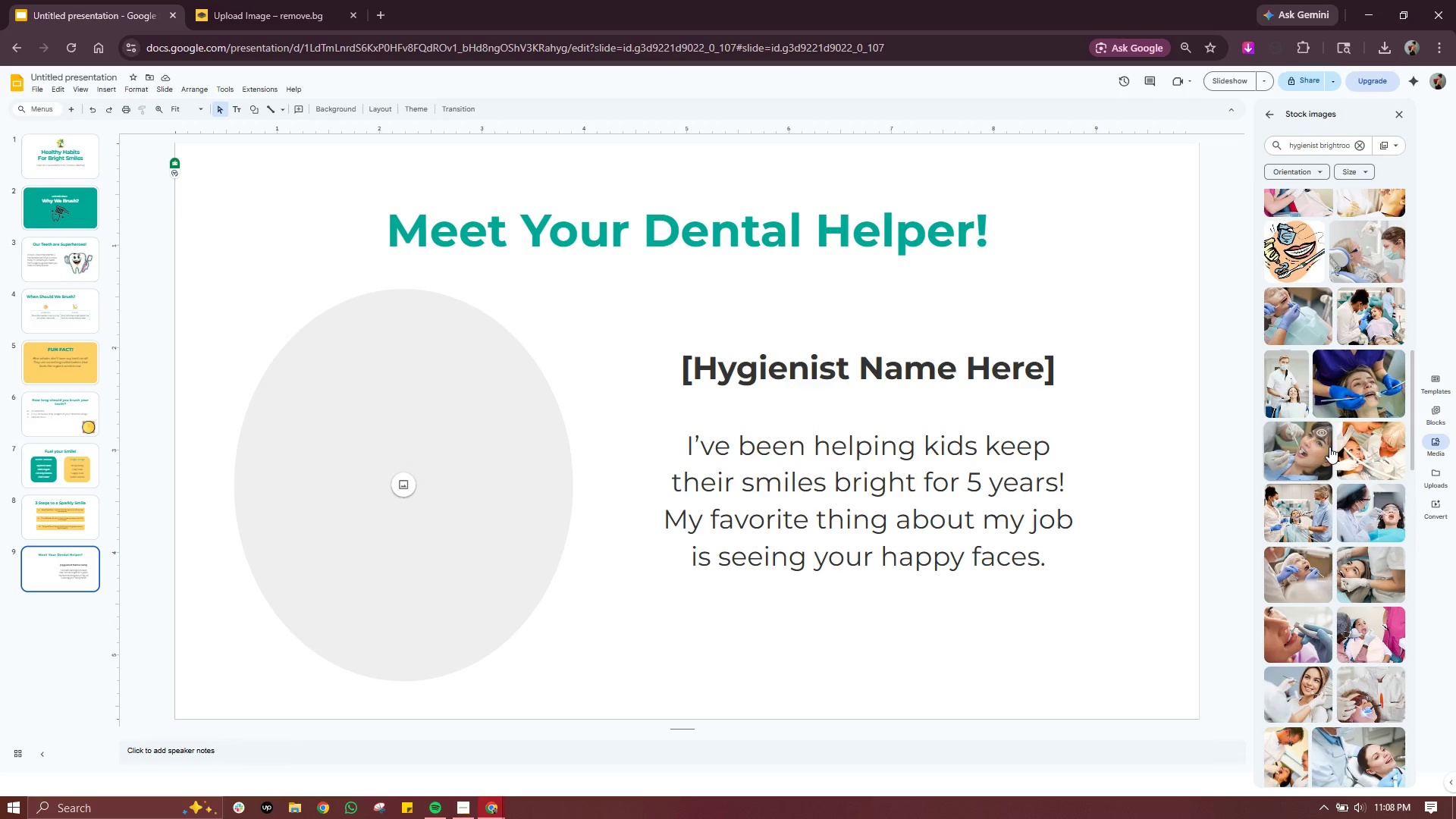 
scroll: coordinate [1329, 446], scroll_direction: down, amount: 10.0
 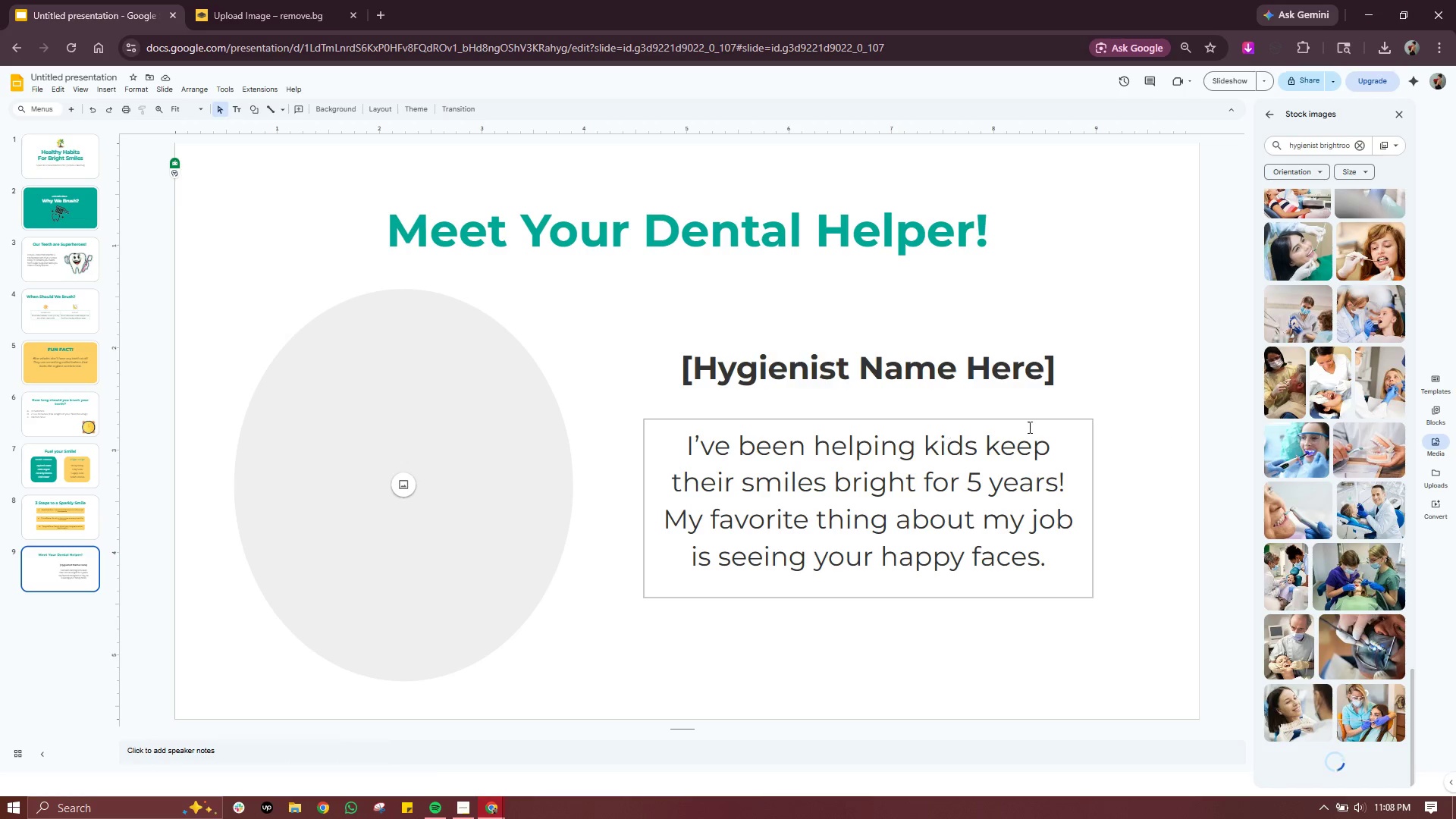 
wait(18.17)
 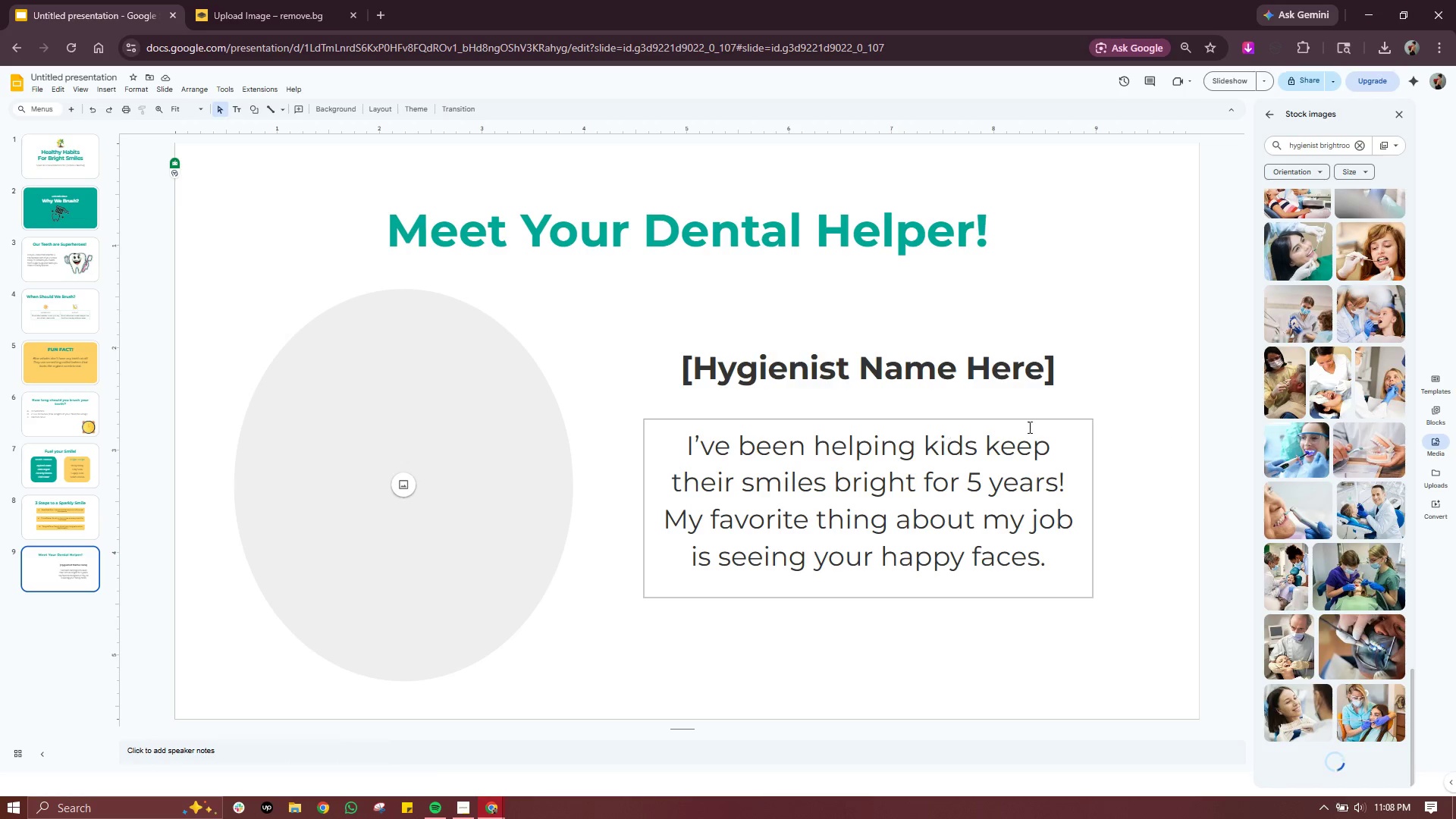 
scroll: coordinate [1379, 609], scroll_direction: down, amount: 2.0
 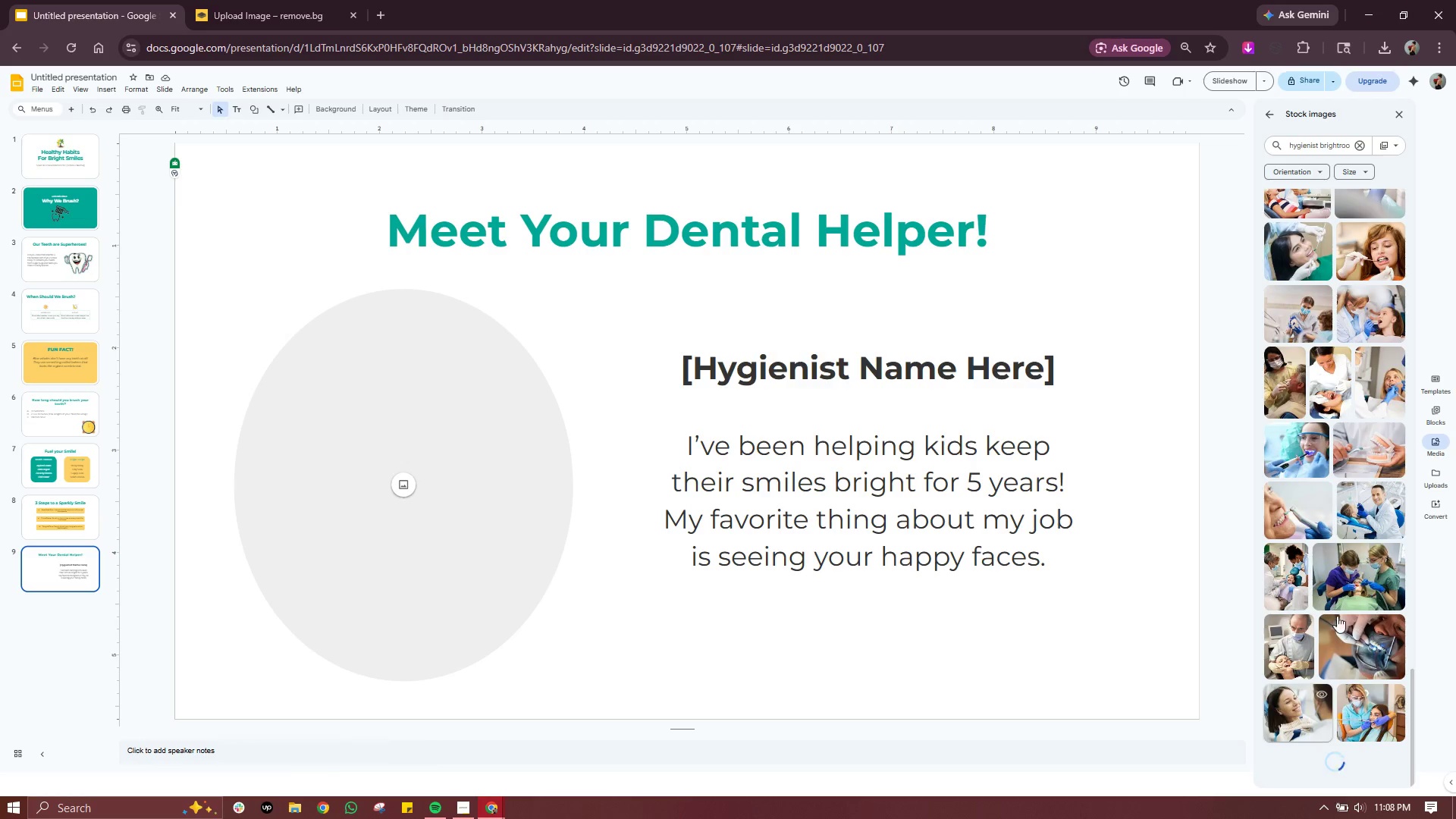 
scroll: coordinate [1351, 447], scroll_direction: up, amount: 6.0
 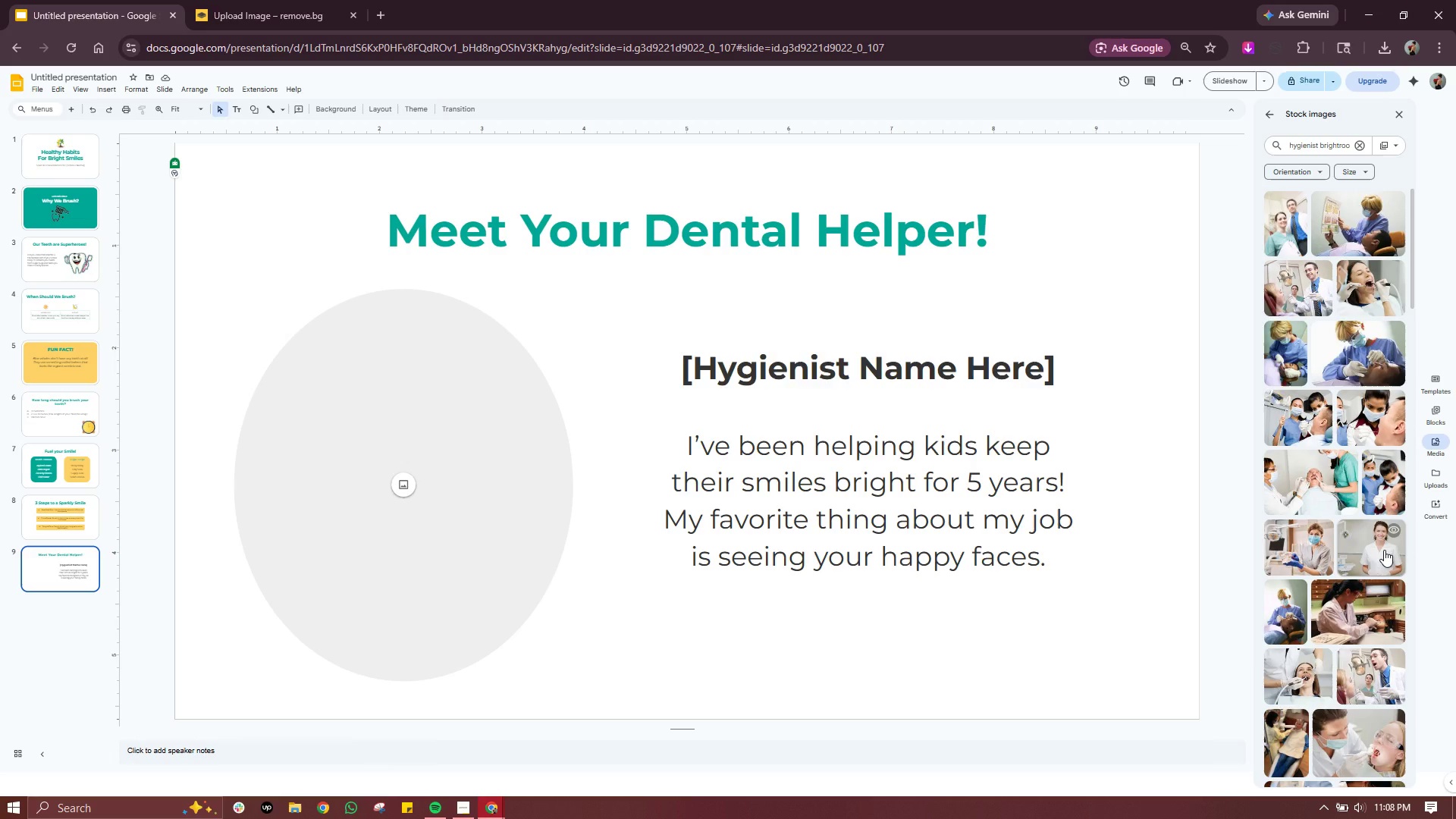 
left_click([1384, 549])
 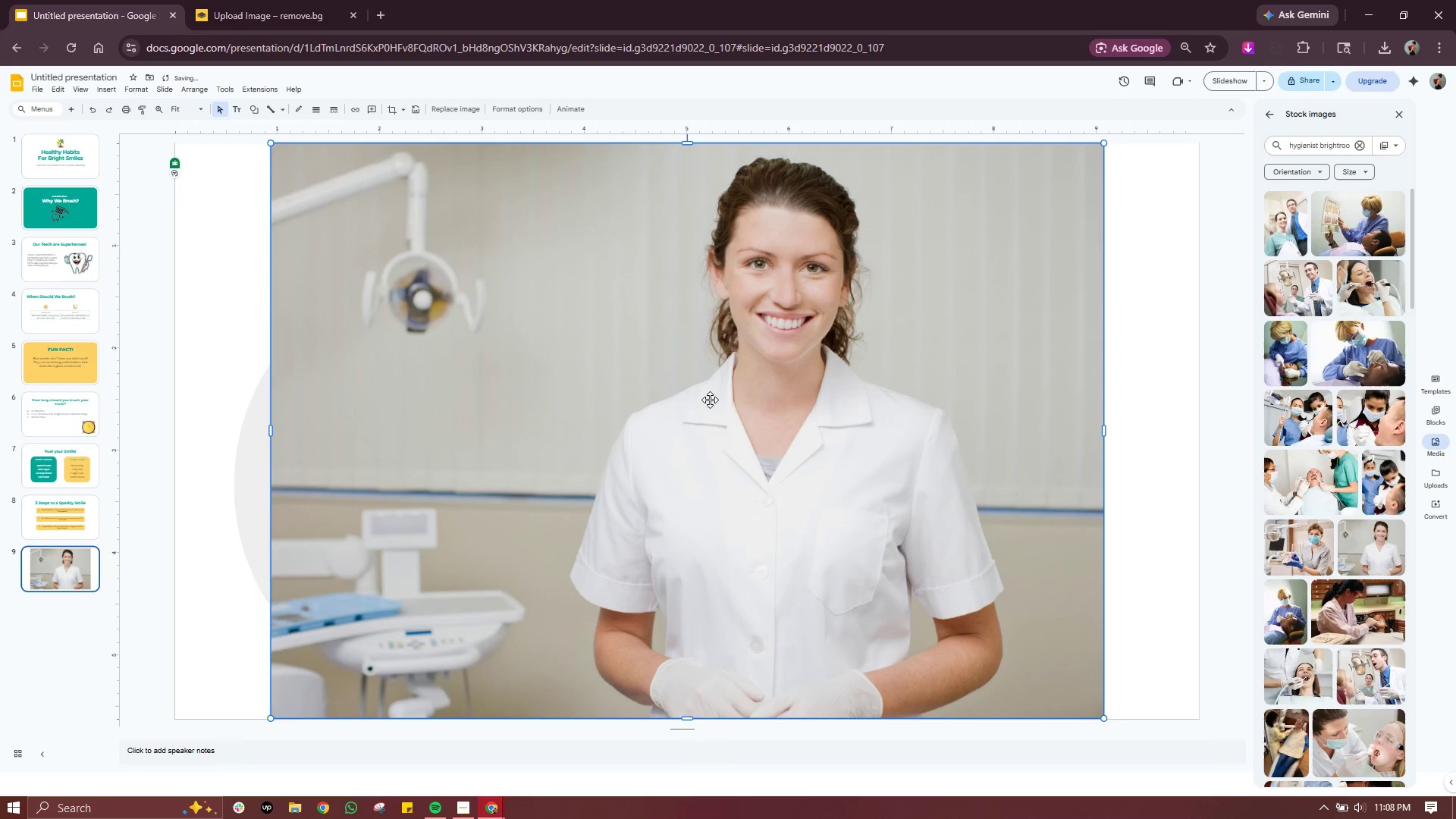 
left_click_drag(start_coordinate=[746, 386], to_coordinate=[486, 490])
 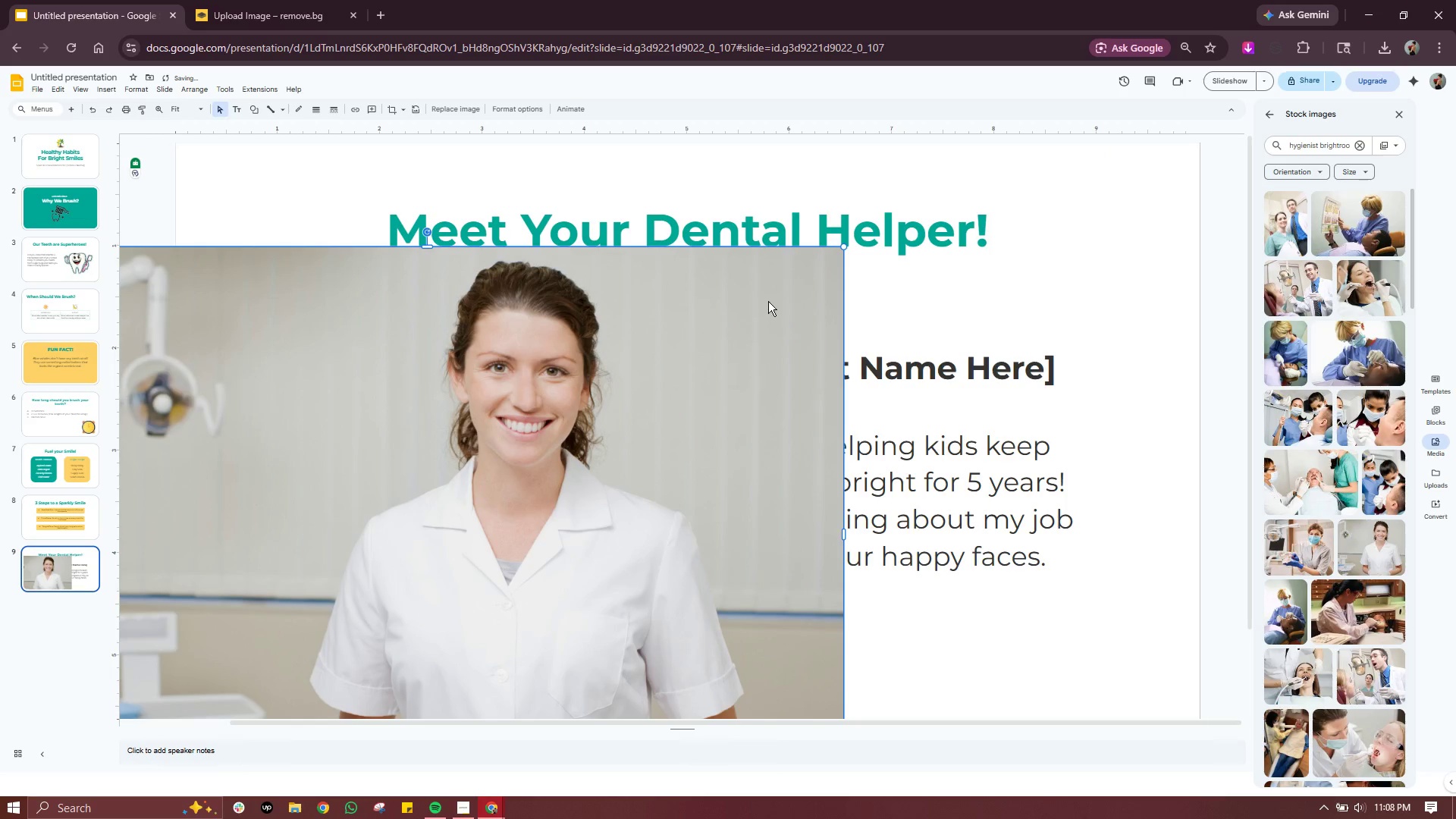 
left_click([739, 318])
 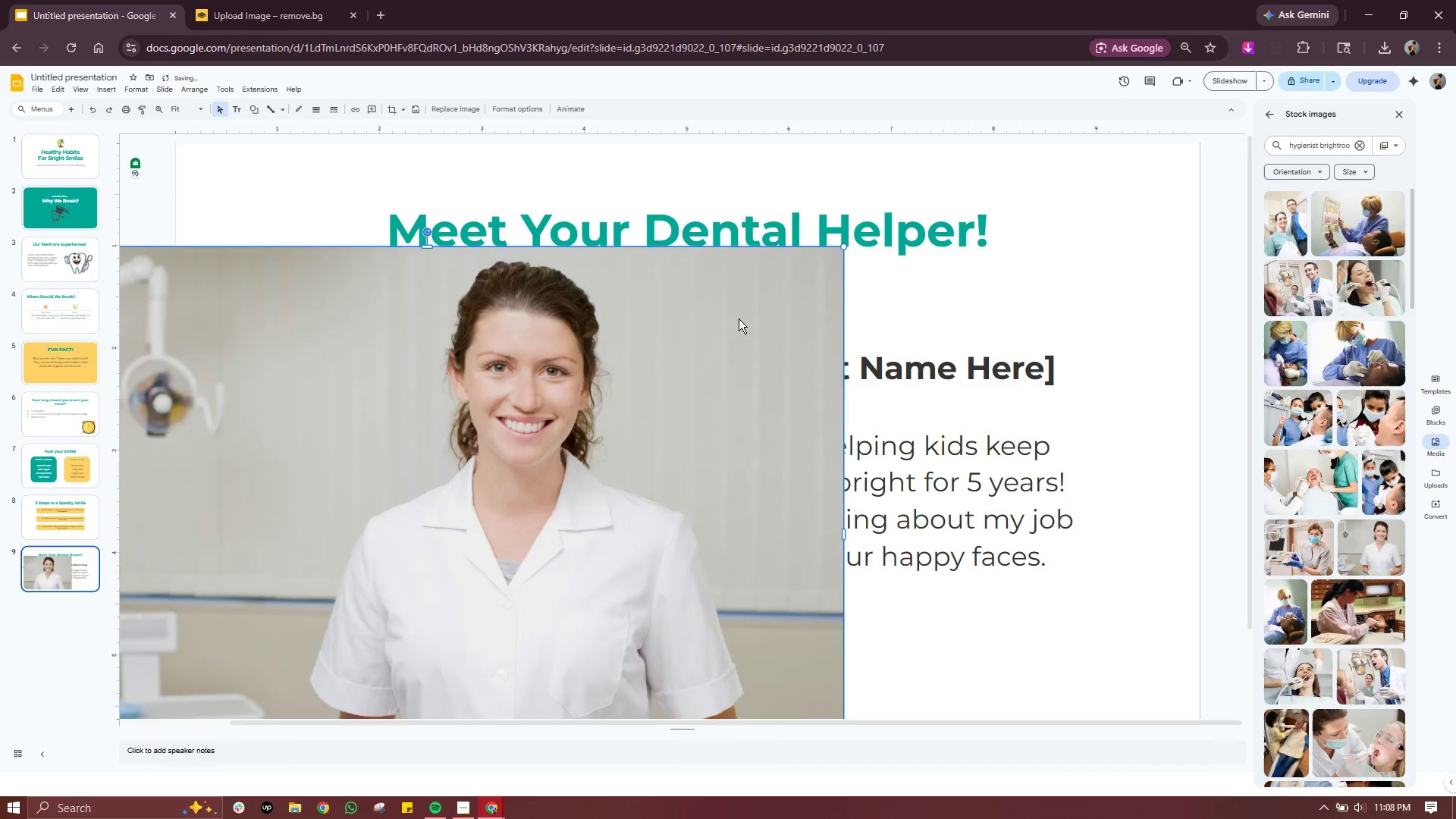 
key(Delete)
 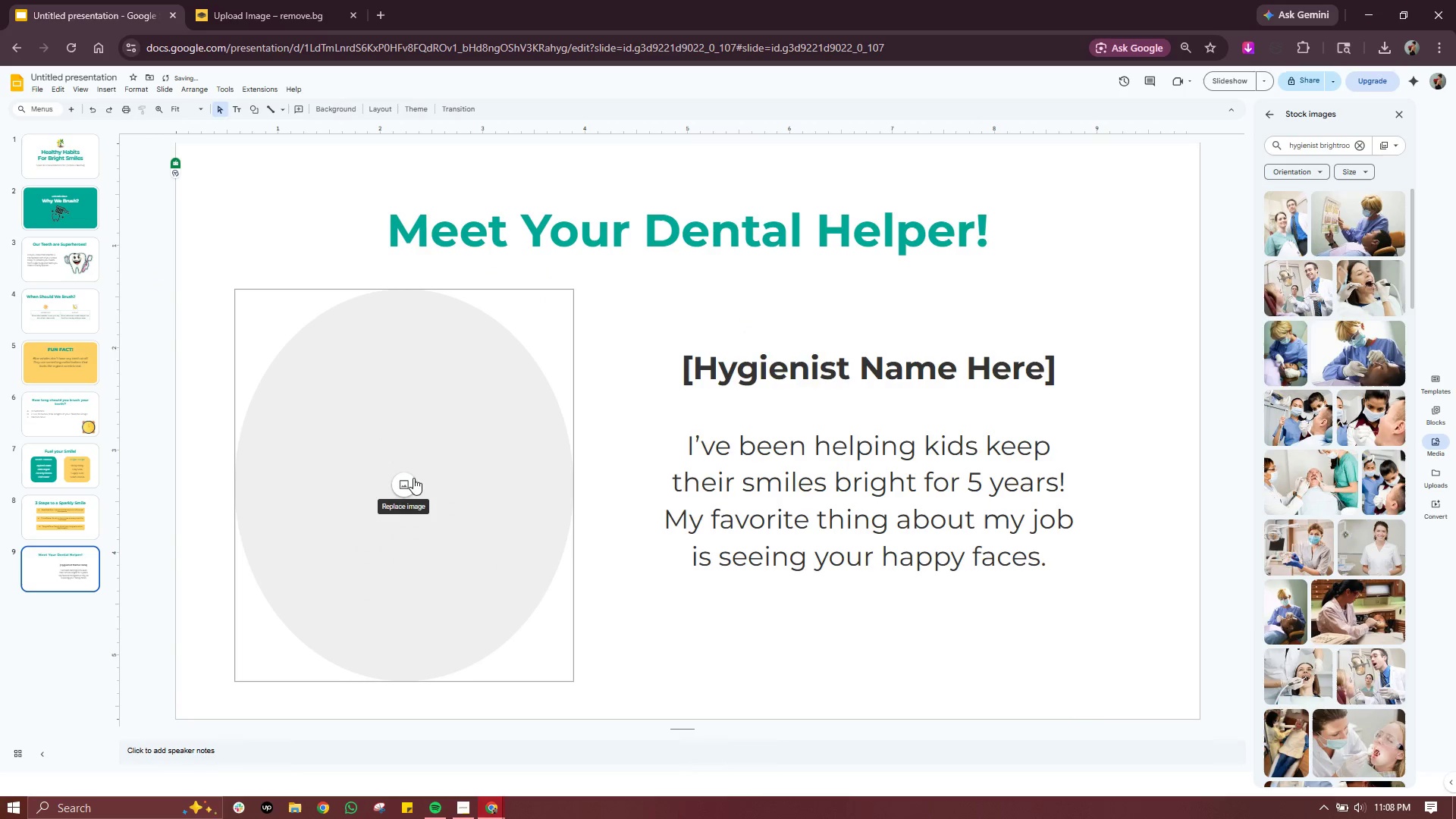 
left_click([416, 481])
 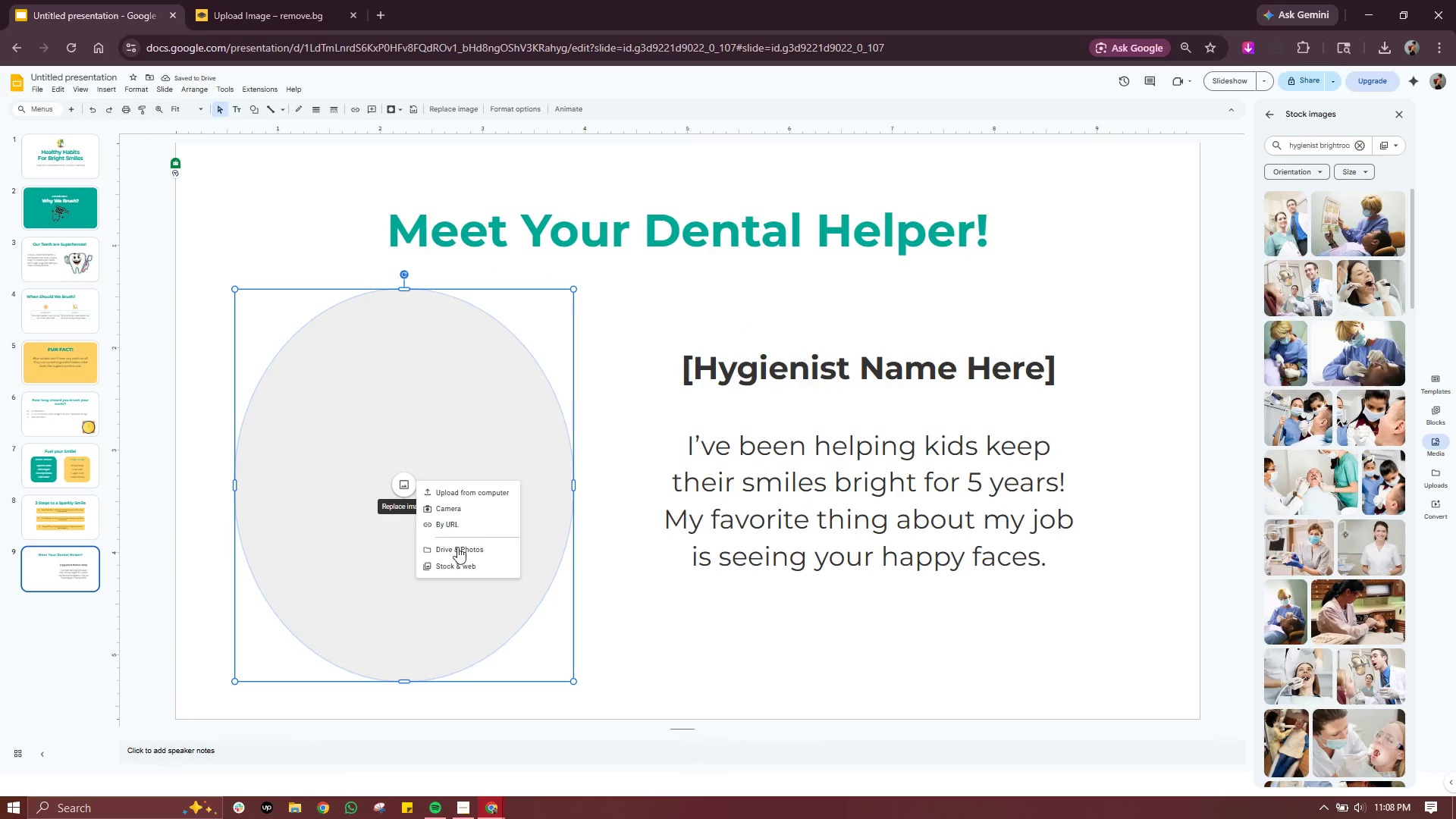 
left_click([454, 570])
 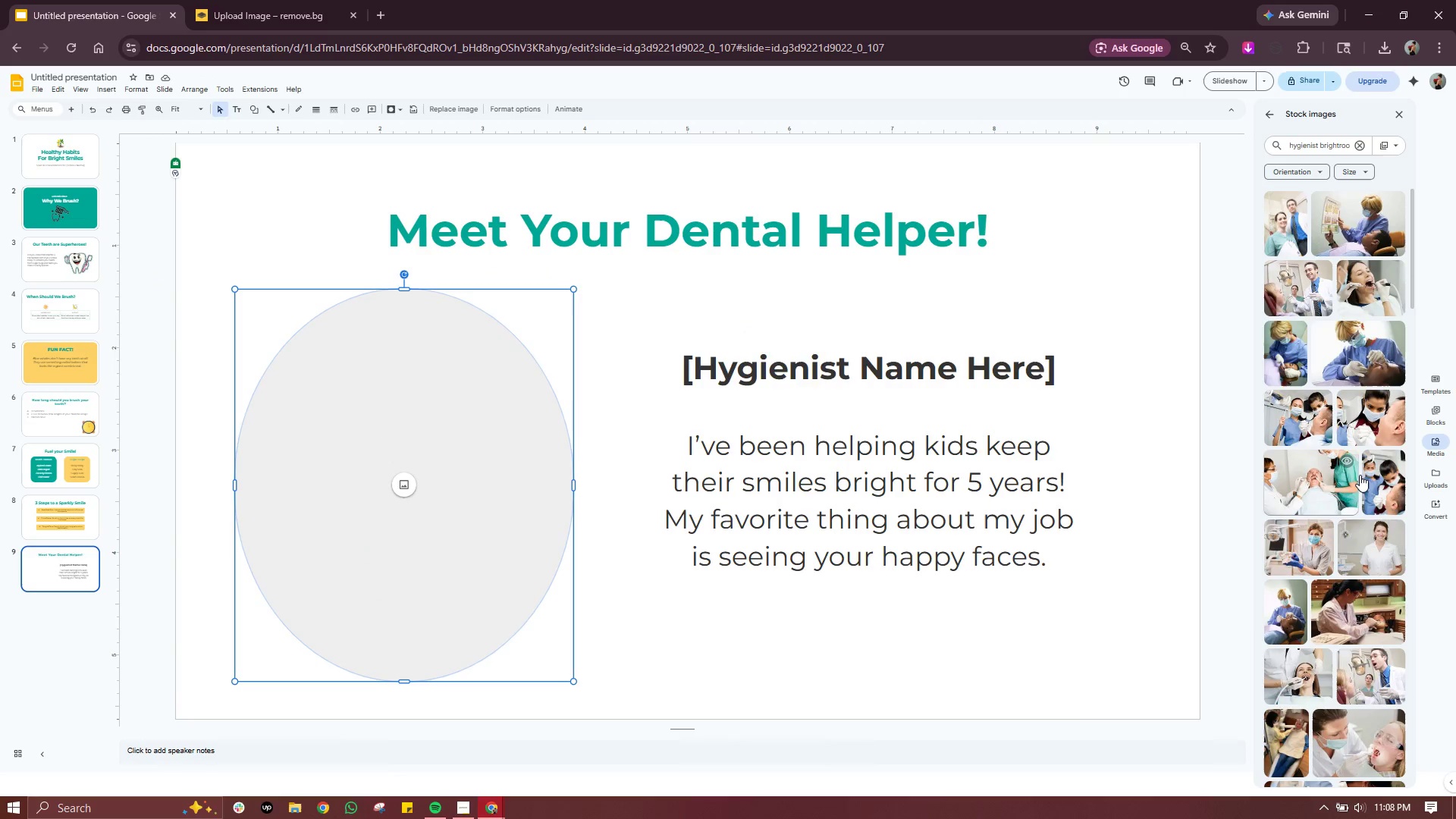 
left_click([1385, 554])
 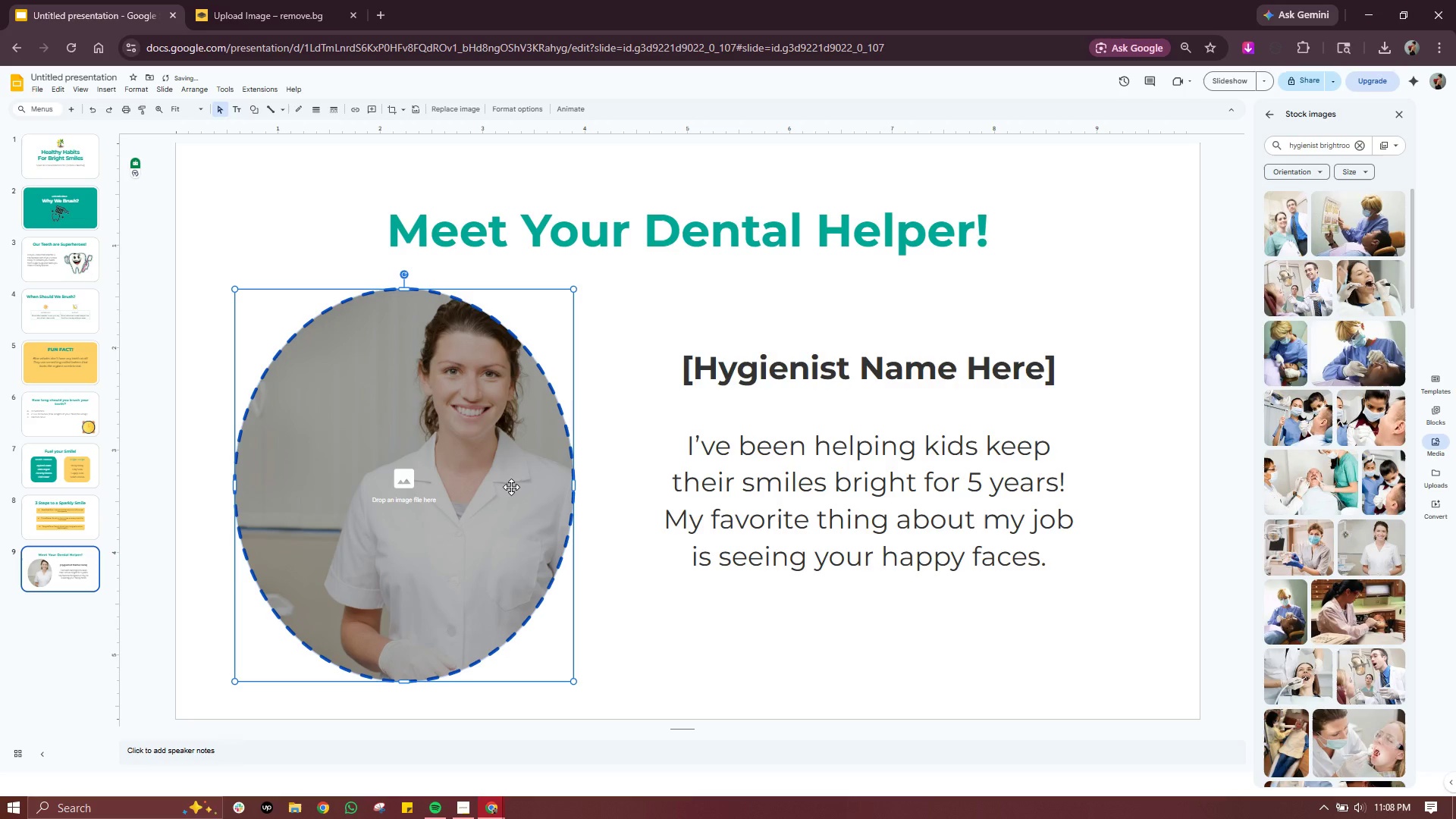 
double_click([511, 487])
 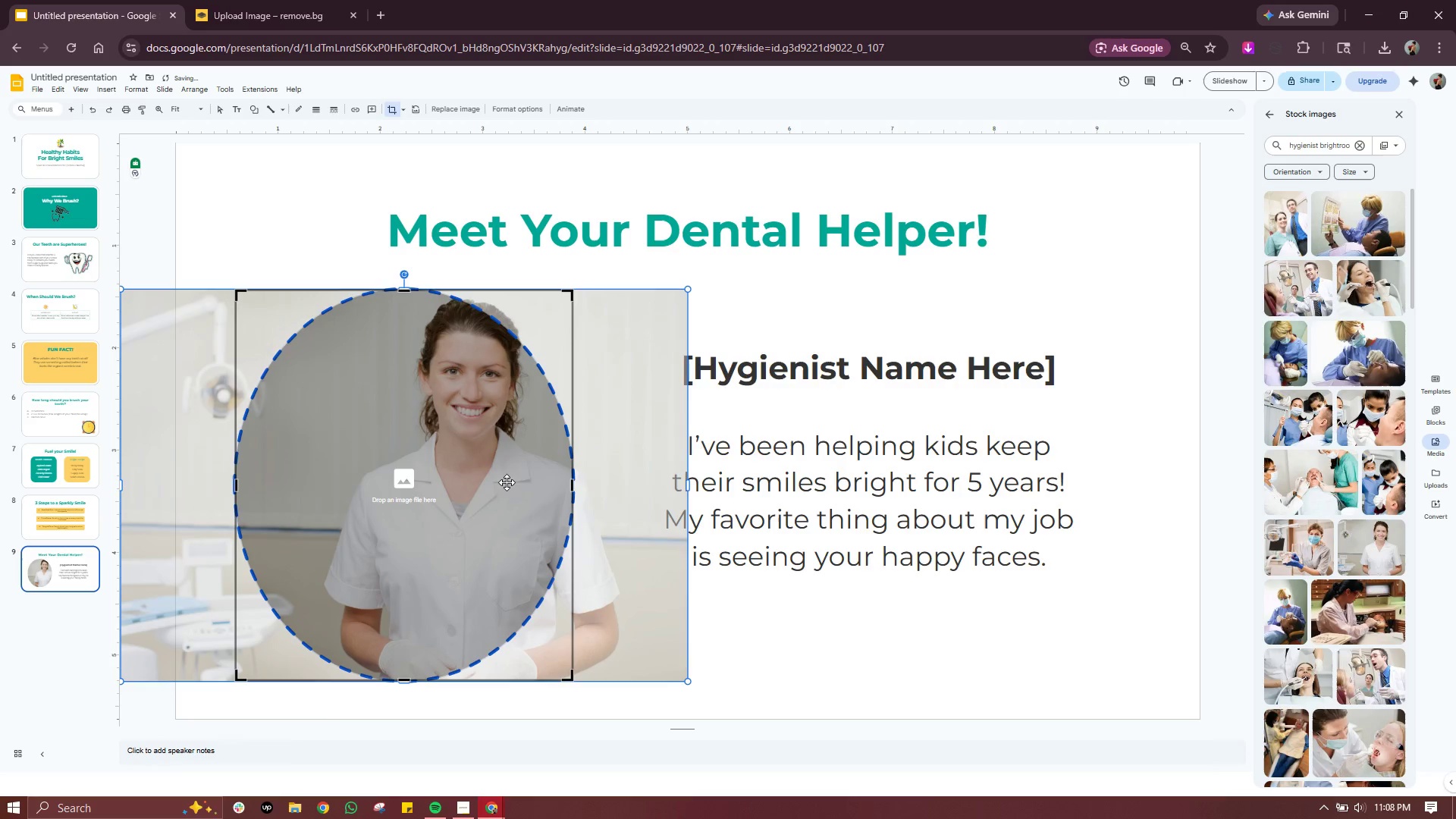 
left_click_drag(start_coordinate=[510, 482], to_coordinate=[444, 489])
 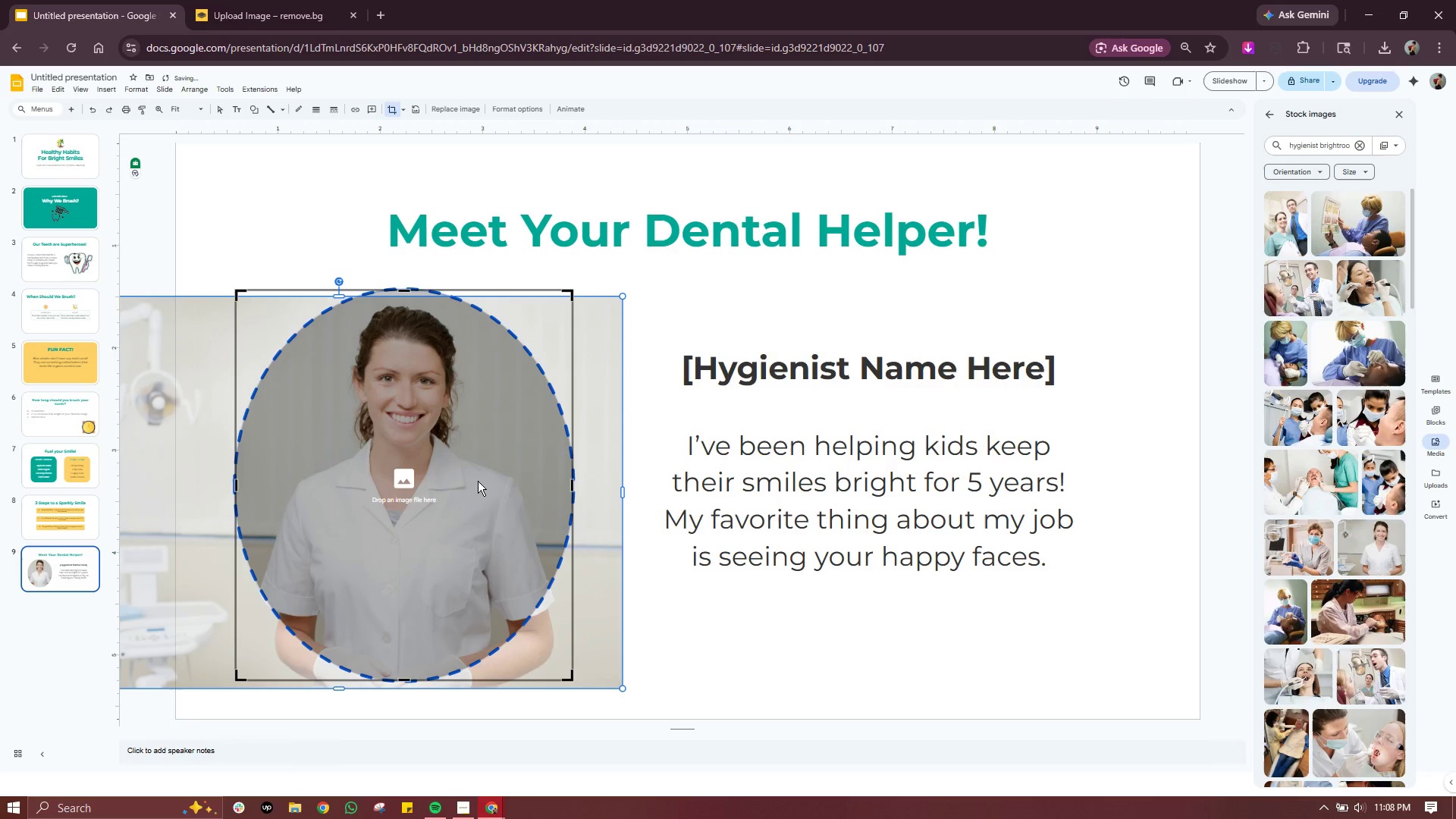 
left_click_drag(start_coordinate=[478, 481], to_coordinate=[491, 479])
 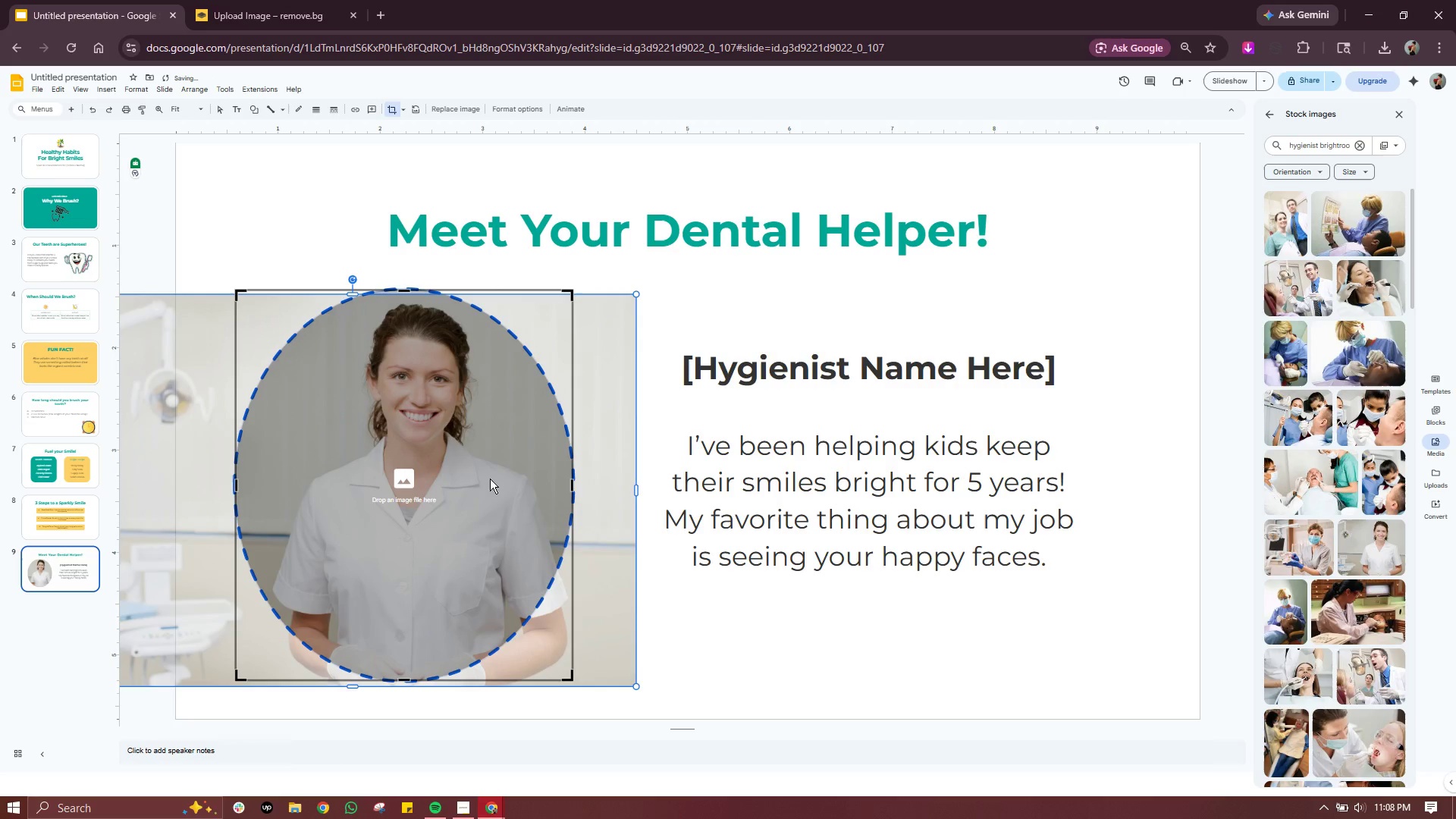 
left_click_drag(start_coordinate=[491, 479], to_coordinate=[476, 479])
 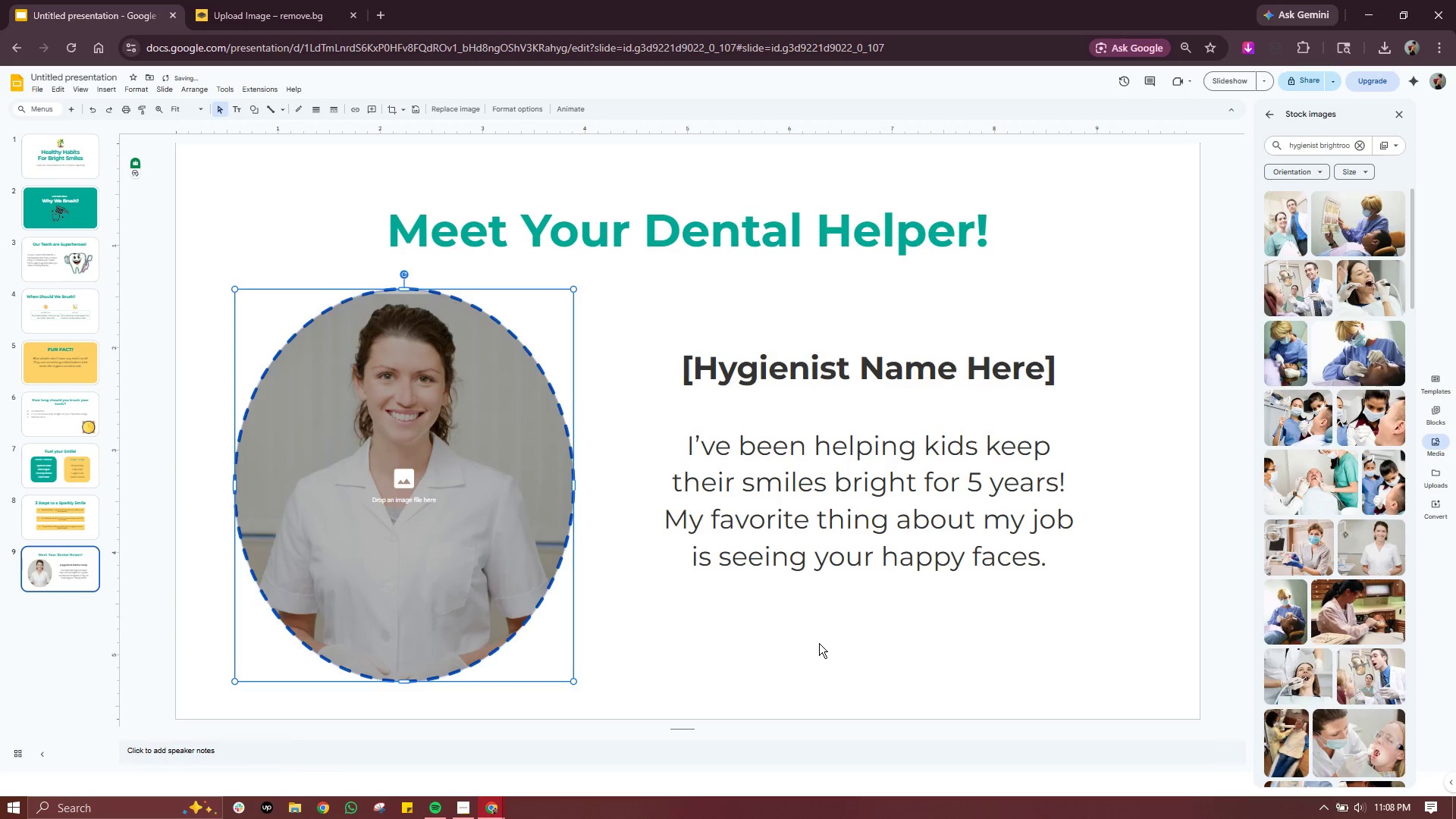 
double_click([819, 643])
 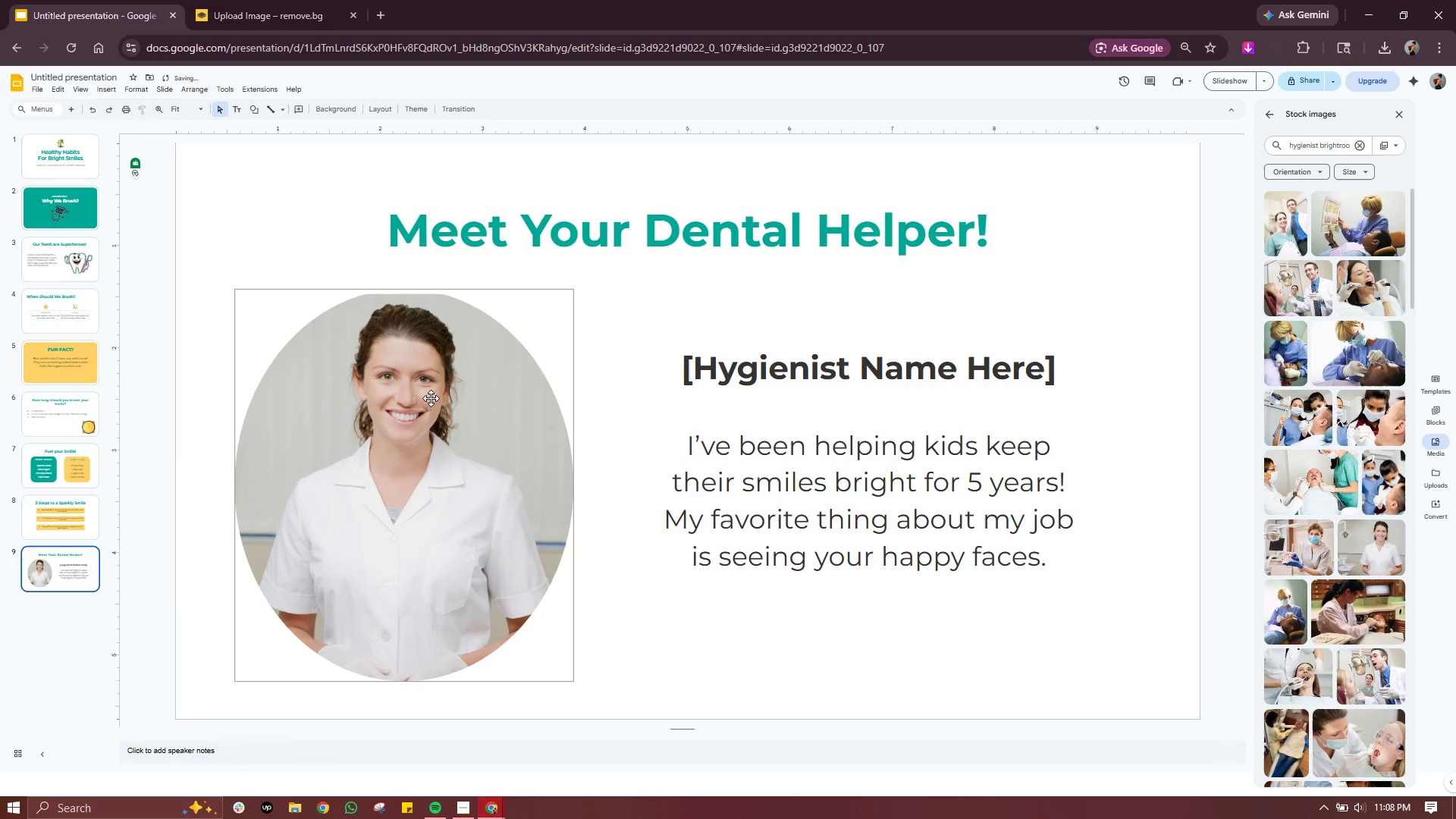 
double_click([431, 398])
 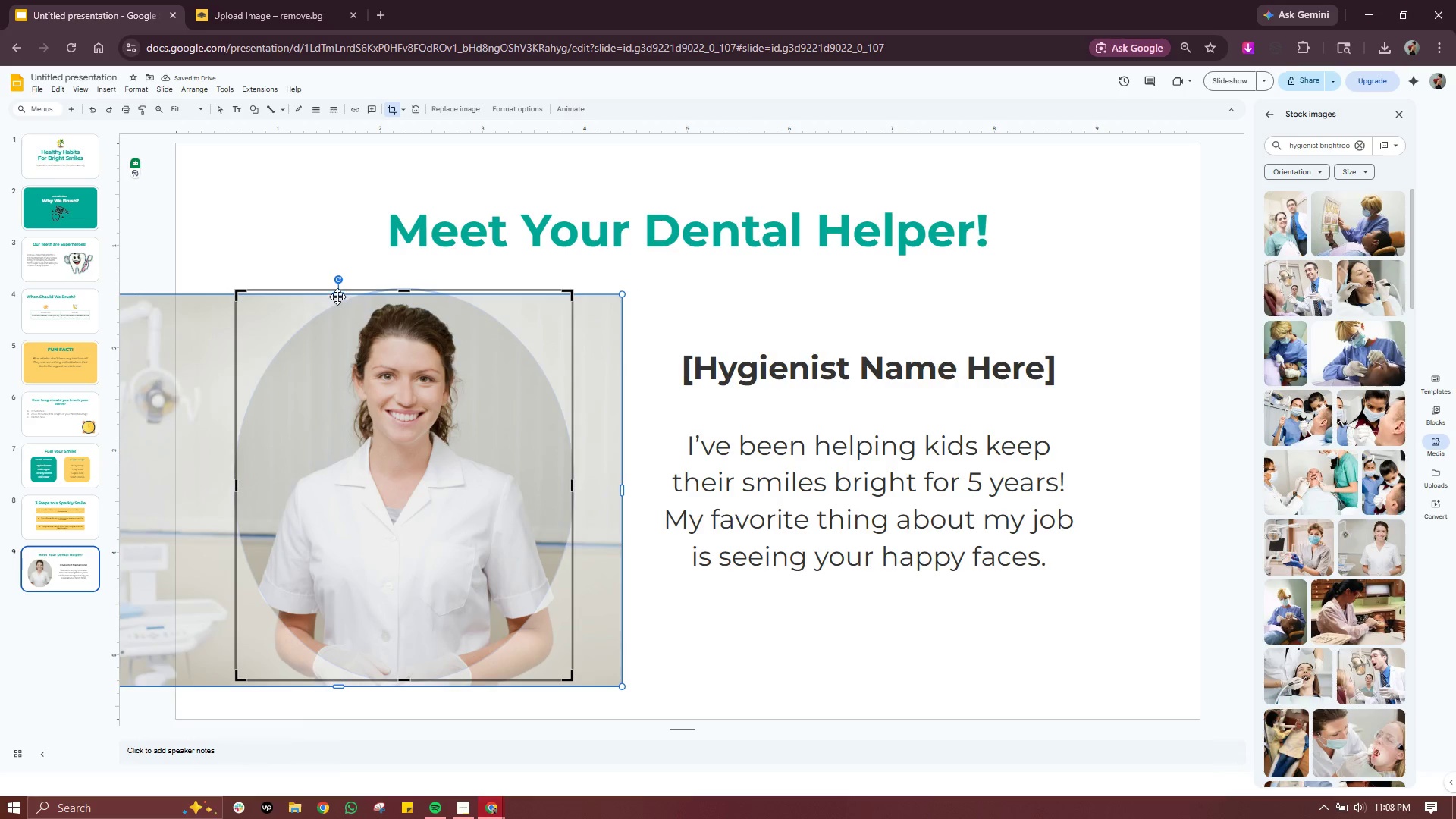 
left_click_drag(start_coordinate=[337, 295], to_coordinate=[337, 287])
 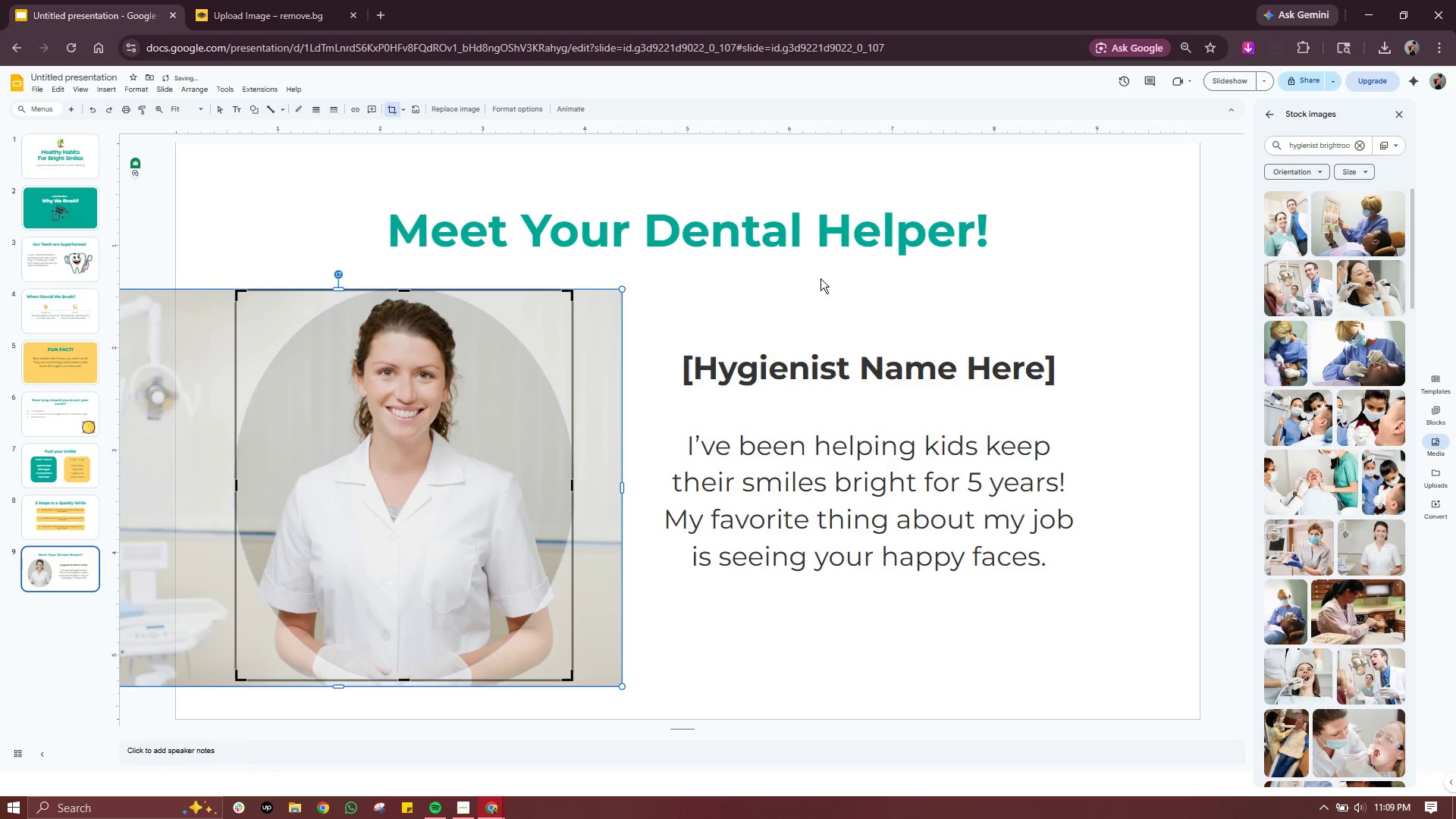 
left_click([821, 278])
 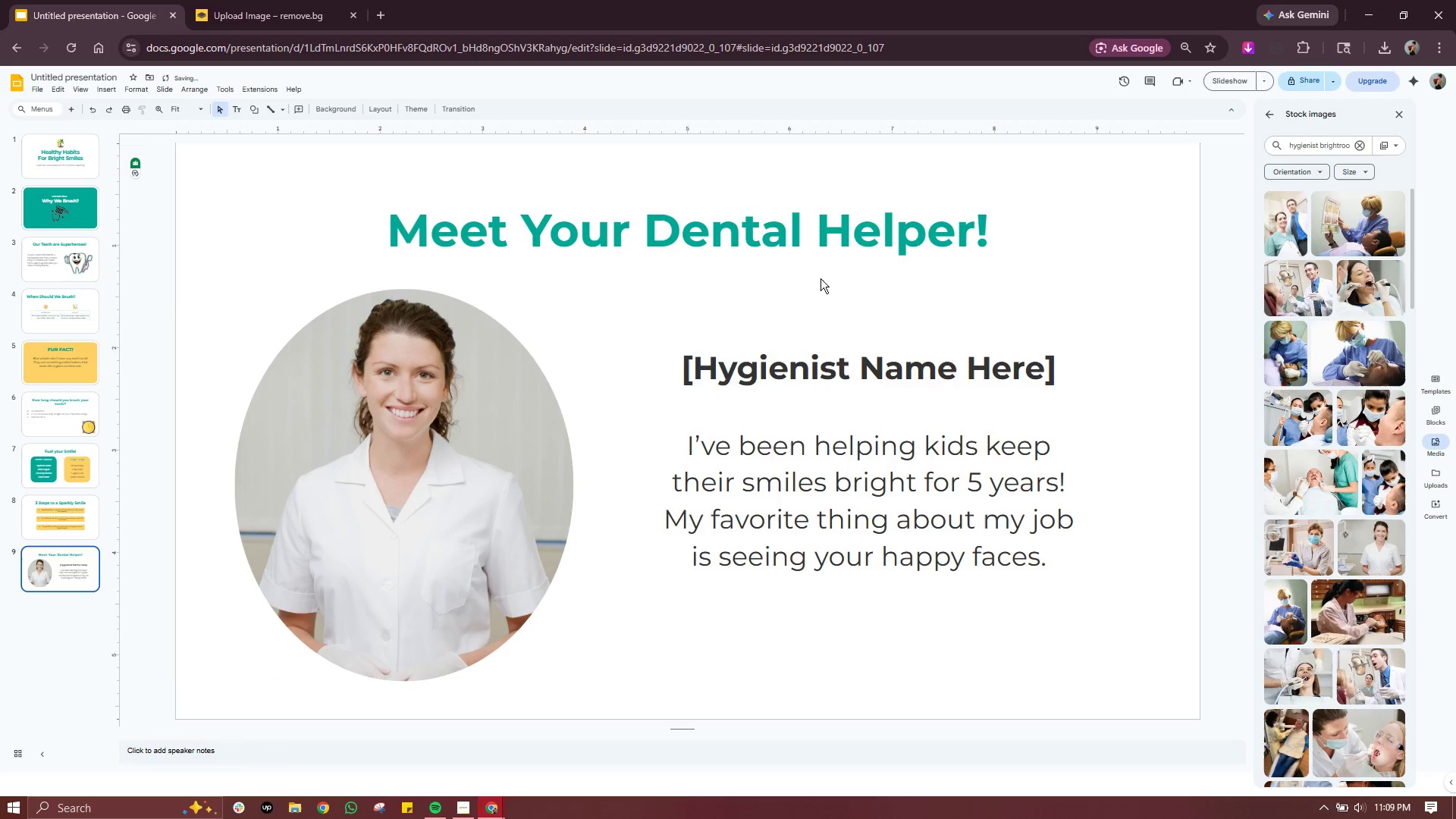 
left_click([821, 278])
 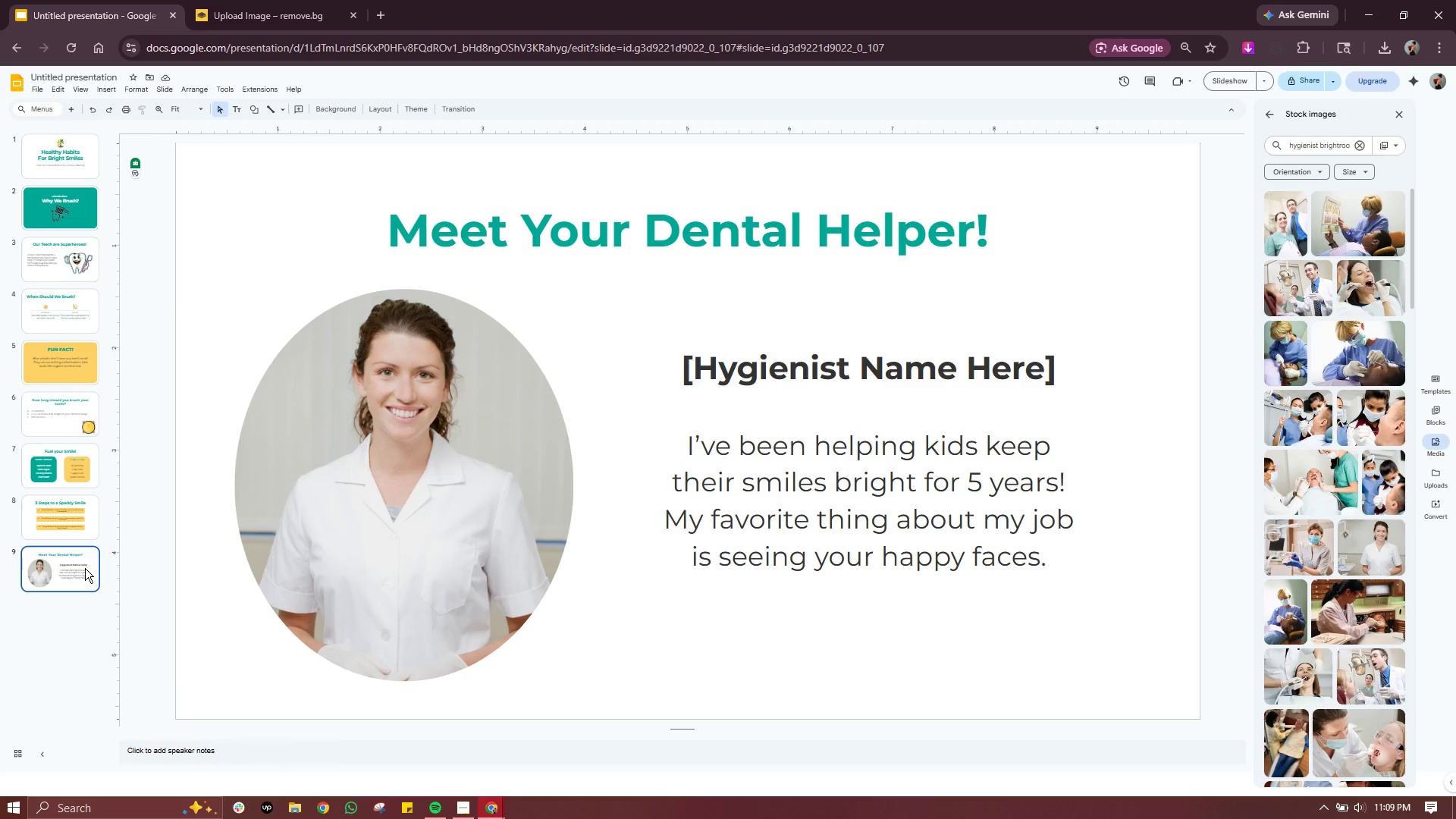 
wait(5.81)
 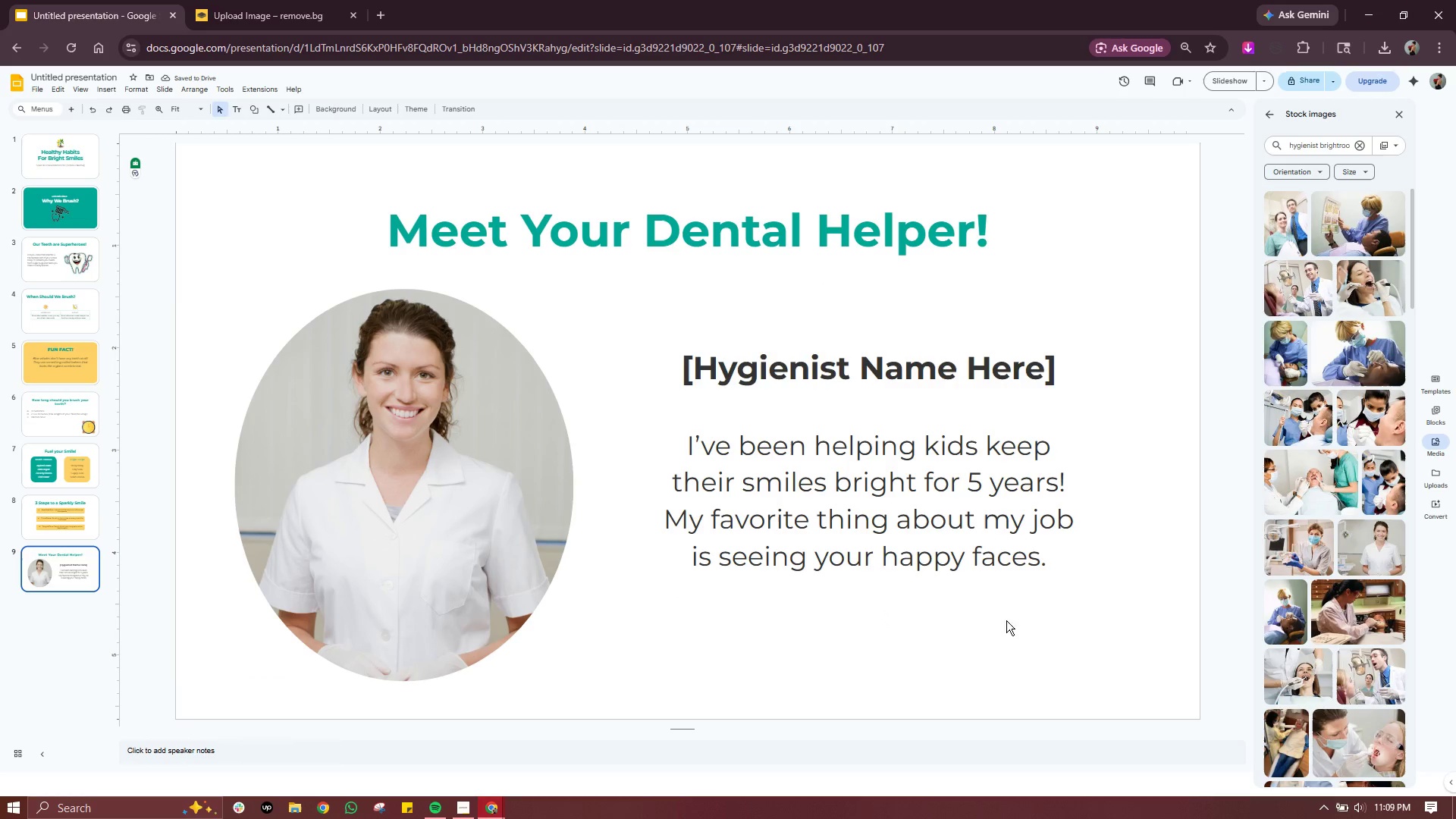 
left_click([70, 110])
 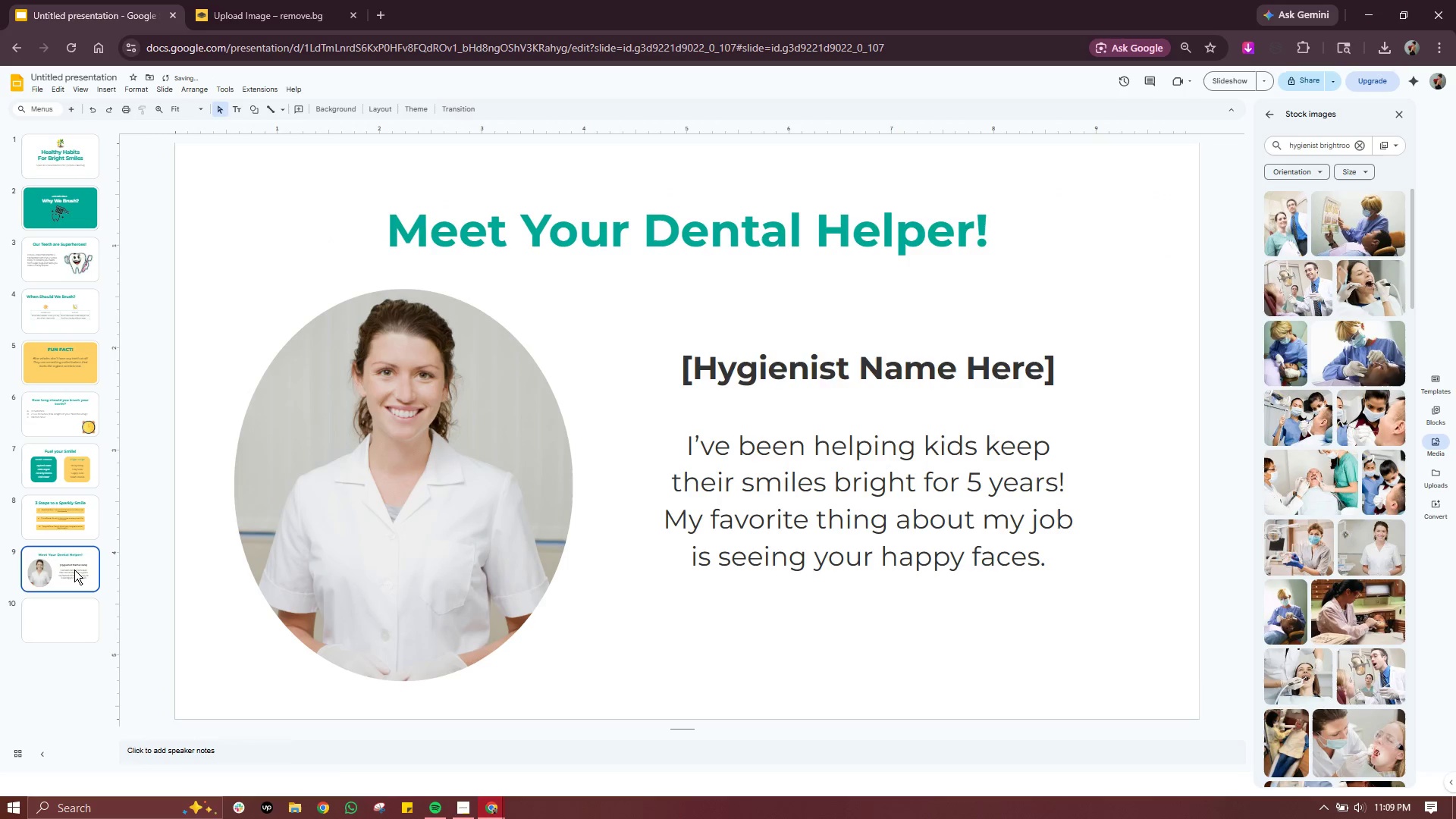 
double_click([420, 434])
 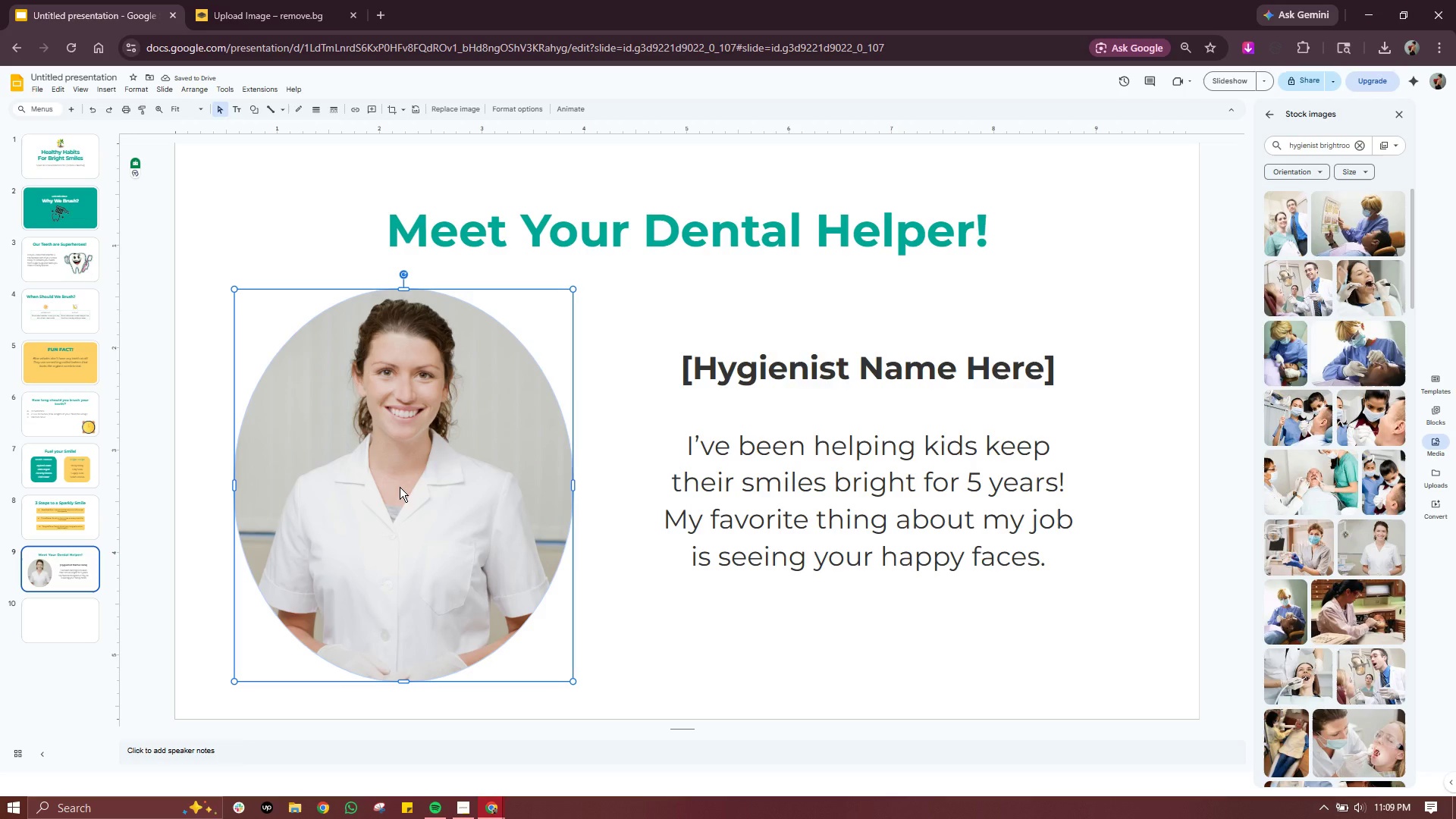 
double_click([400, 487])
 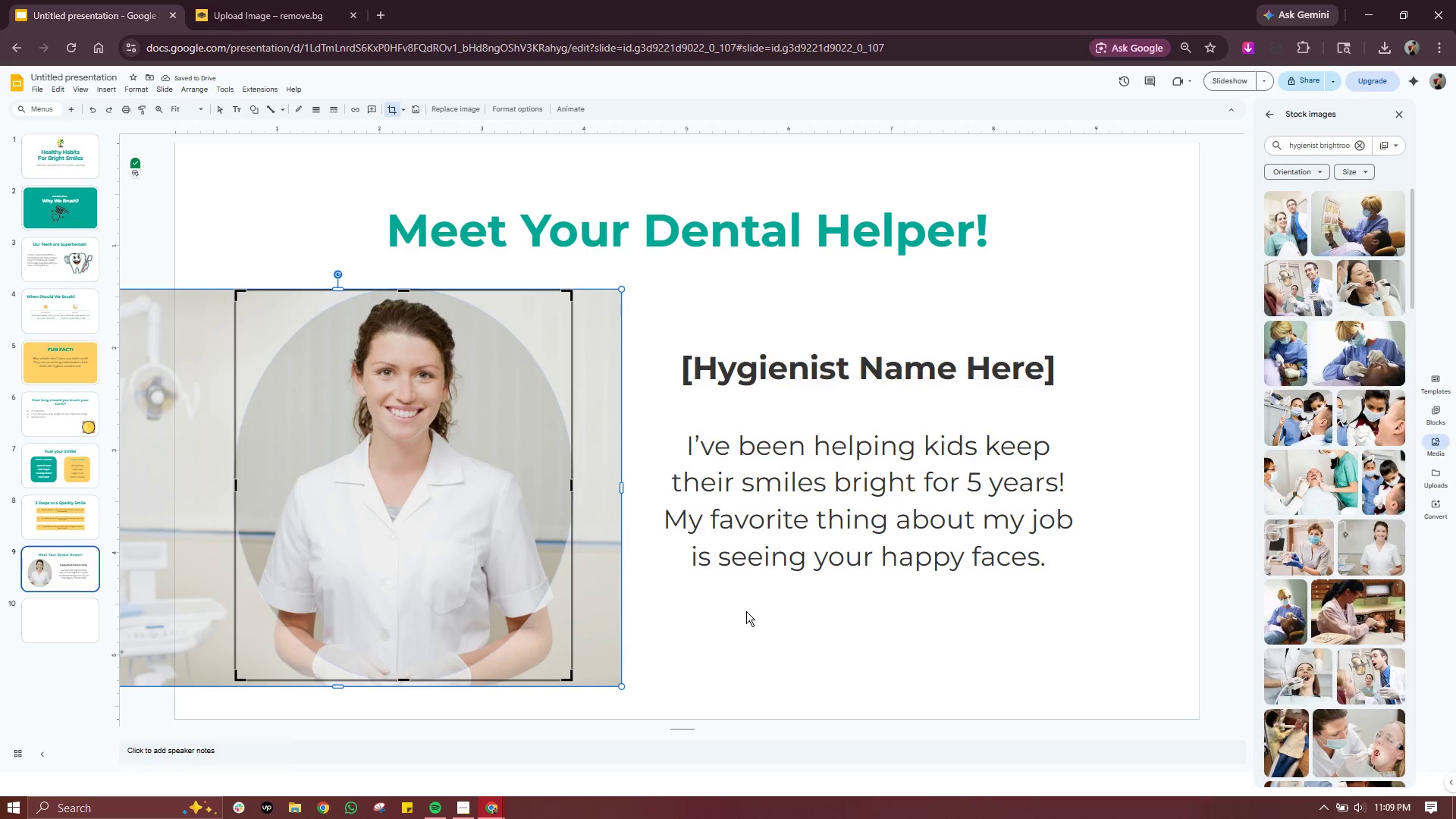 
left_click([732, 641])
 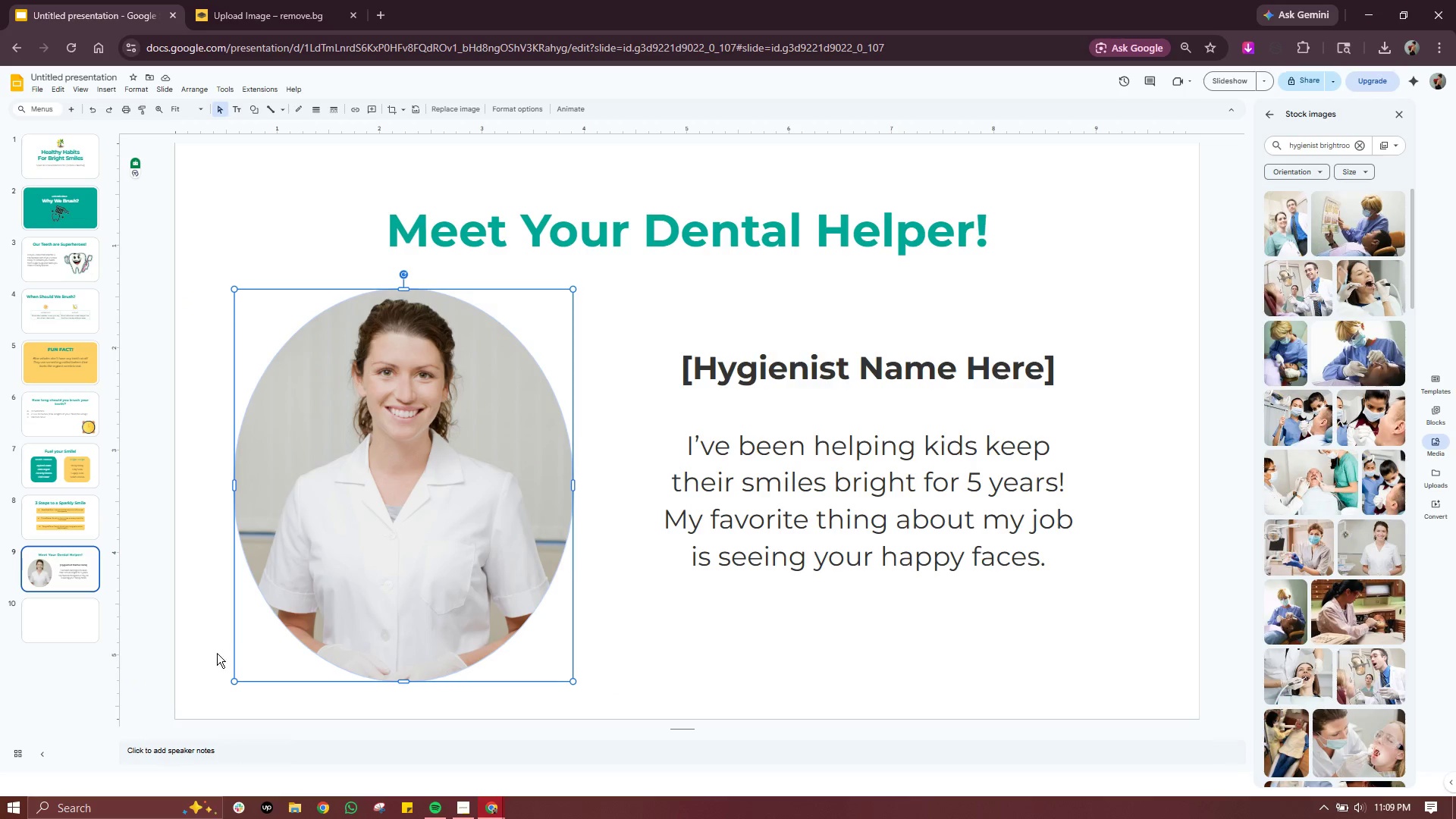 
left_click([86, 625])
 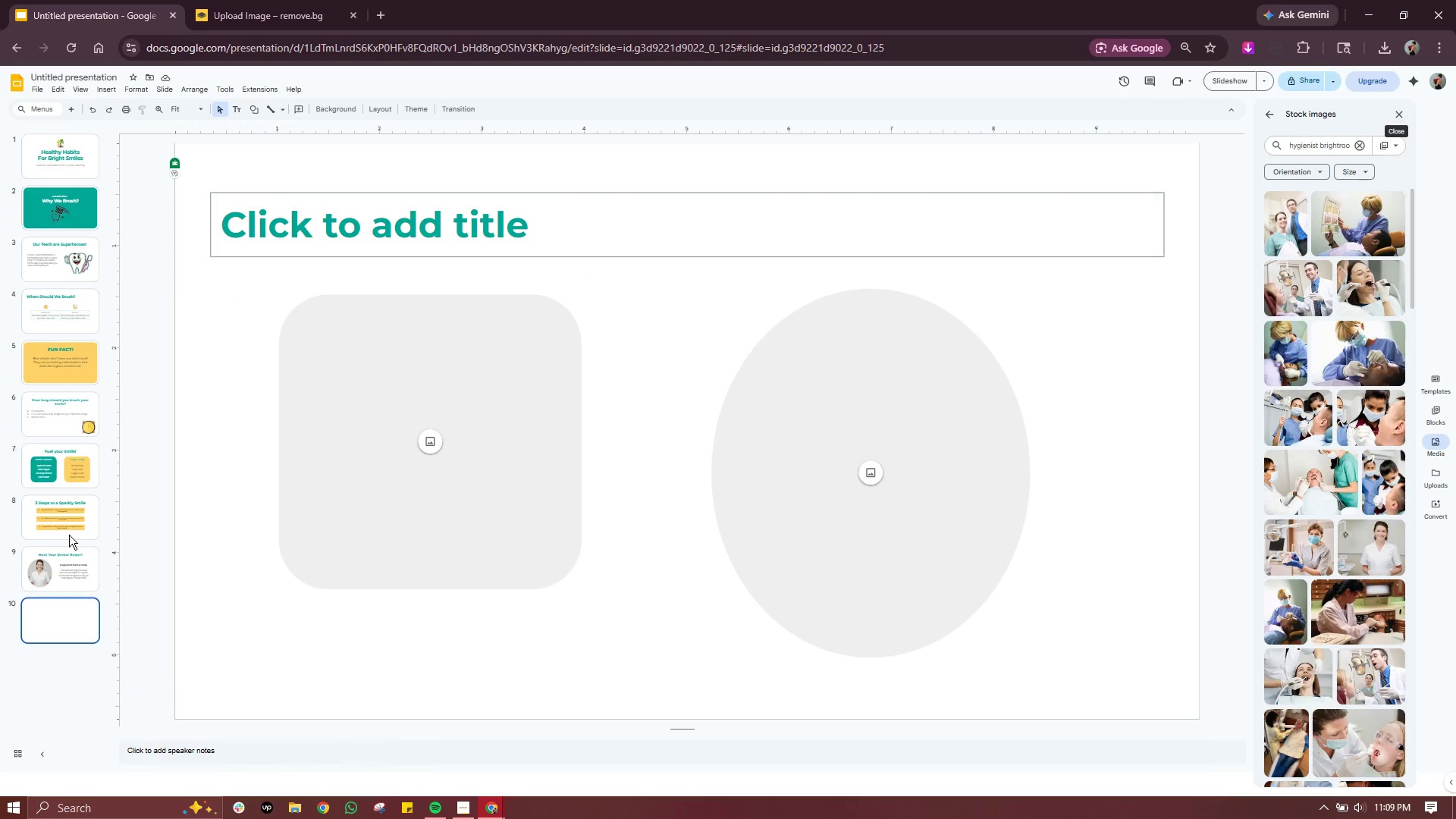 
left_click([75, 576])
 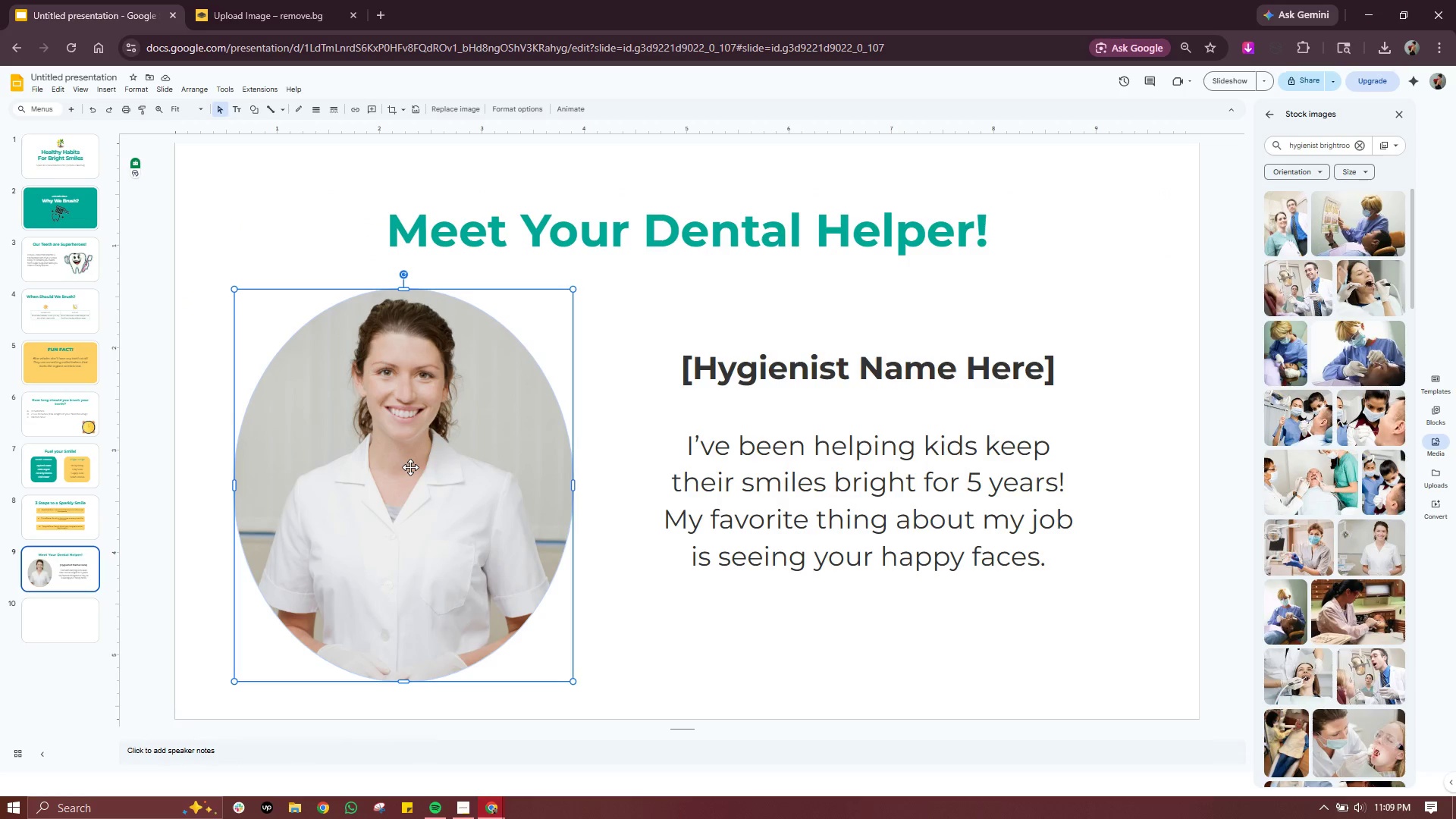 
double_click([410, 467])
 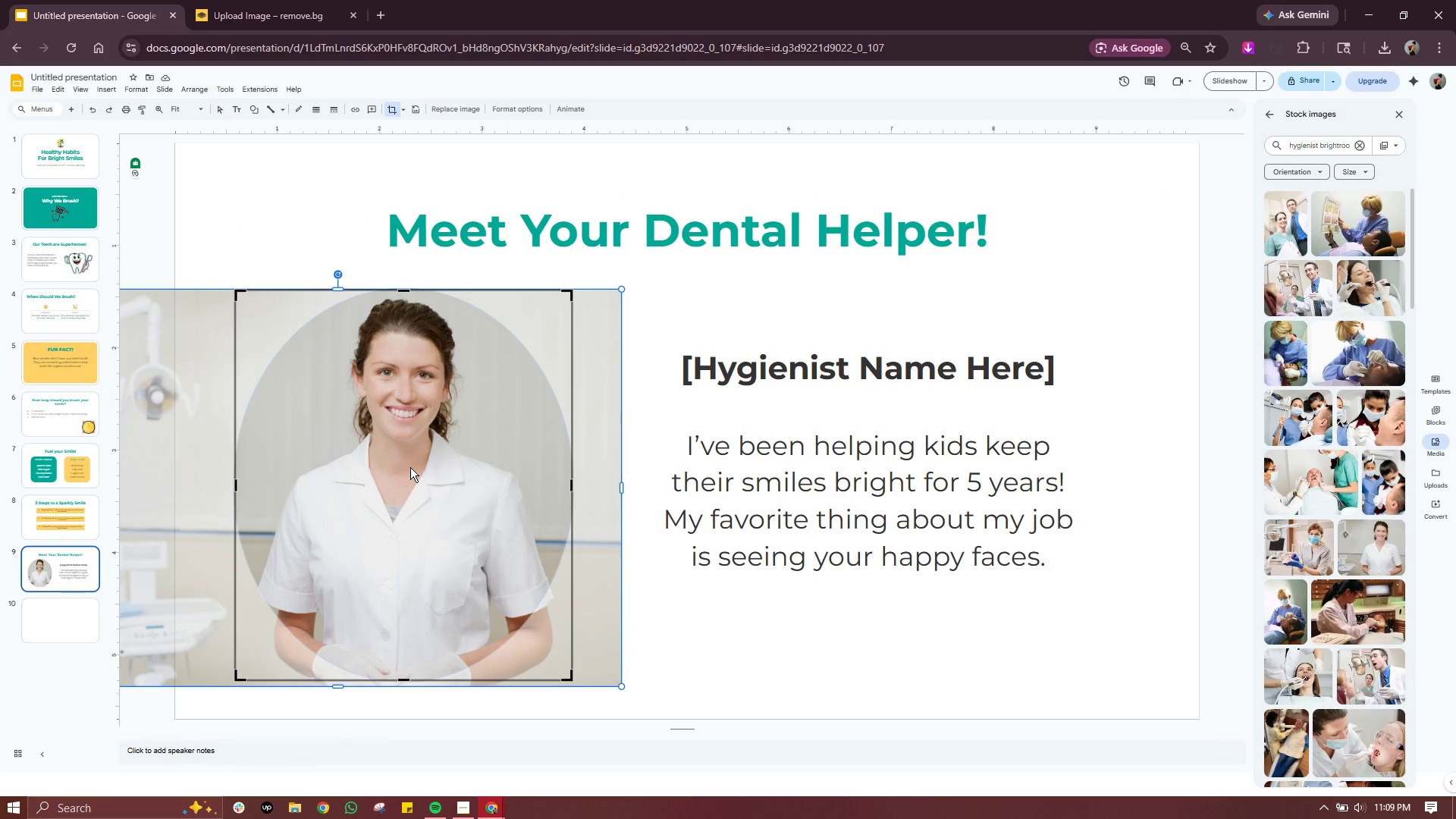 
triple_click([410, 467])
 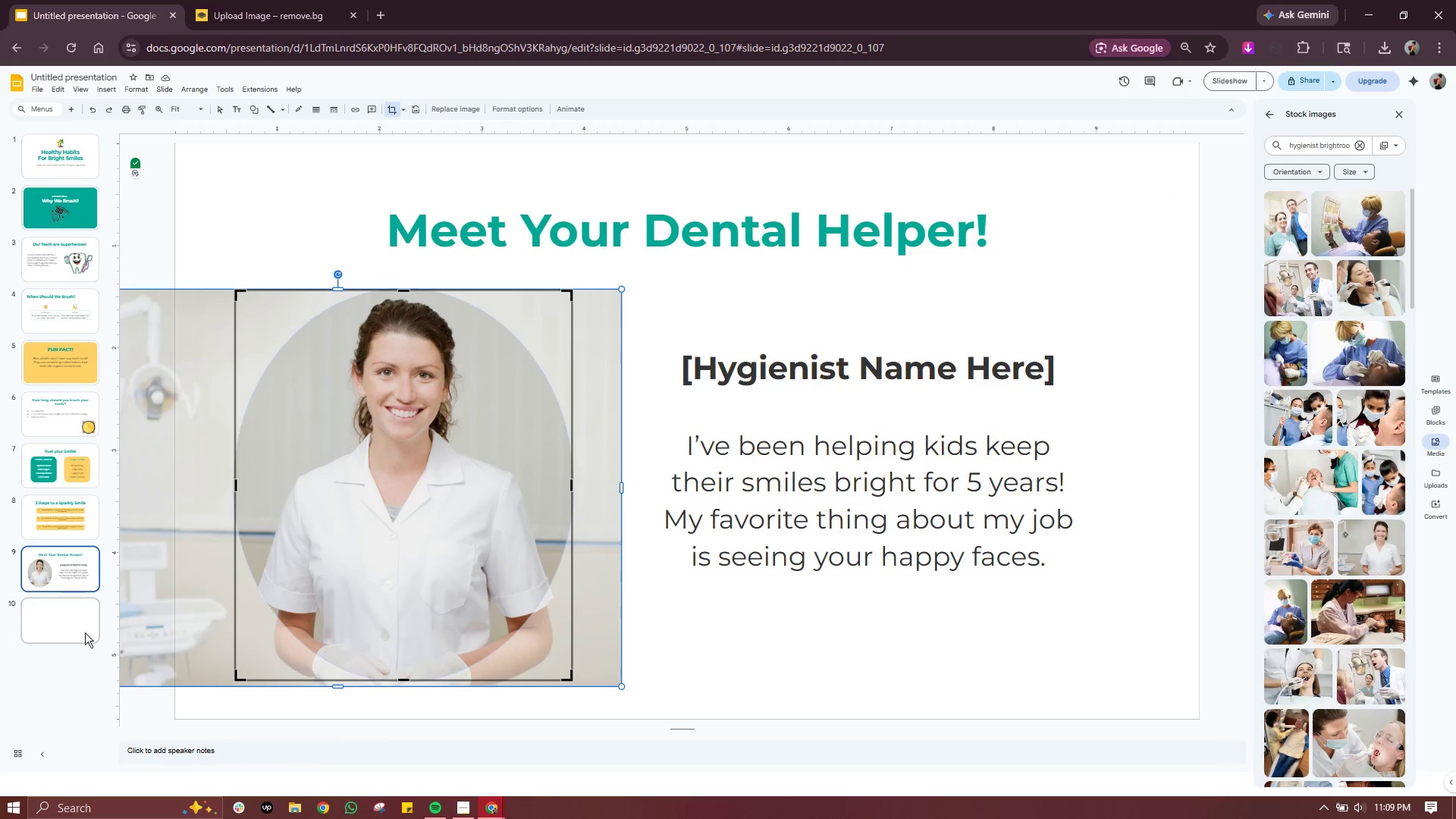 
left_click([88, 635])
 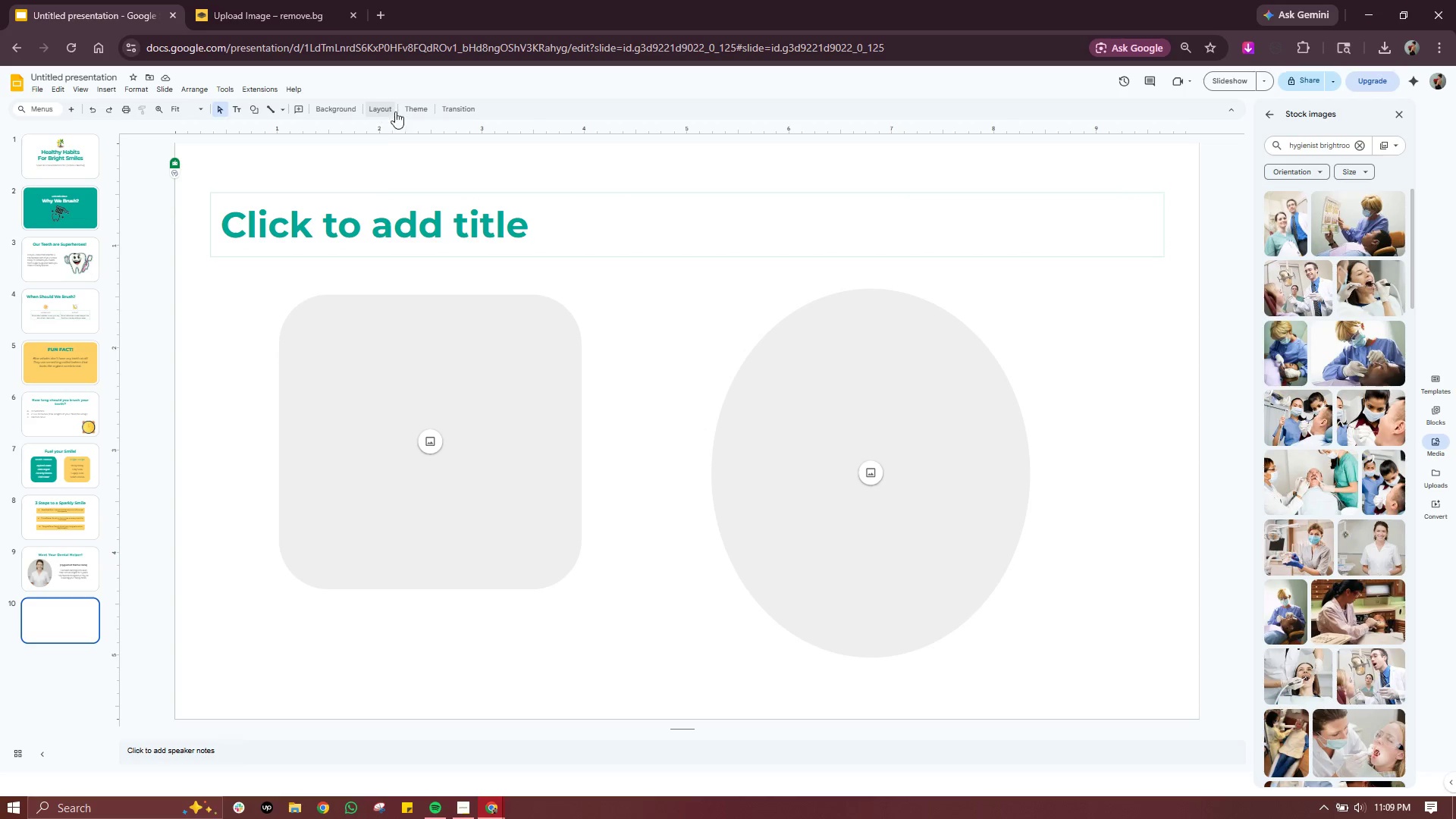 
left_click([380, 108])
 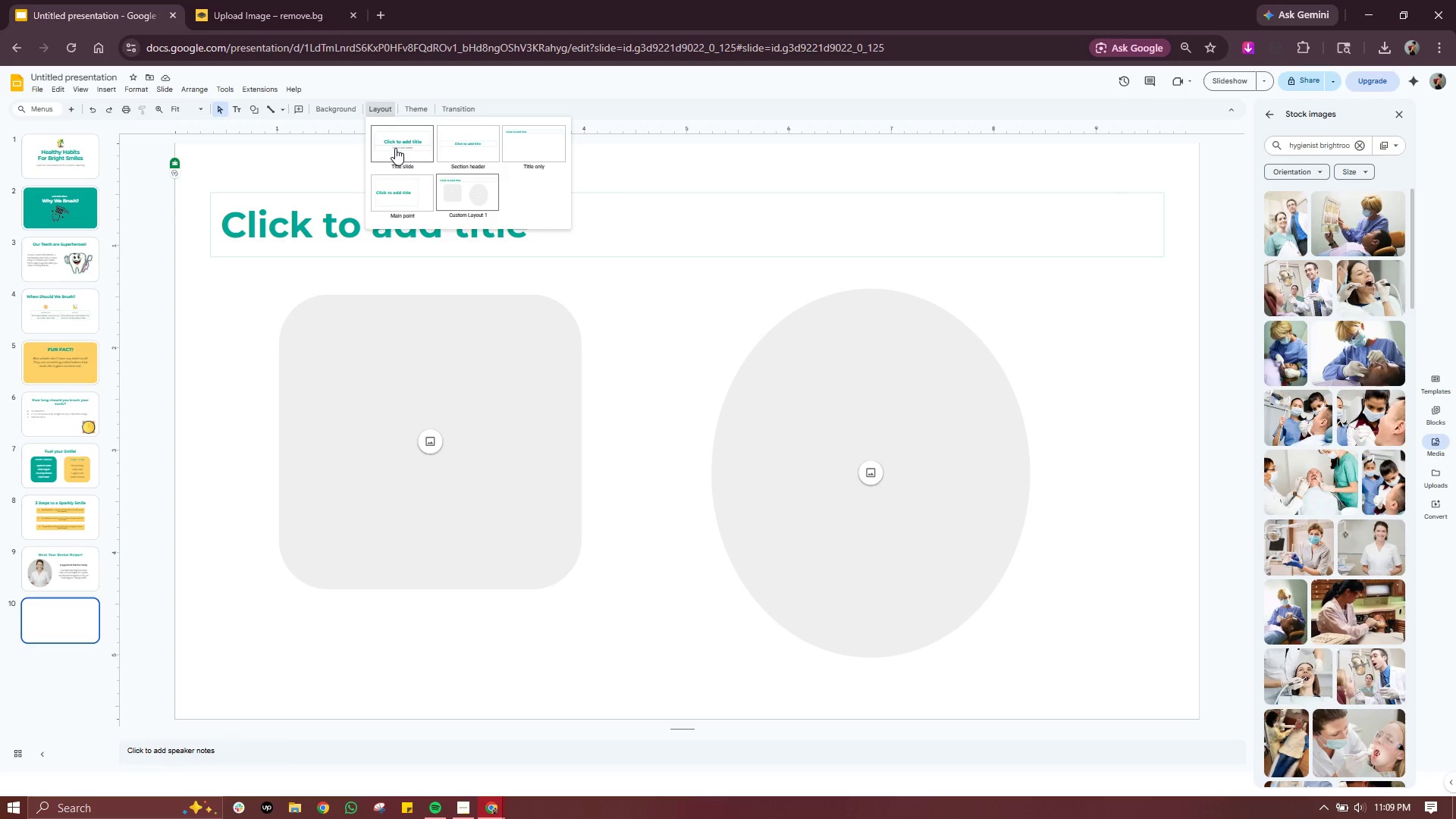 
left_click([395, 148])
 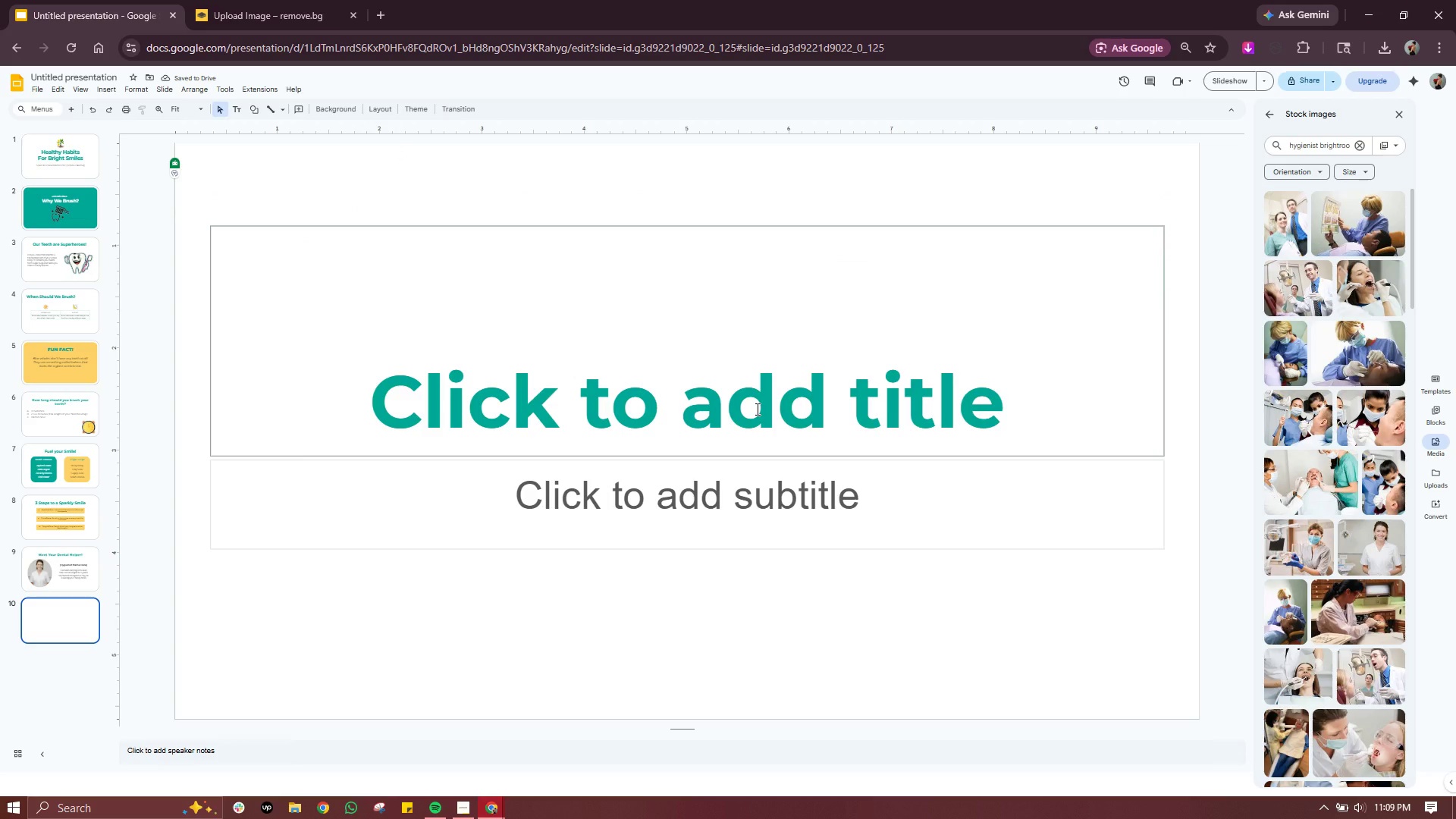 
wait(8.56)
 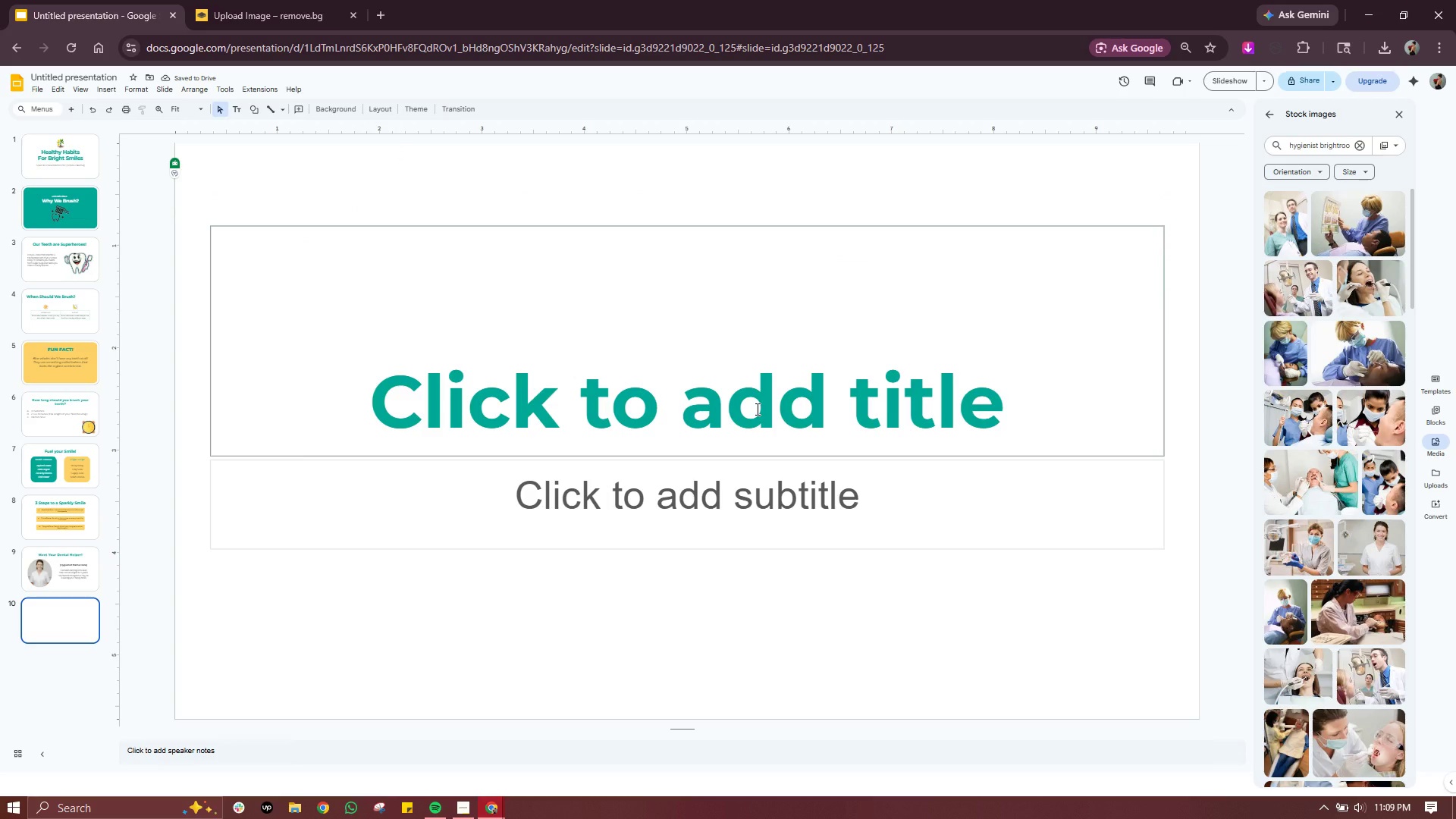 
left_click([342, 115])
 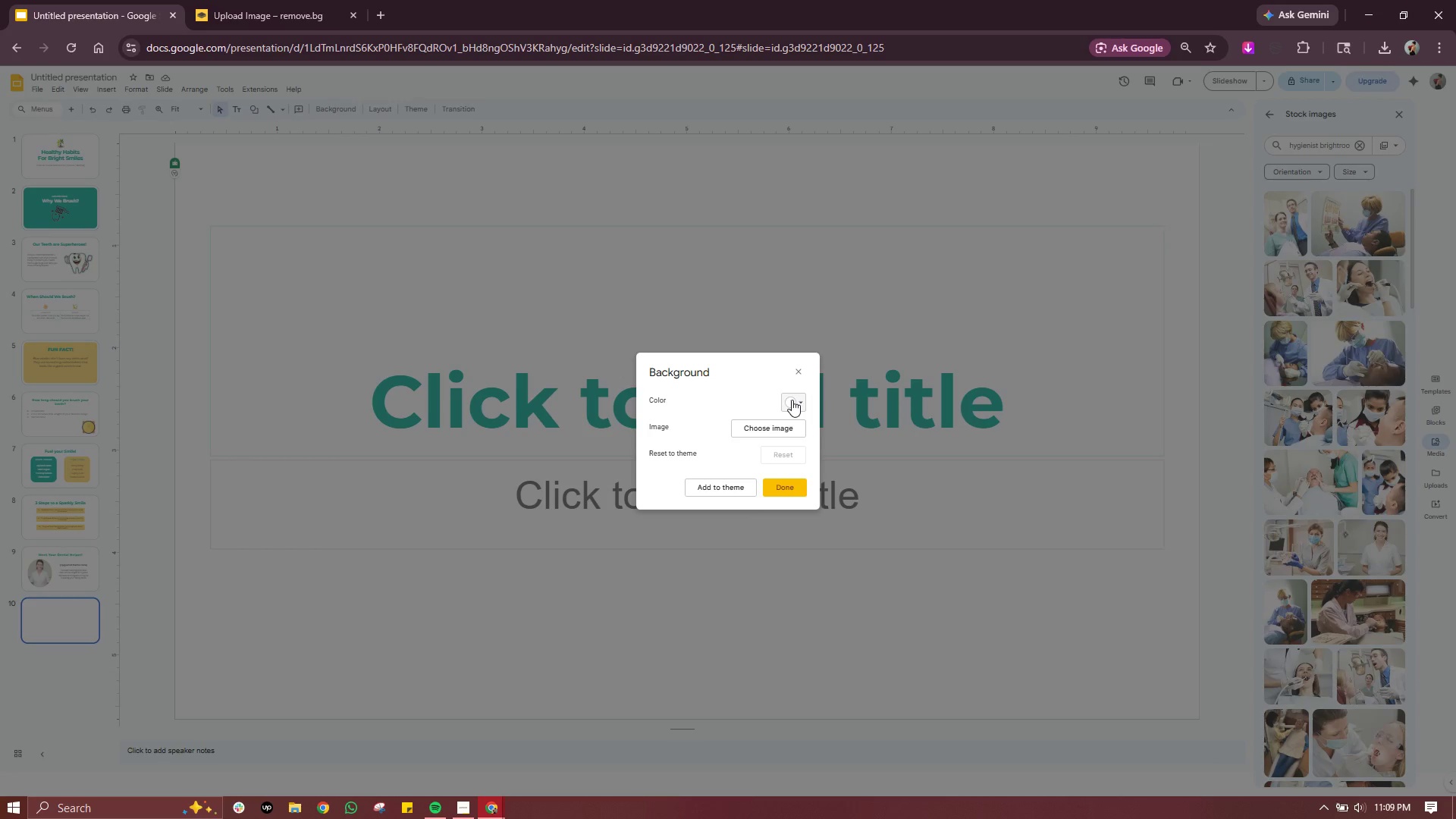 
left_click([792, 400])
 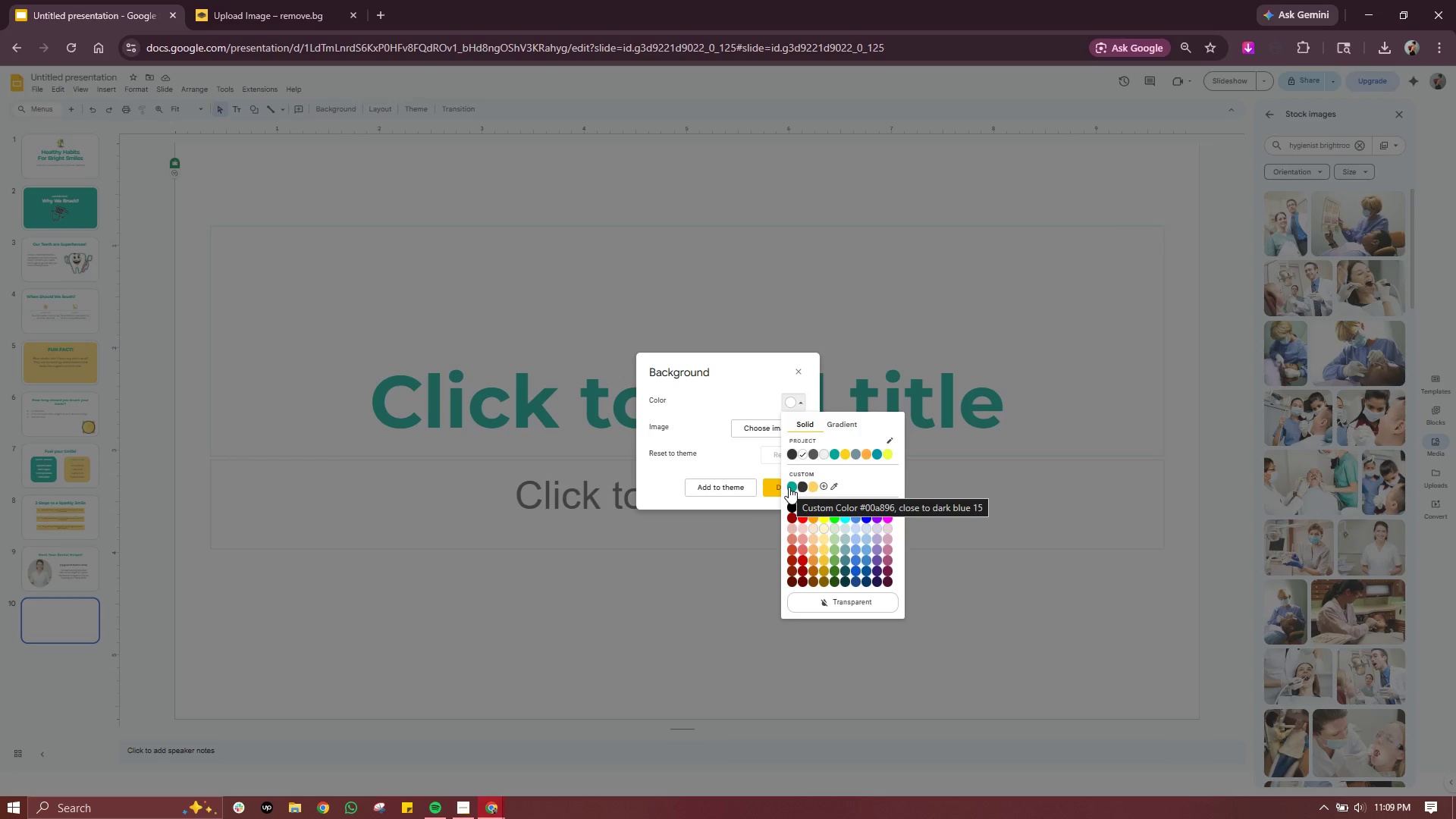 
wait(5.3)
 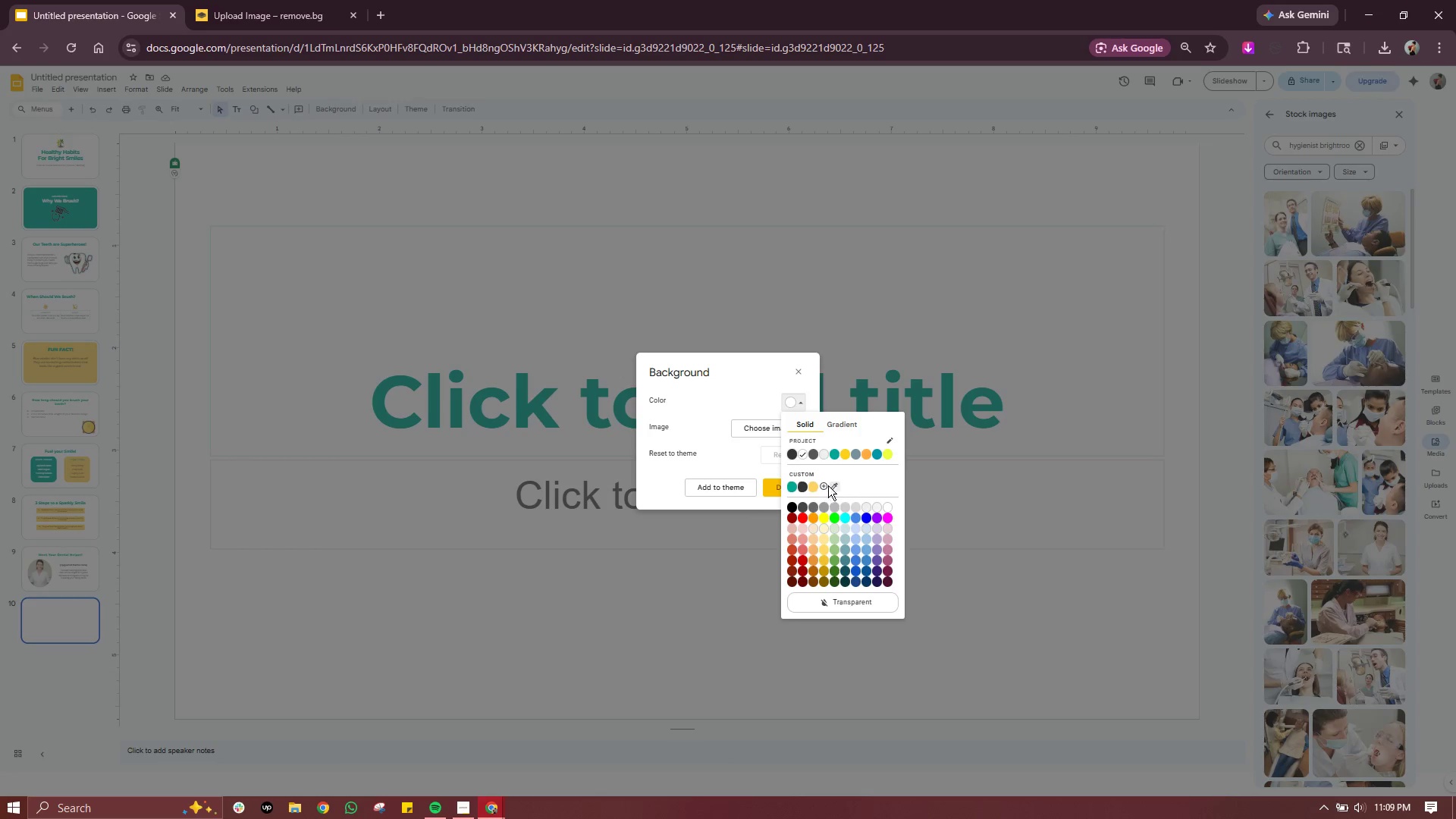 
left_click([789, 487])
 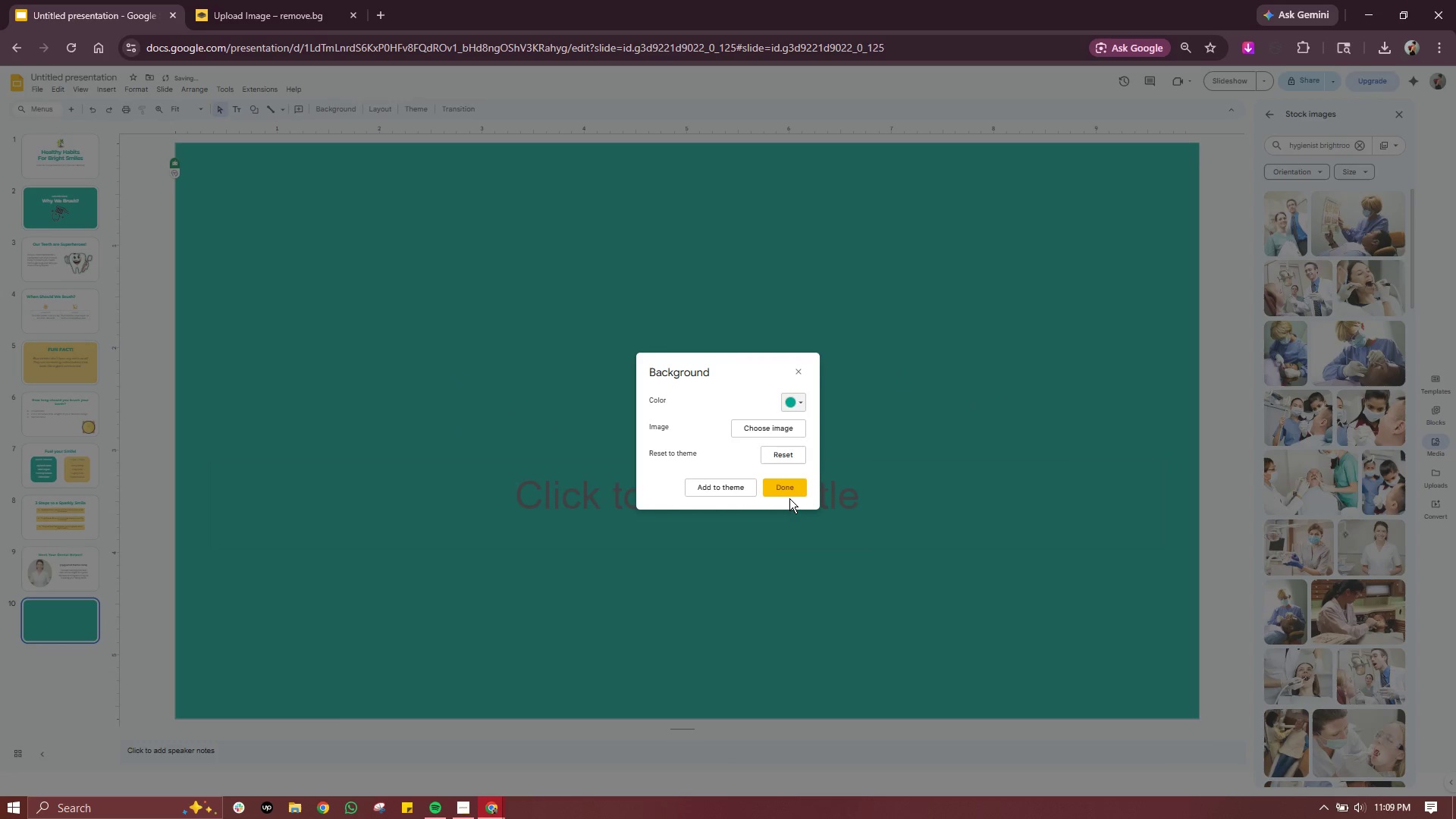 
left_click([791, 496])
 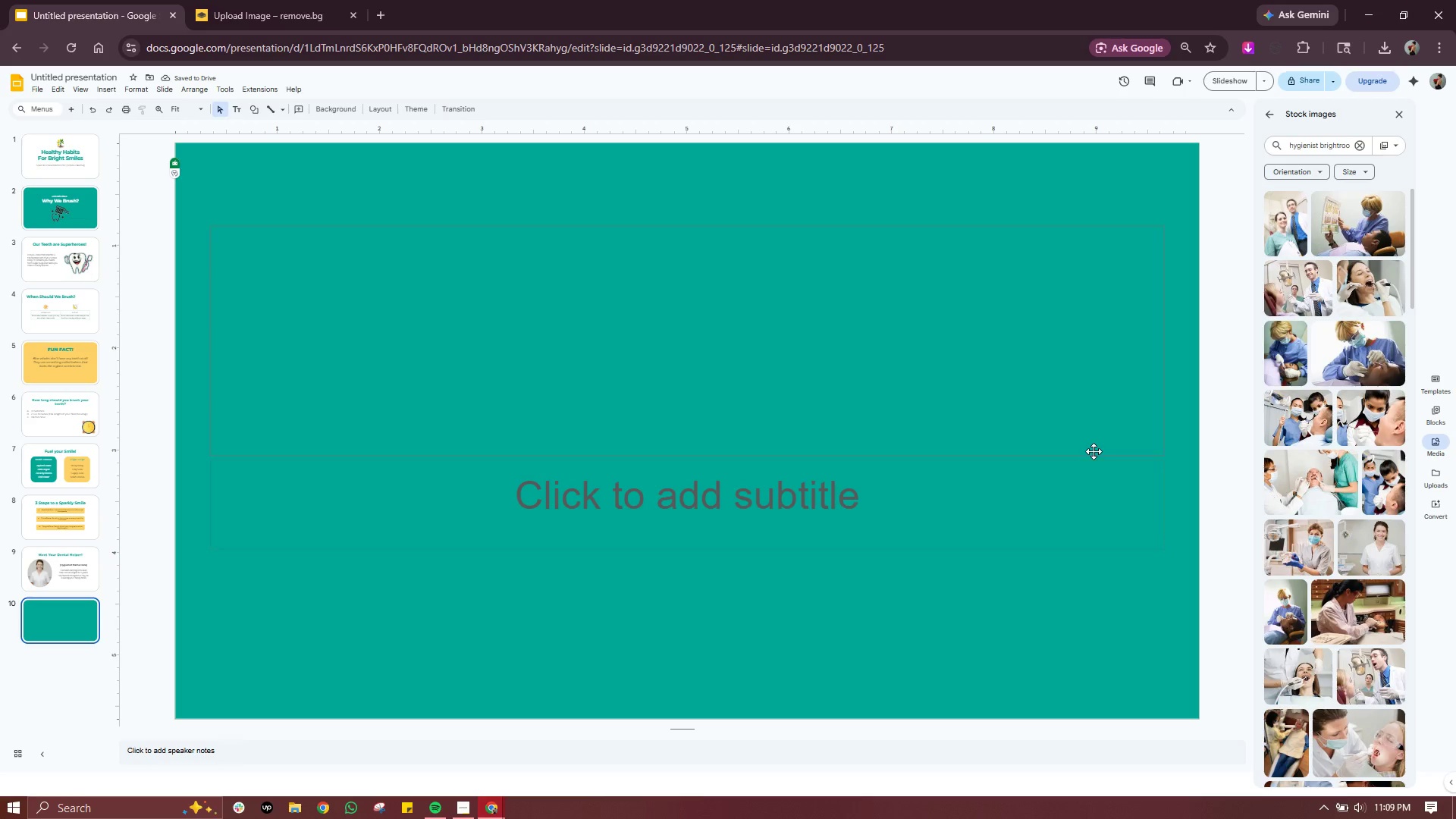 
double_click([736, 272])
 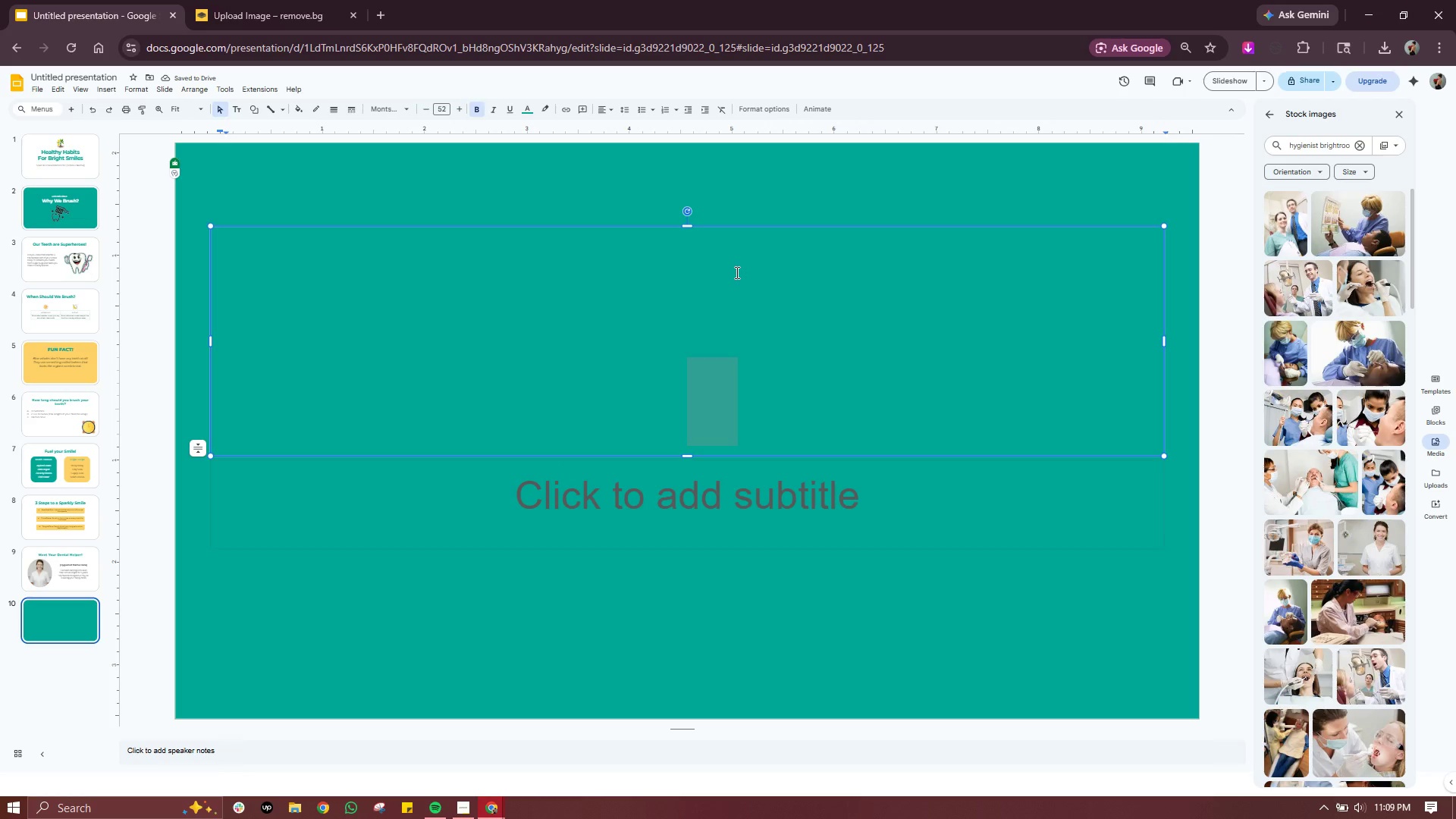 
triple_click([736, 272])
 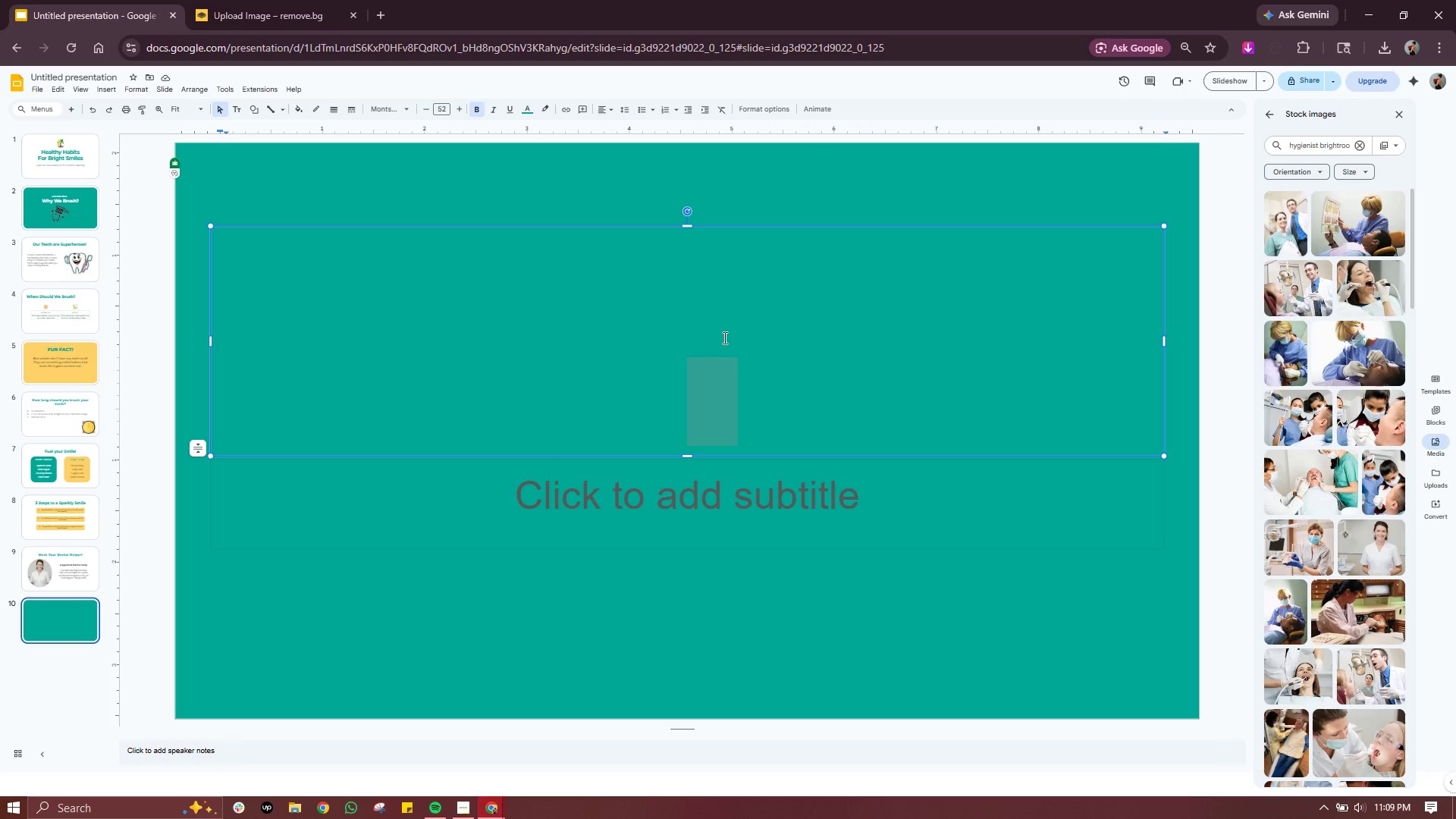 
left_click([723, 356])
 